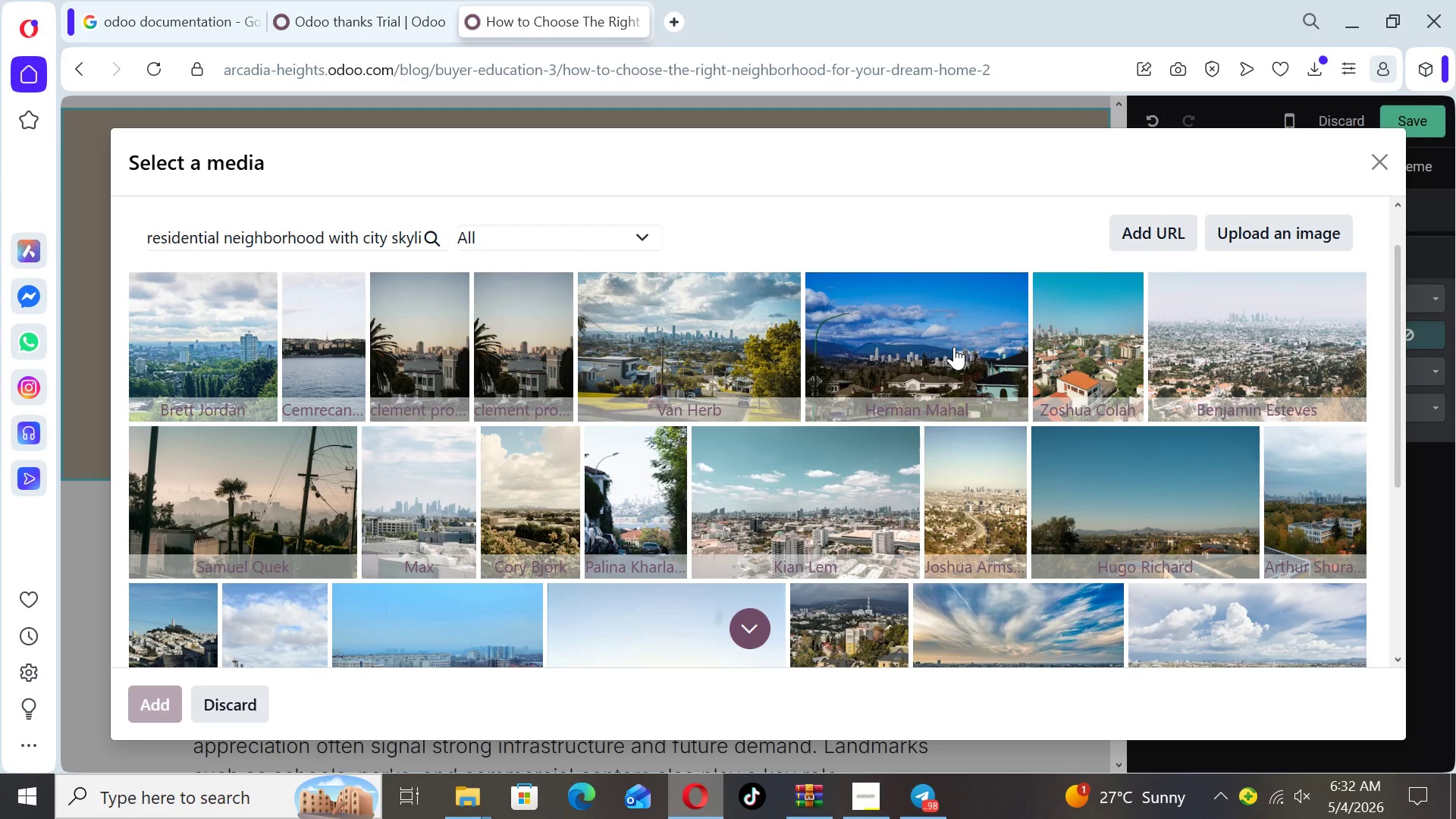 
wait(5.62)
 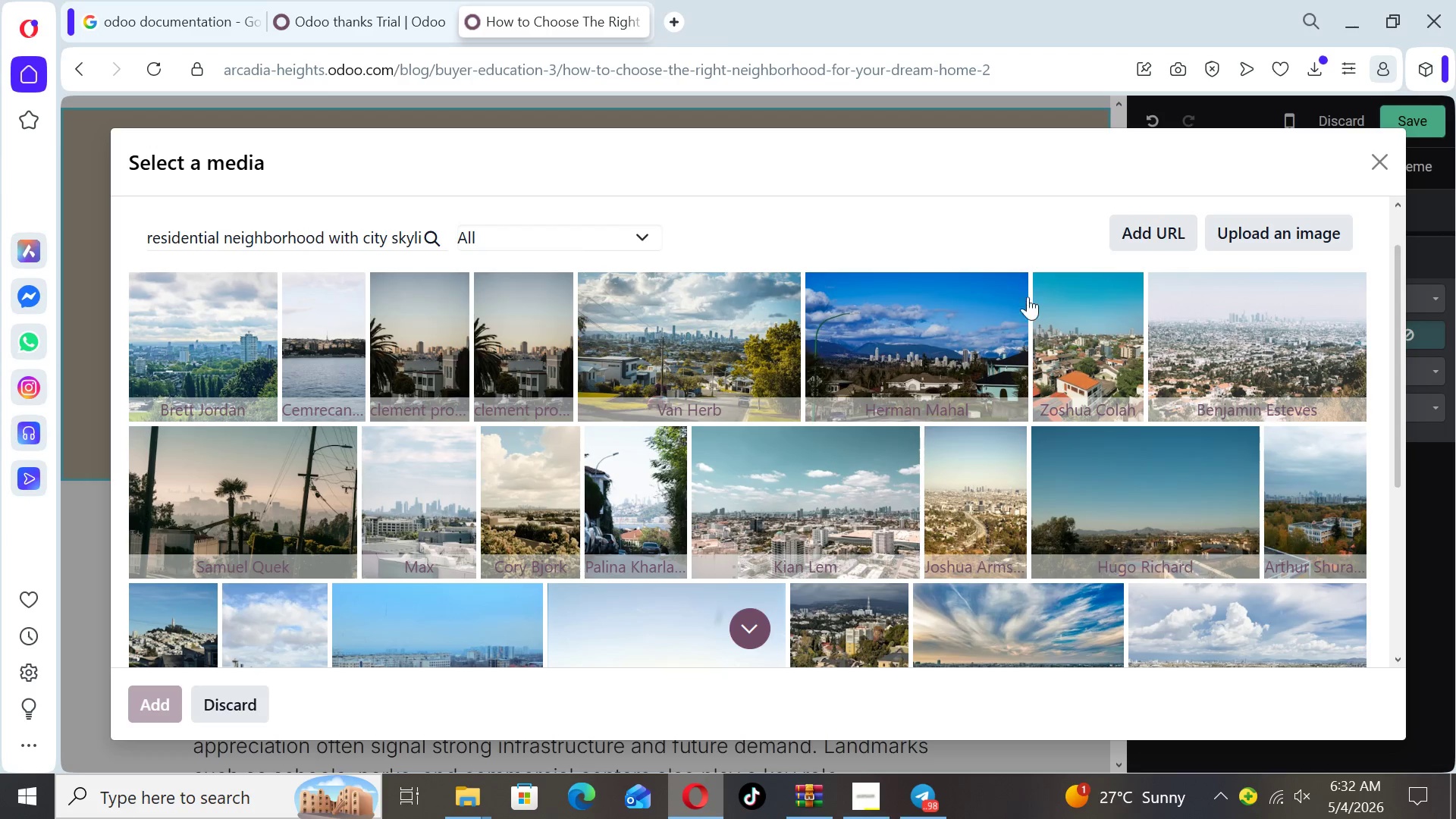 
left_click_drag(start_coordinate=[1401, 359], to_coordinate=[1396, 496])
 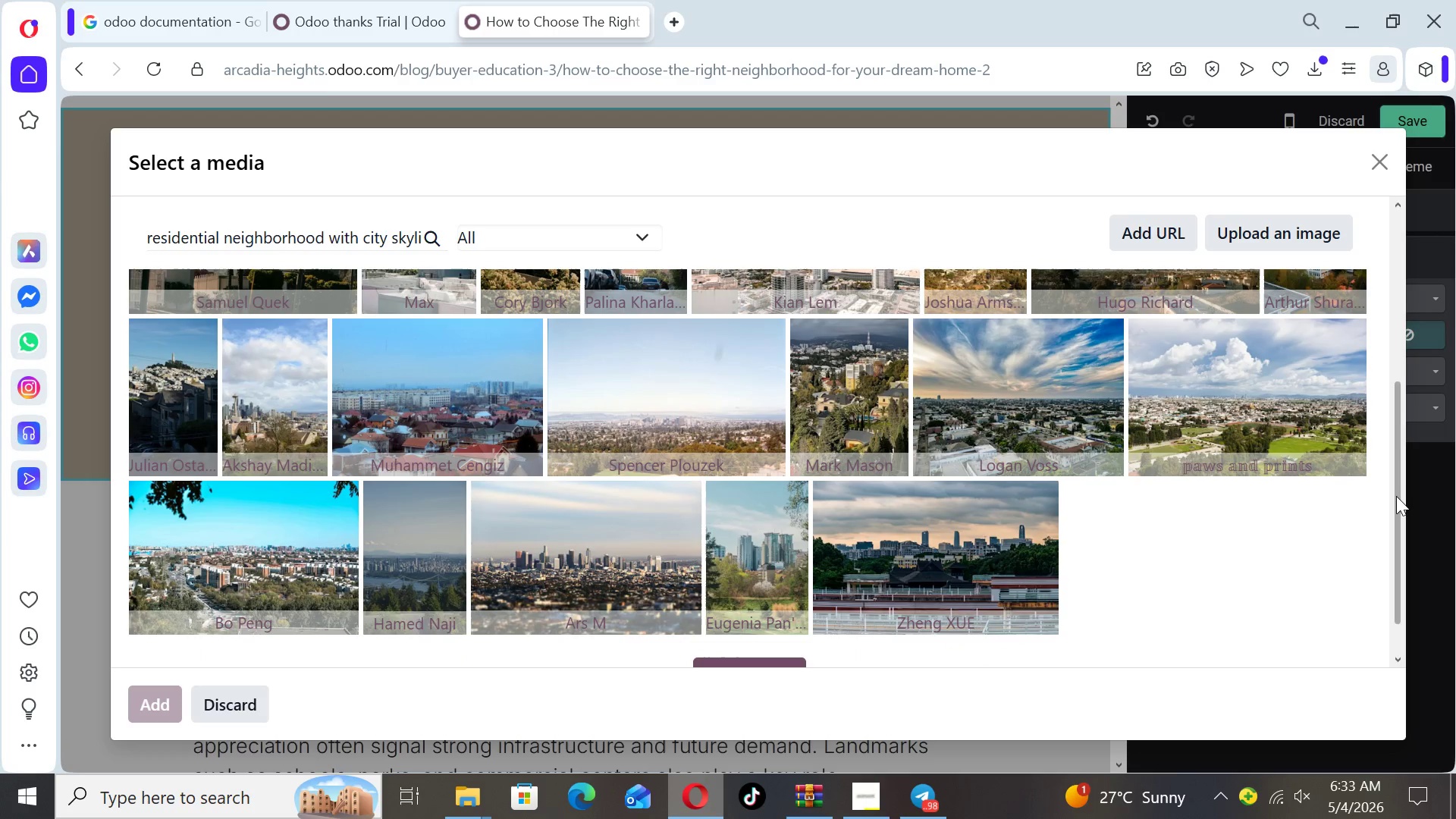 
wait(5.08)
 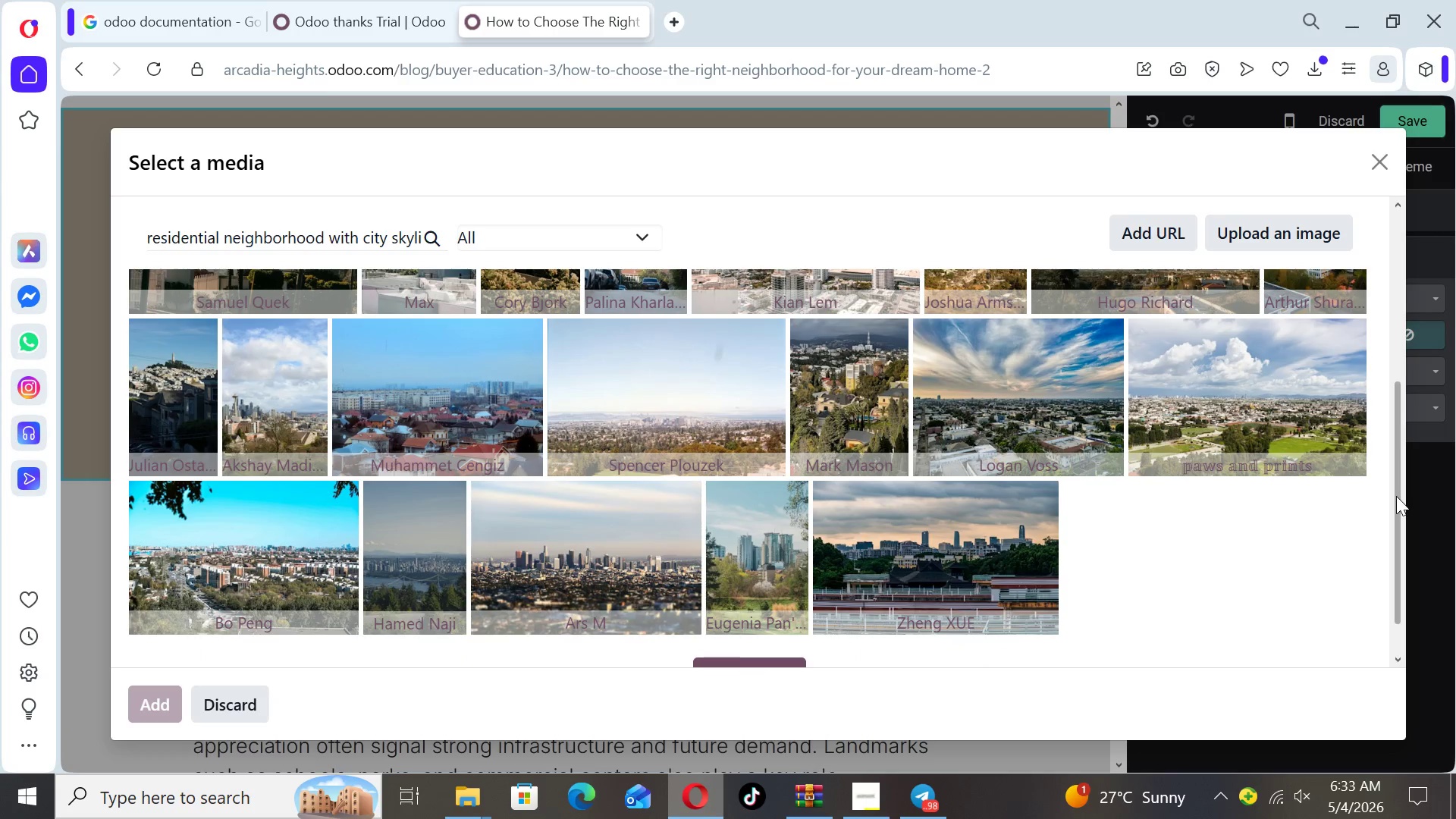 
left_click_drag(start_coordinate=[1388, 444], to_coordinate=[1394, 418])
 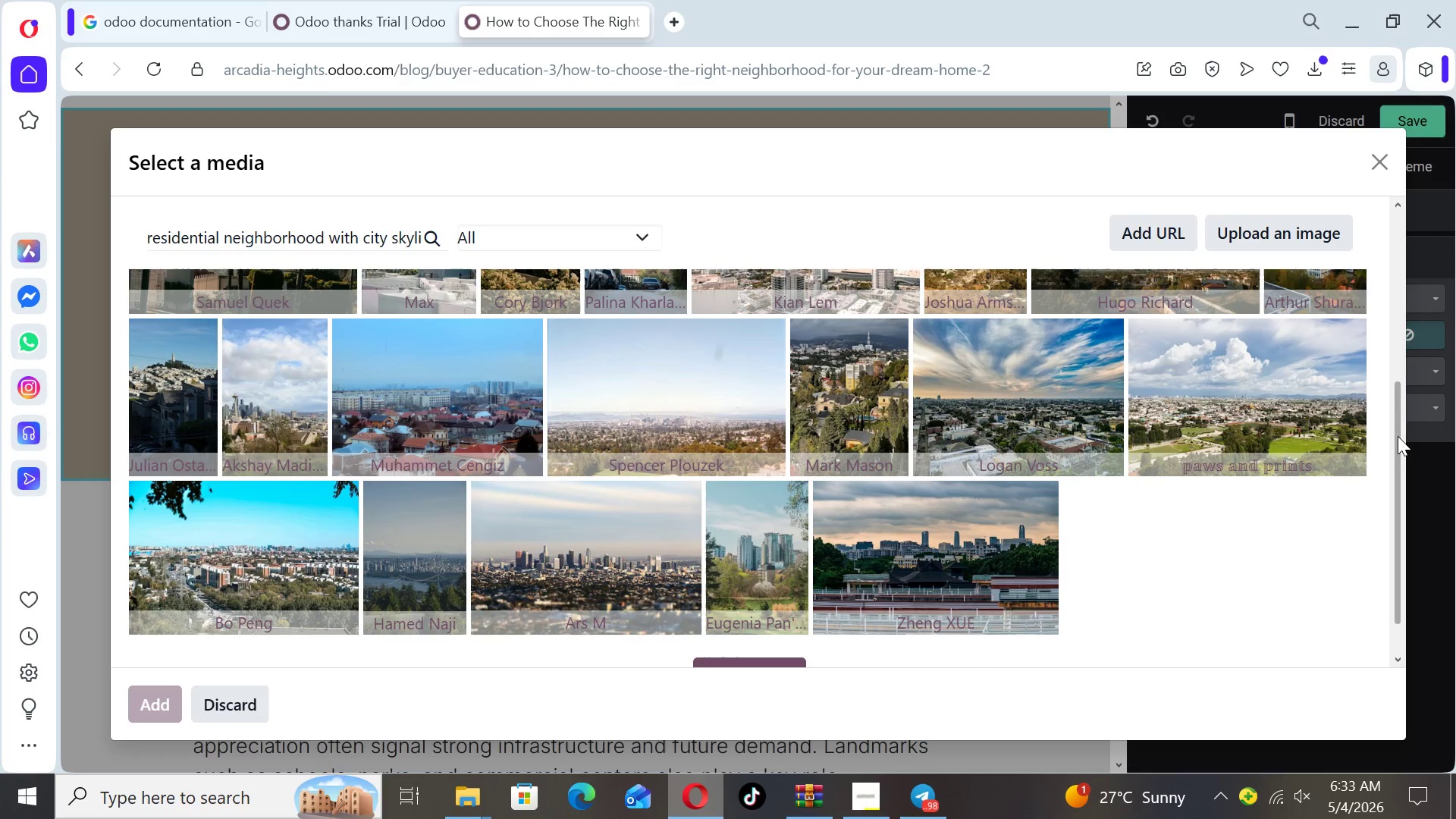 
left_click_drag(start_coordinate=[1398, 436], to_coordinate=[1400, 384])
 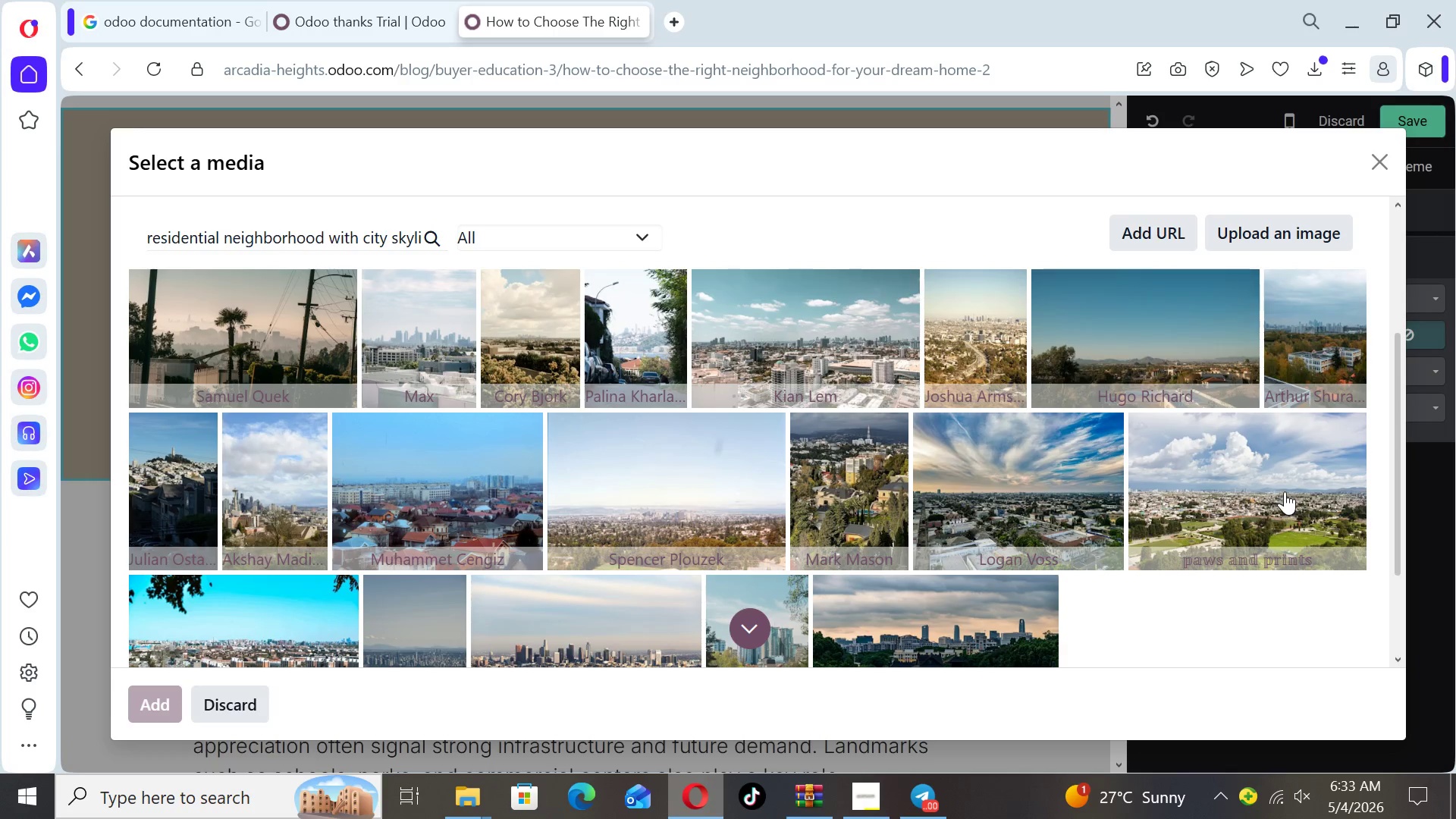 
wait(5.81)
 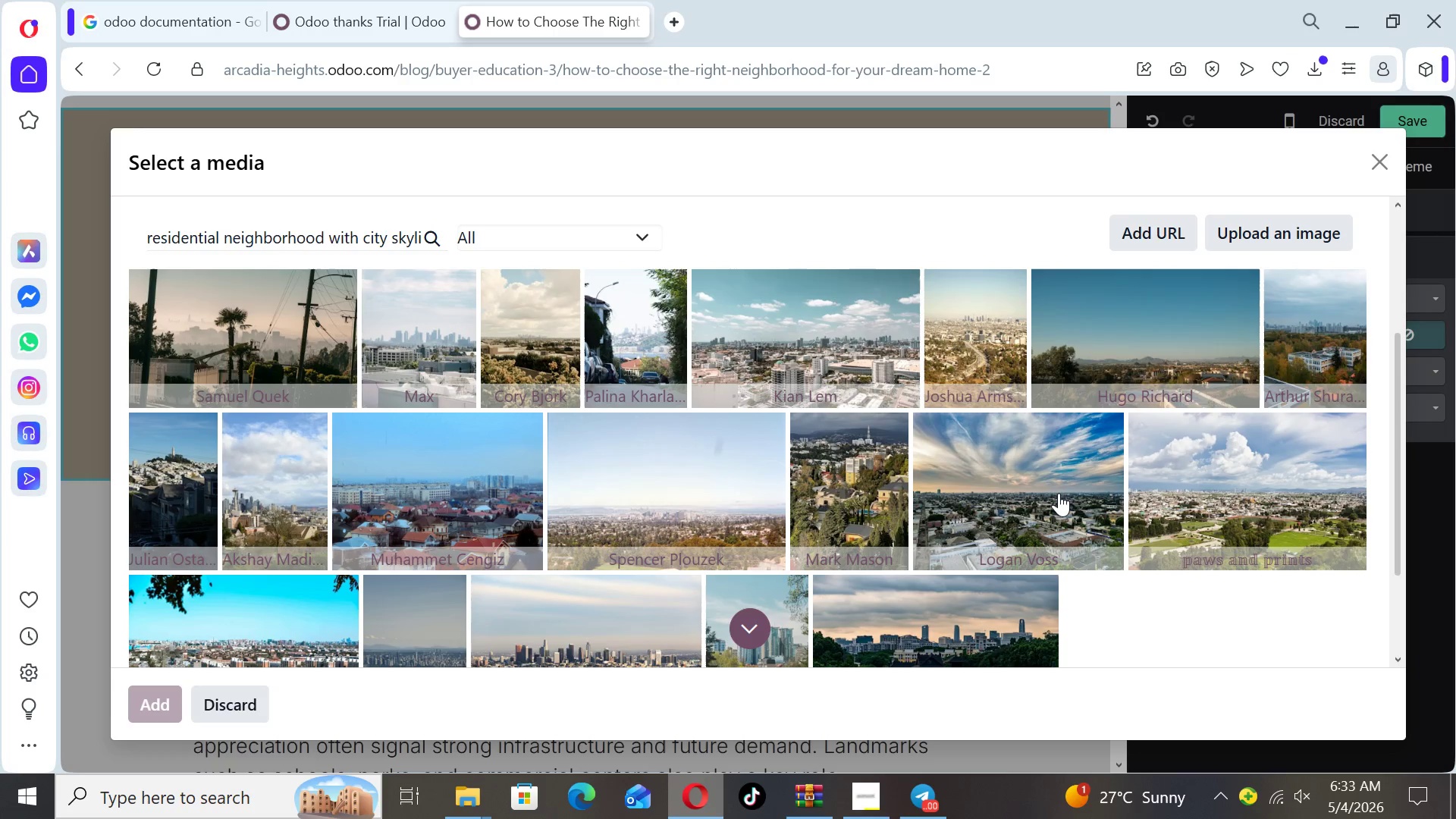 
left_click_drag(start_coordinate=[1398, 458], to_coordinate=[1382, 343])
 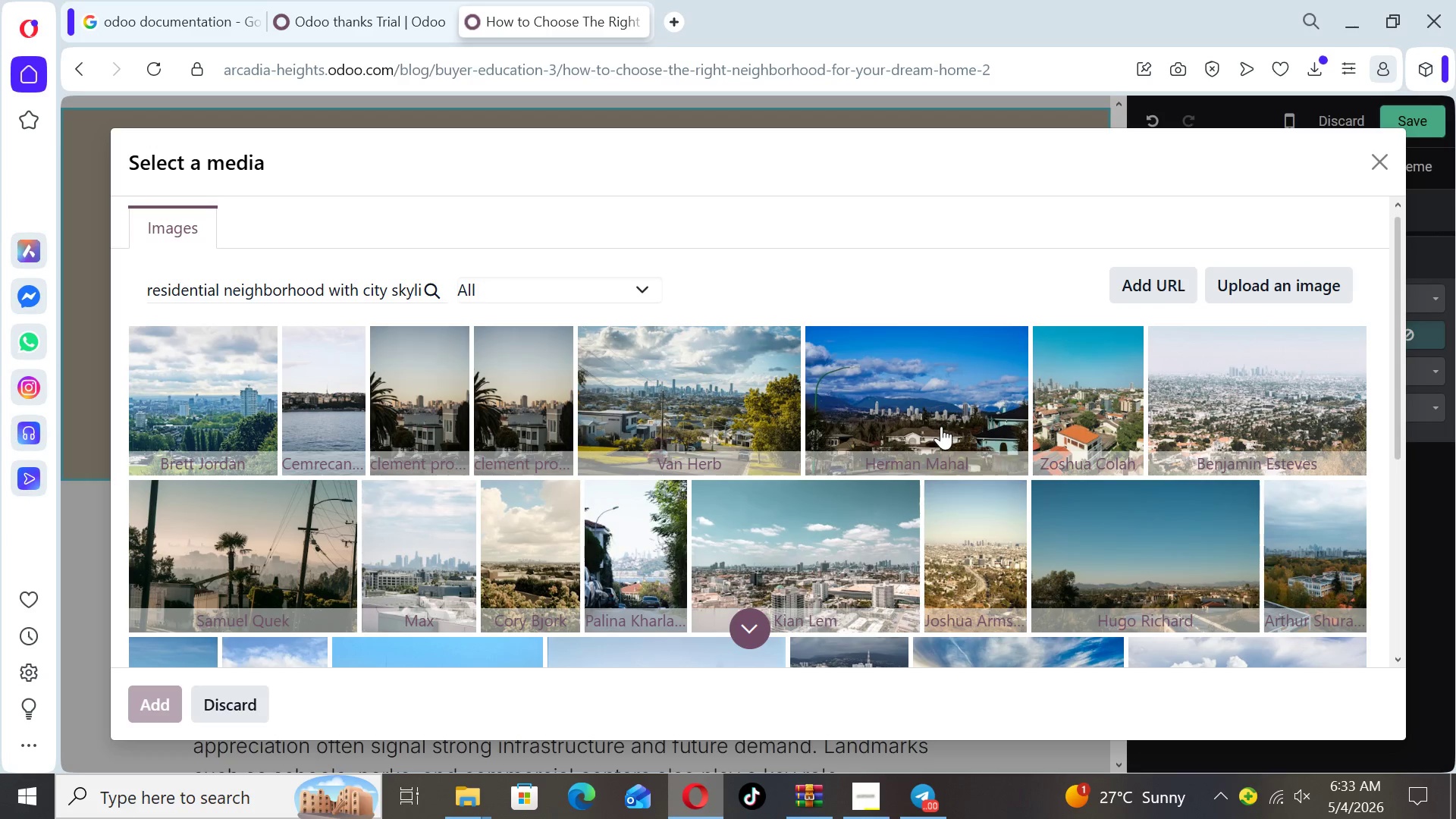 
left_click([937, 426])
 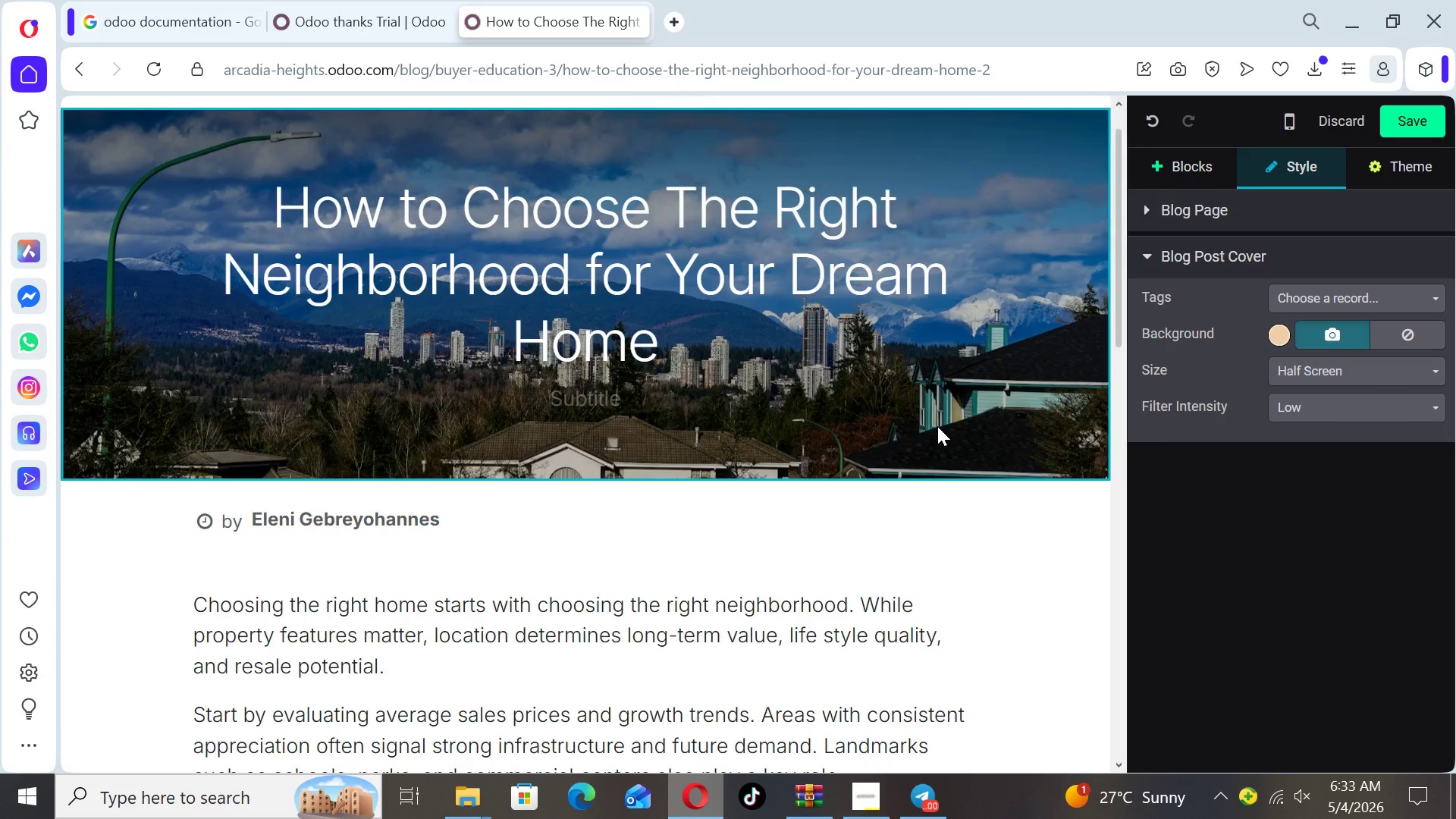 
wait(10.53)
 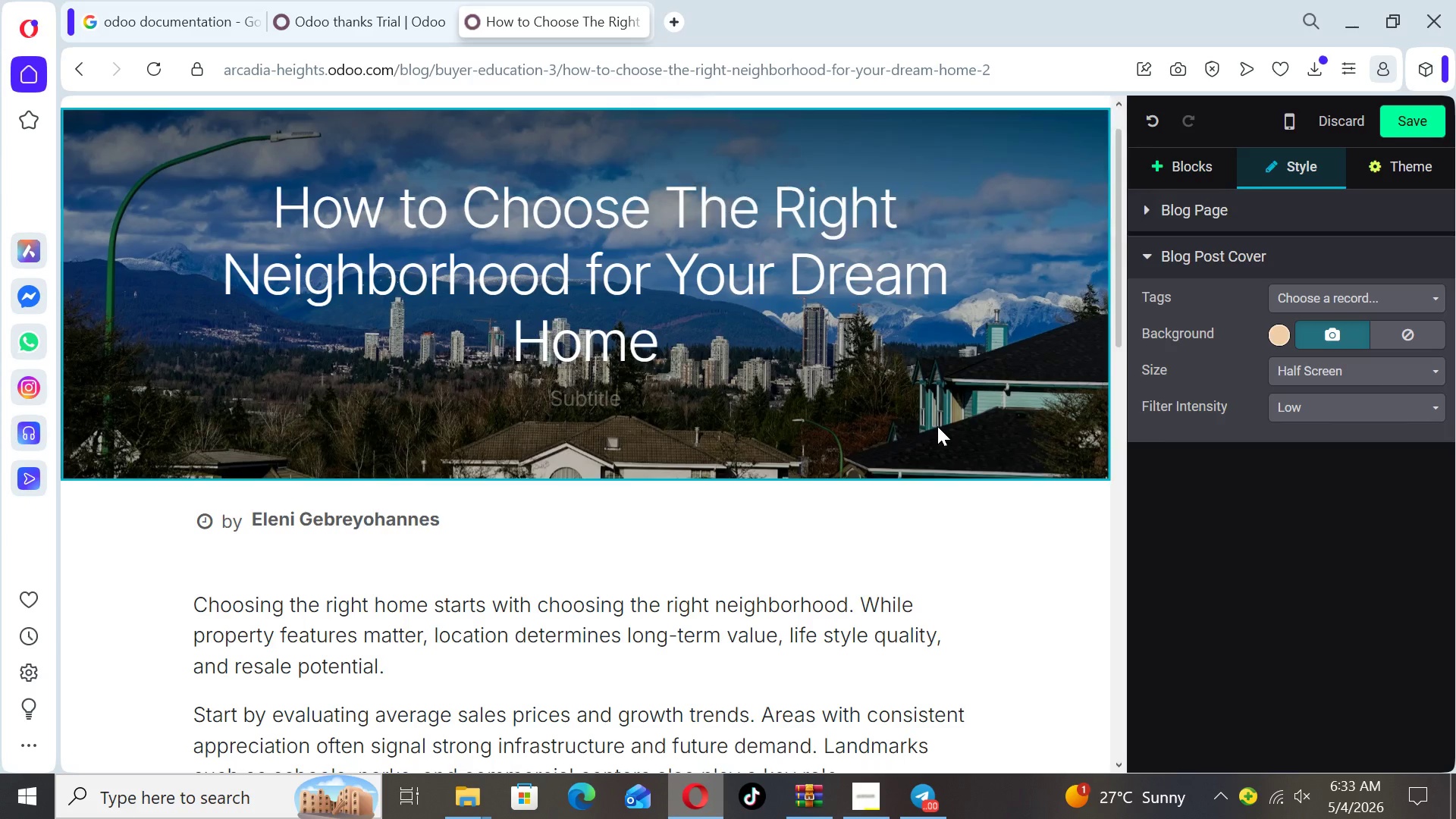 
left_click_drag(start_coordinate=[1116, 251], to_coordinate=[1119, 427])
 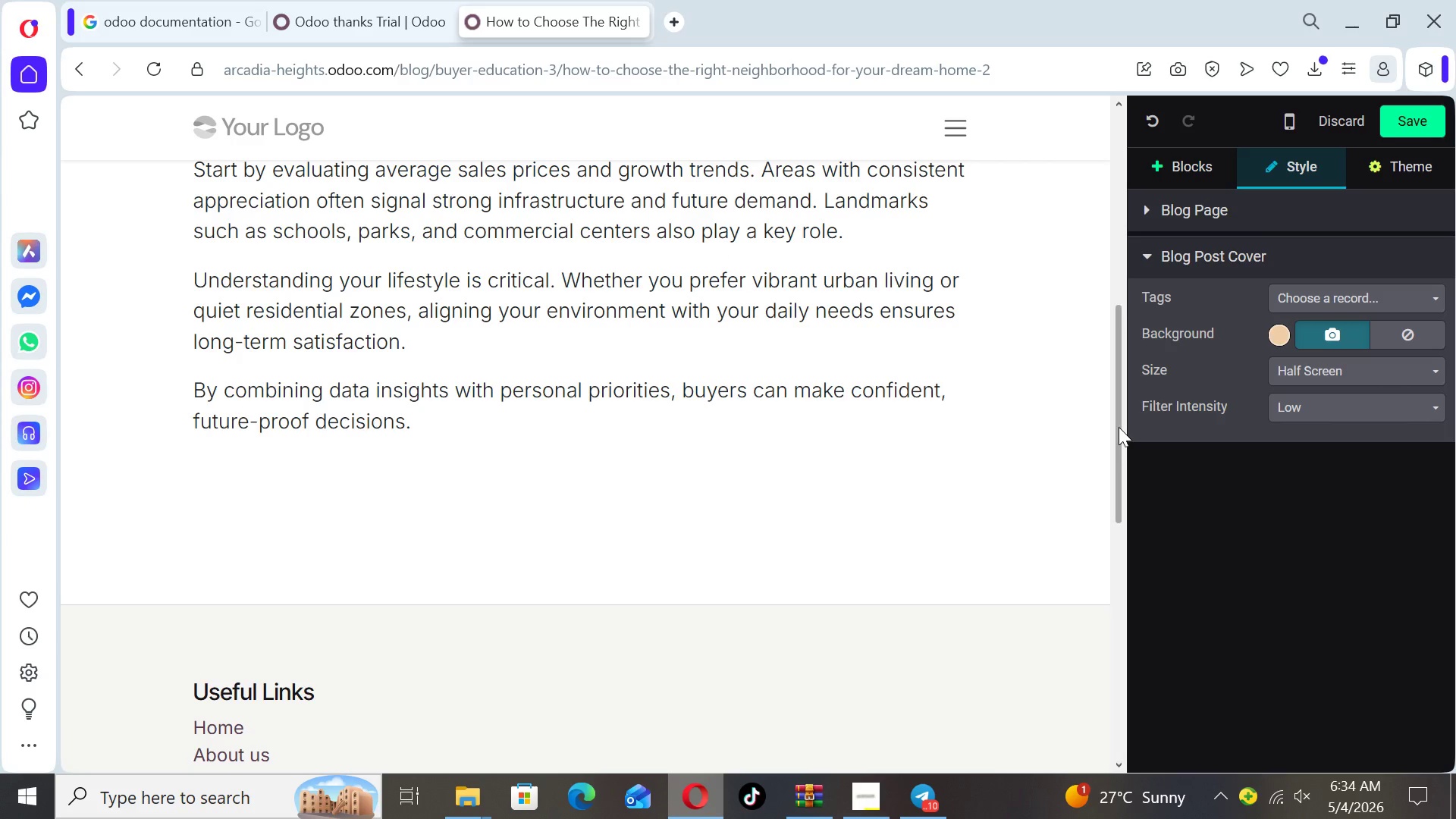 
wait(48.98)
 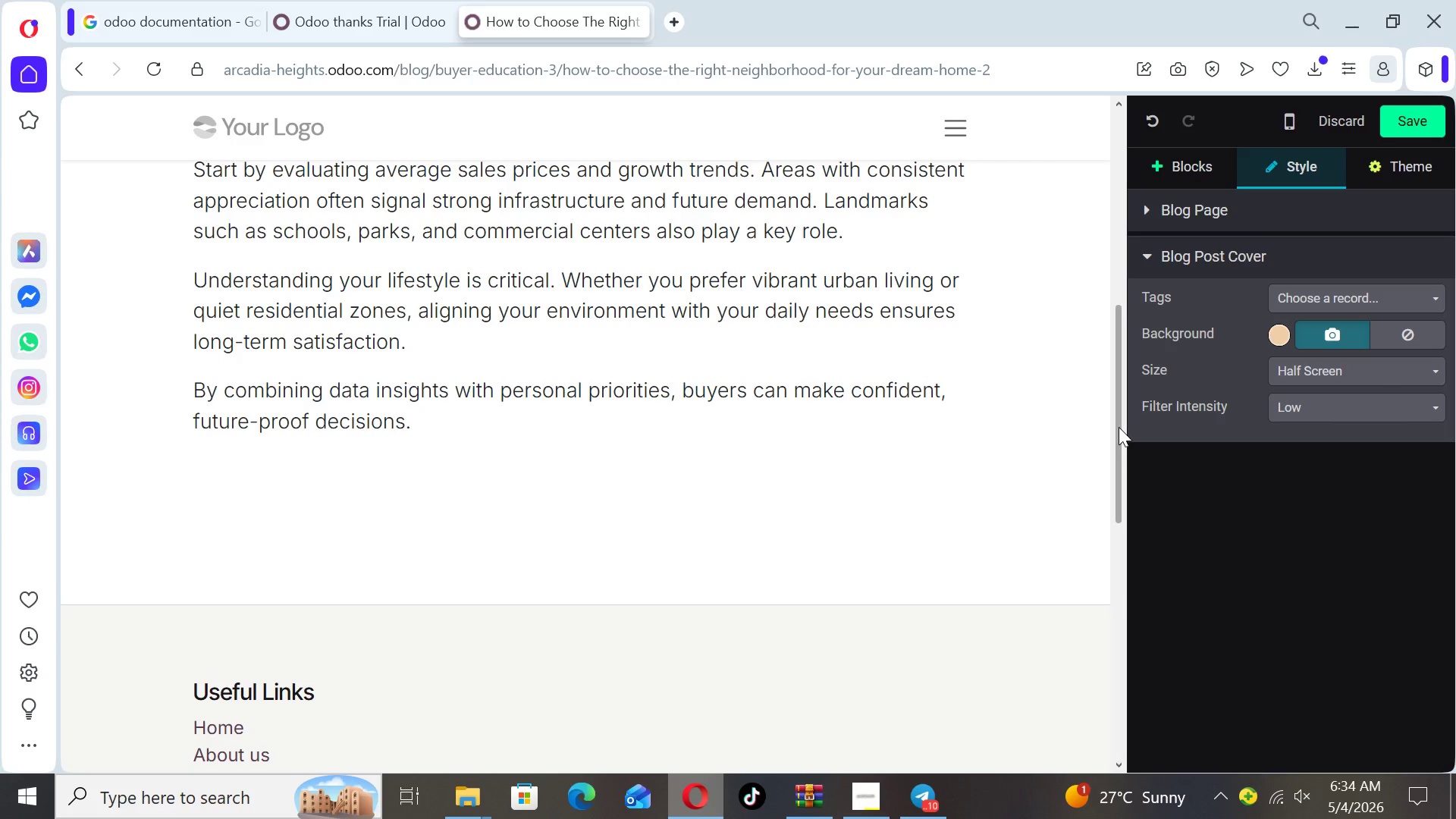 
left_click_drag(start_coordinate=[1121, 387], to_coordinate=[1133, 396])
 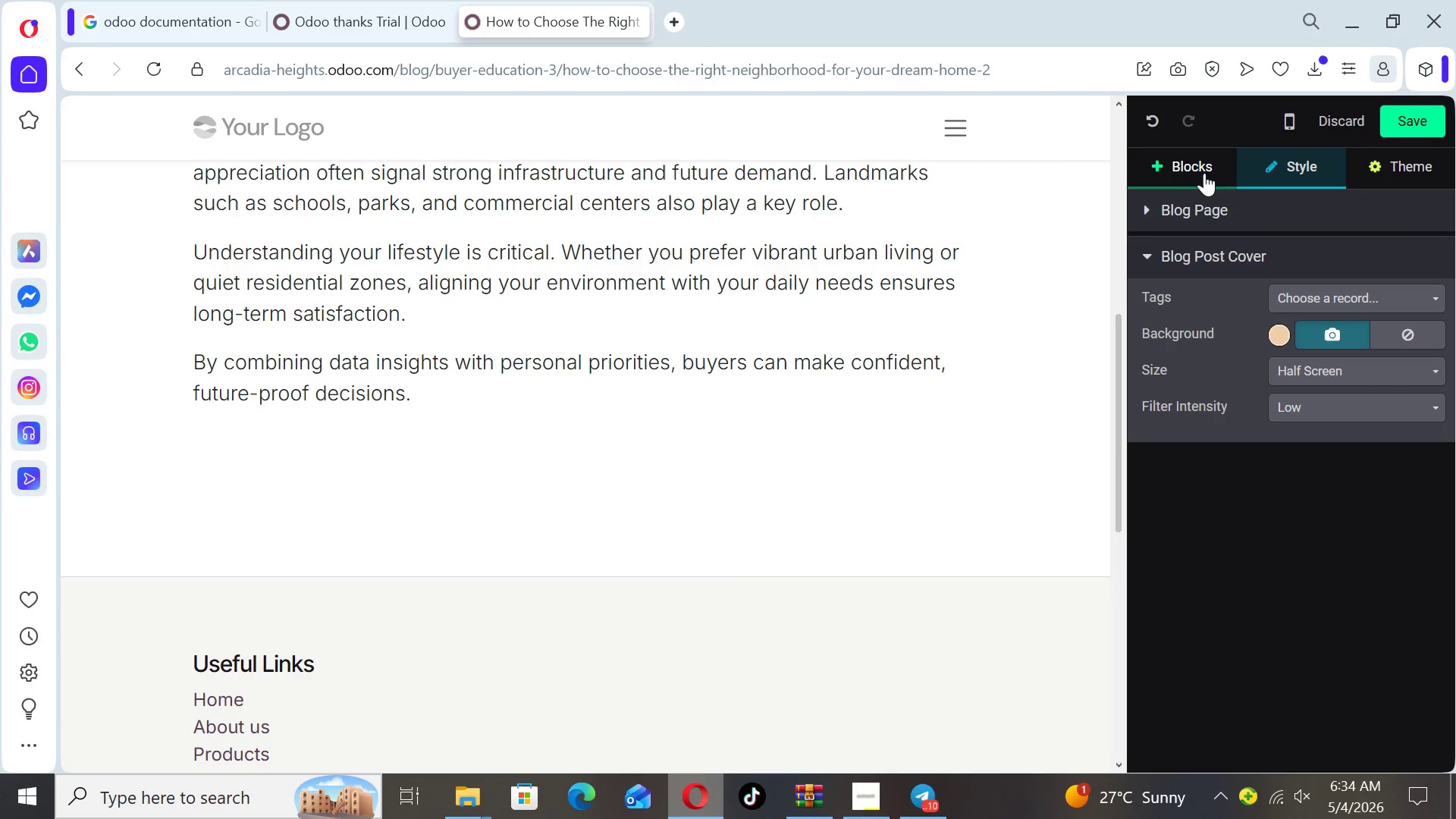 
left_click([1204, 173])
 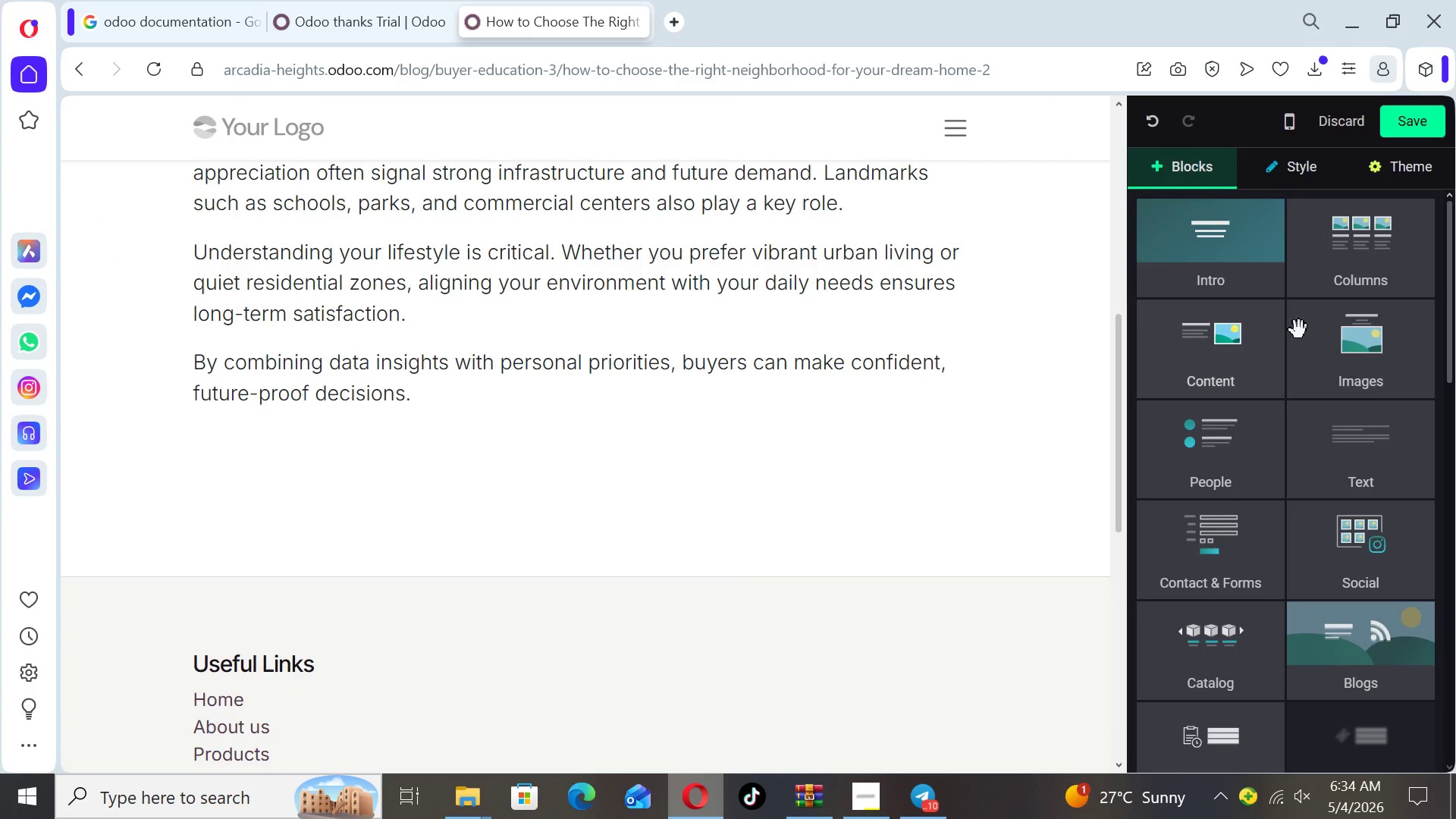 
left_click([1384, 385])
 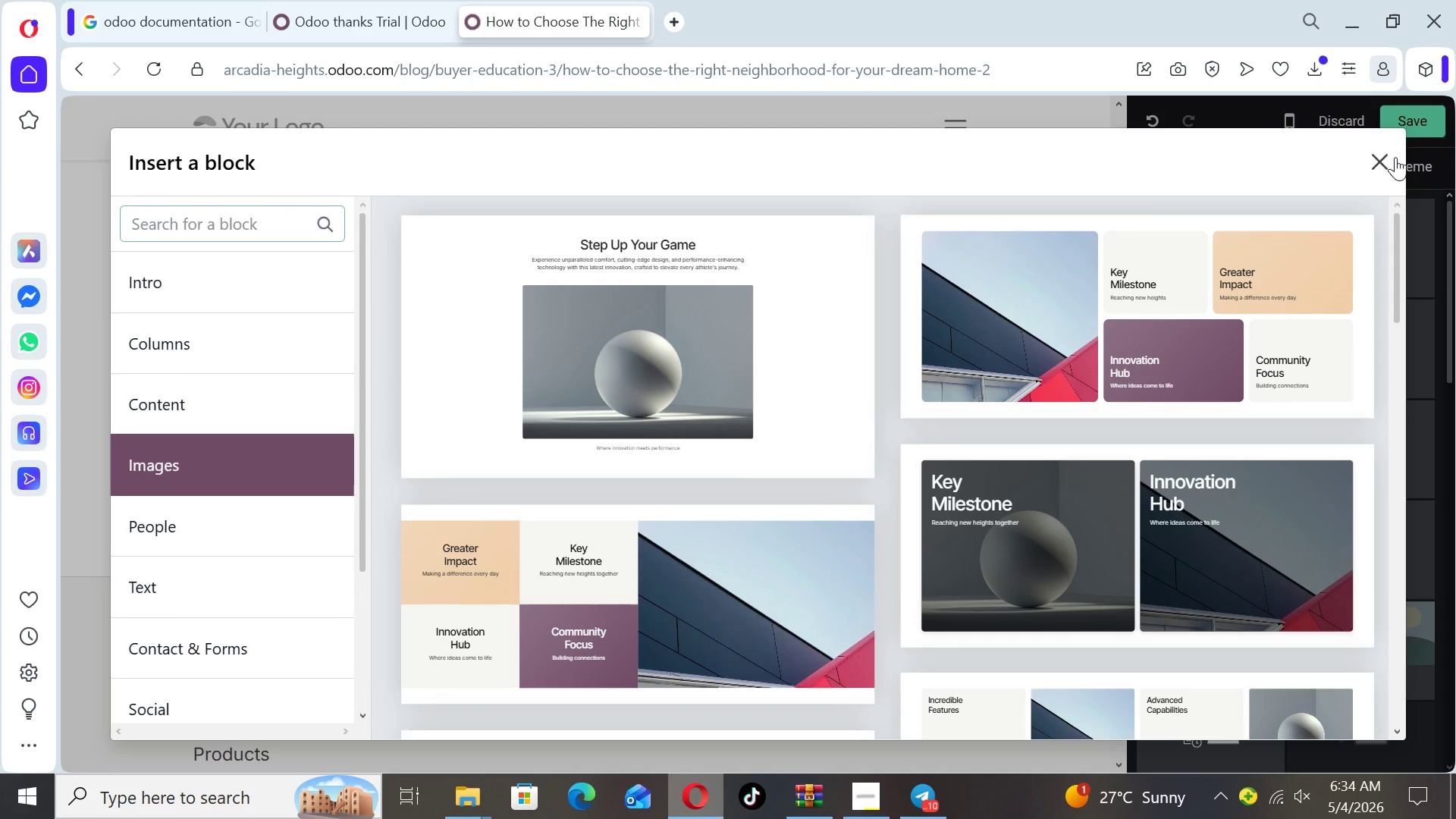 
left_click([1391, 161])
 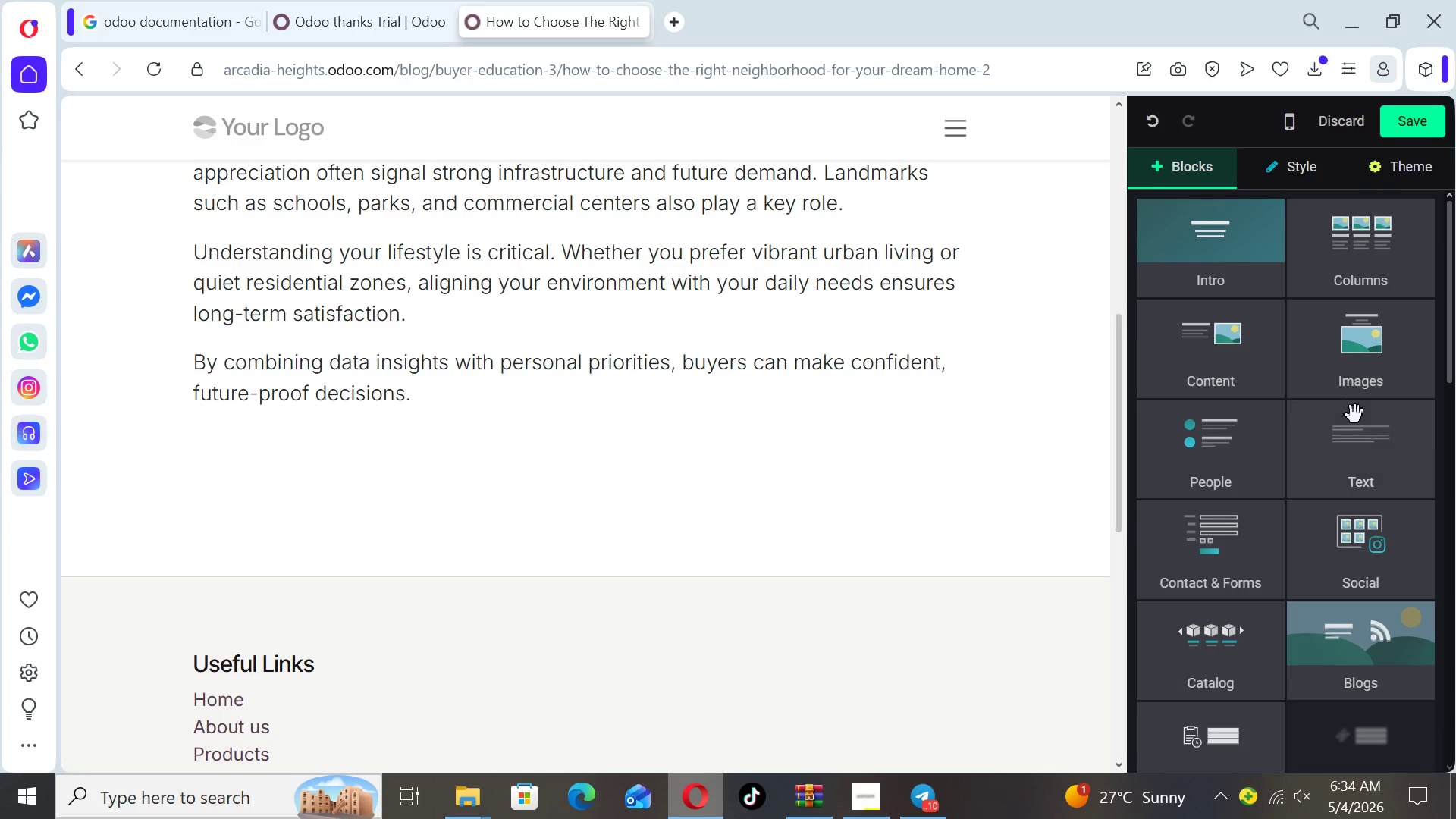 
left_click([1357, 450])
 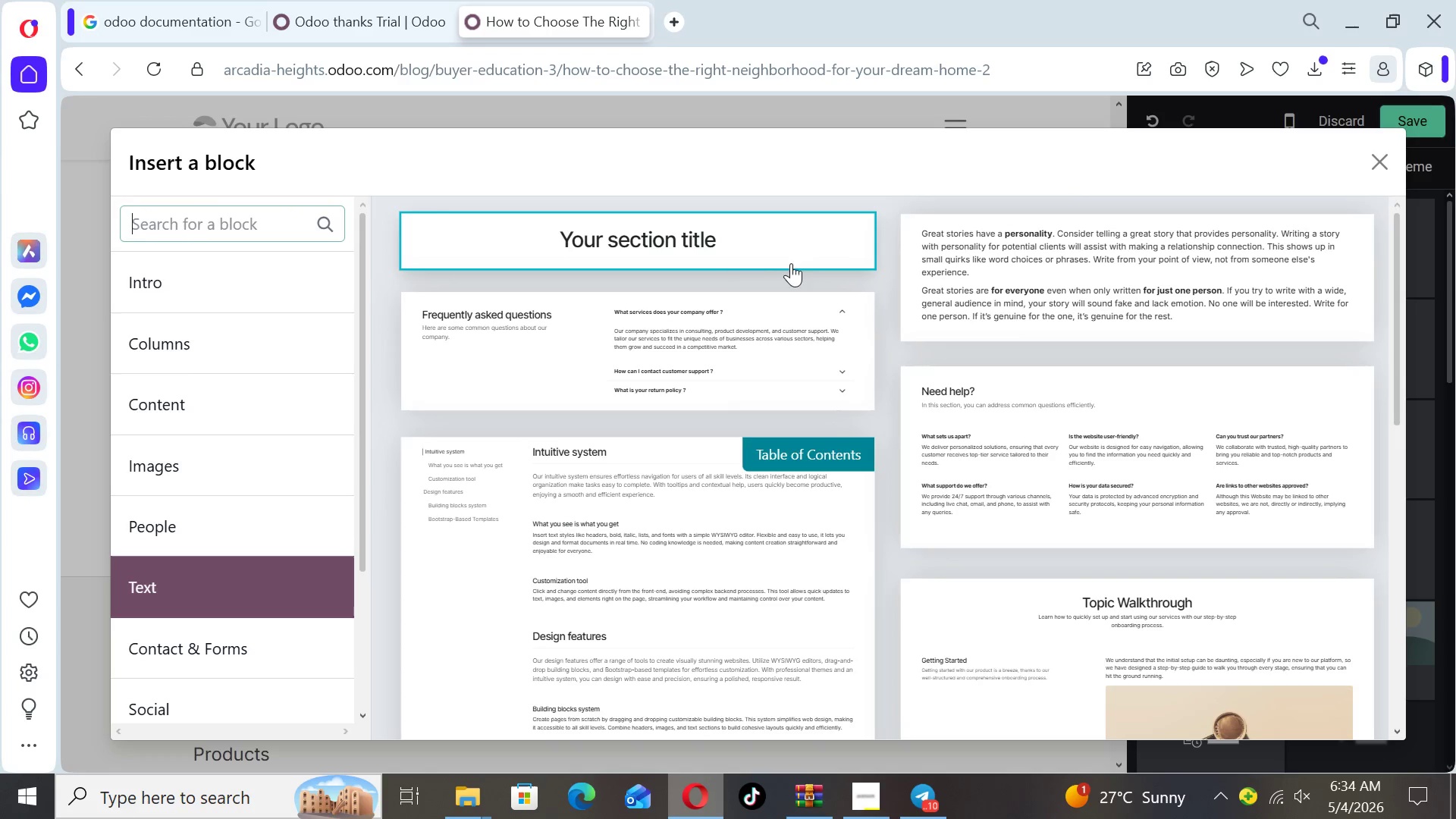 
left_click([782, 252])
 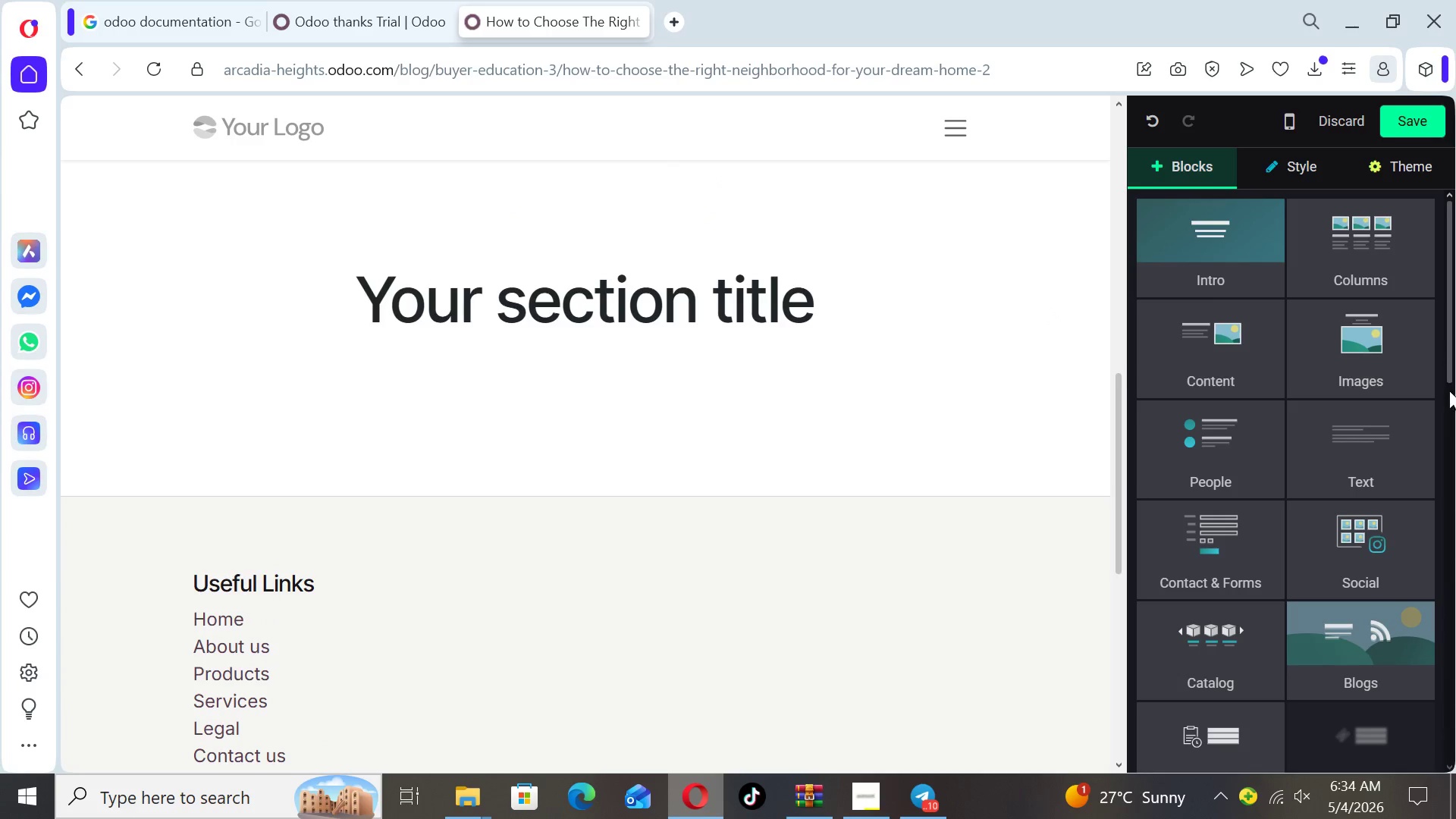 
wait(5.25)
 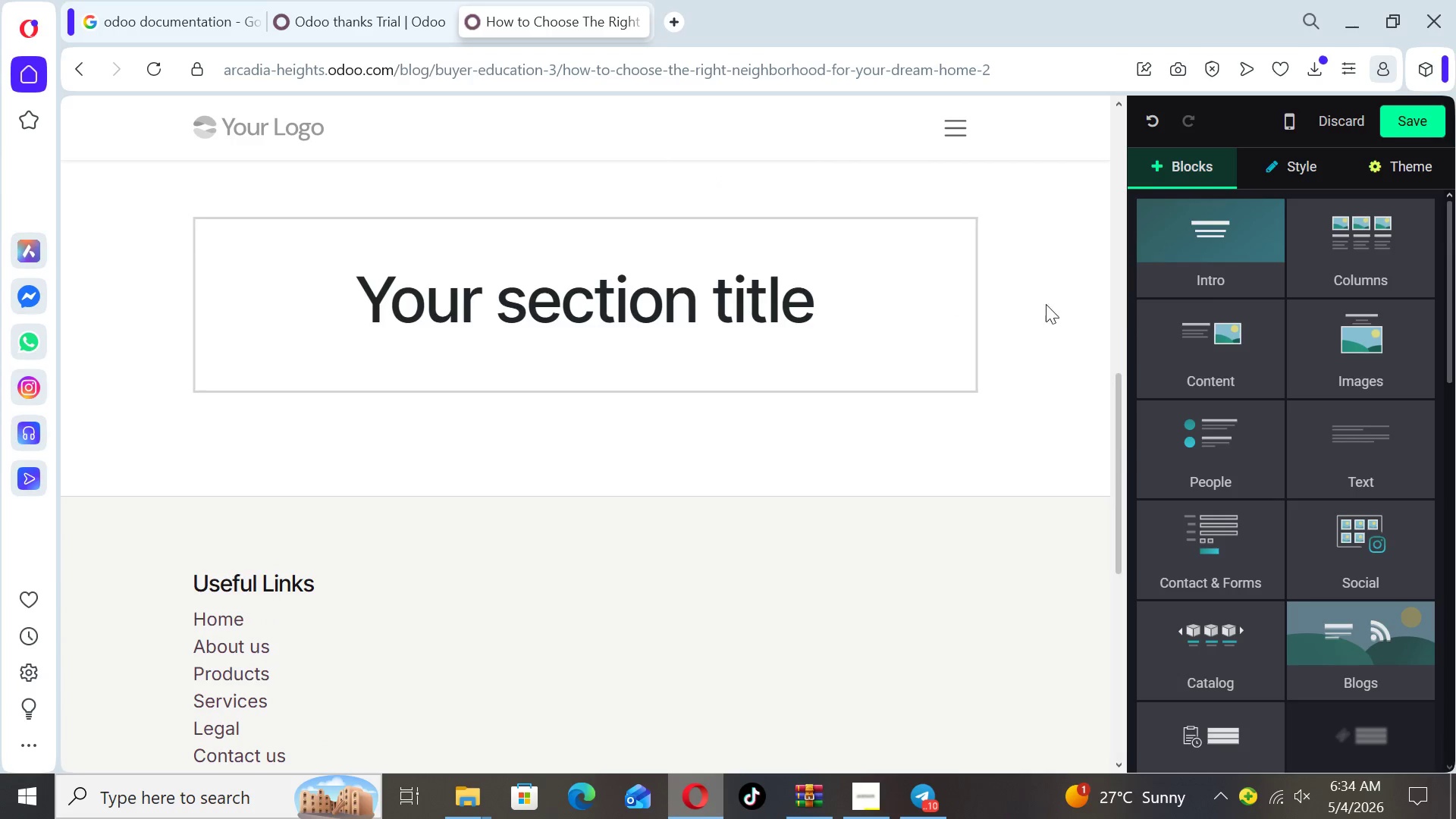 
left_click_drag(start_coordinate=[1445, 341], to_coordinate=[1446, 465])
 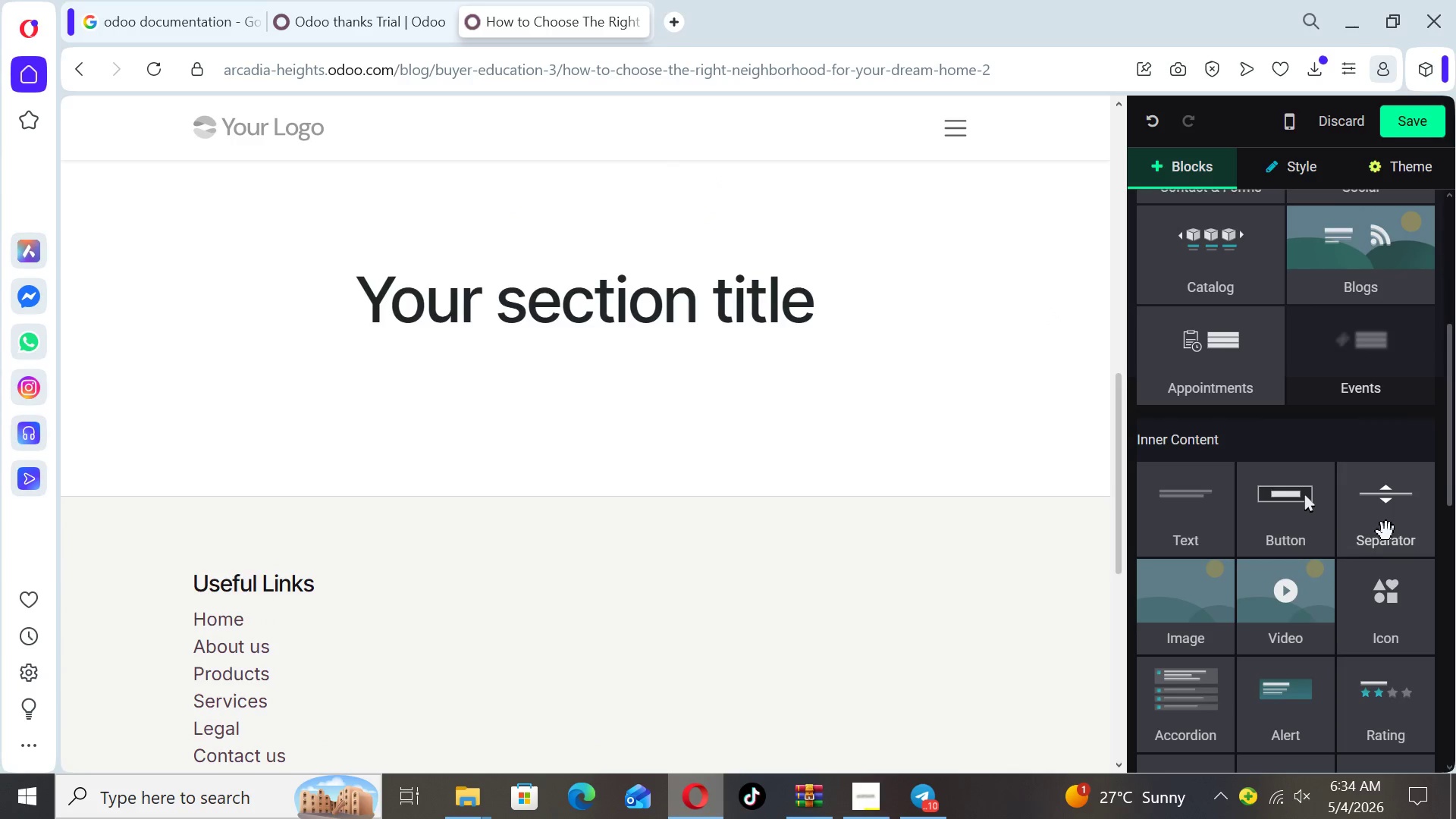 
left_click_drag(start_coordinate=[1386, 532], to_coordinate=[965, 231])
 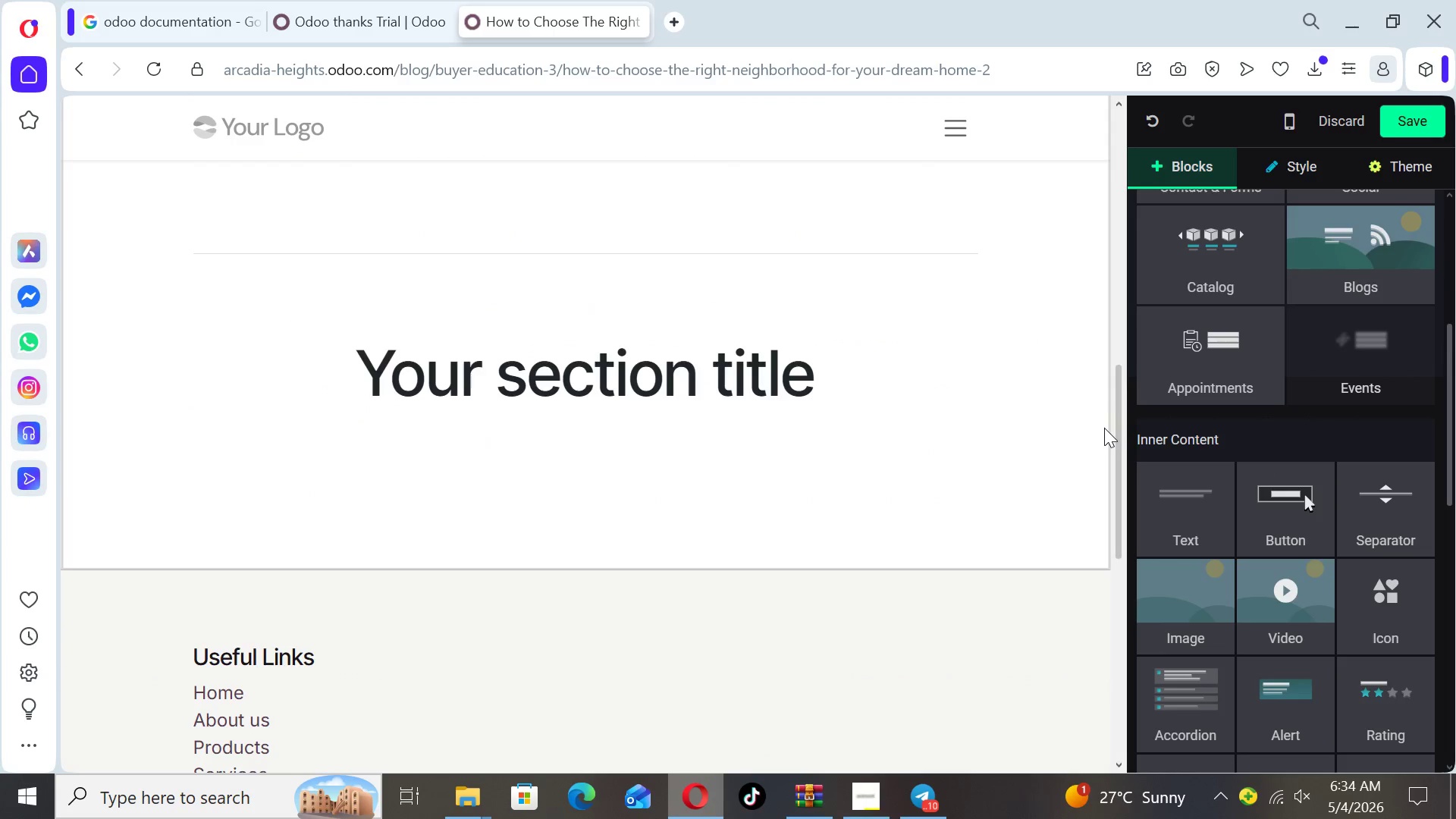 
left_click_drag(start_coordinate=[1118, 430], to_coordinate=[1121, 386])
 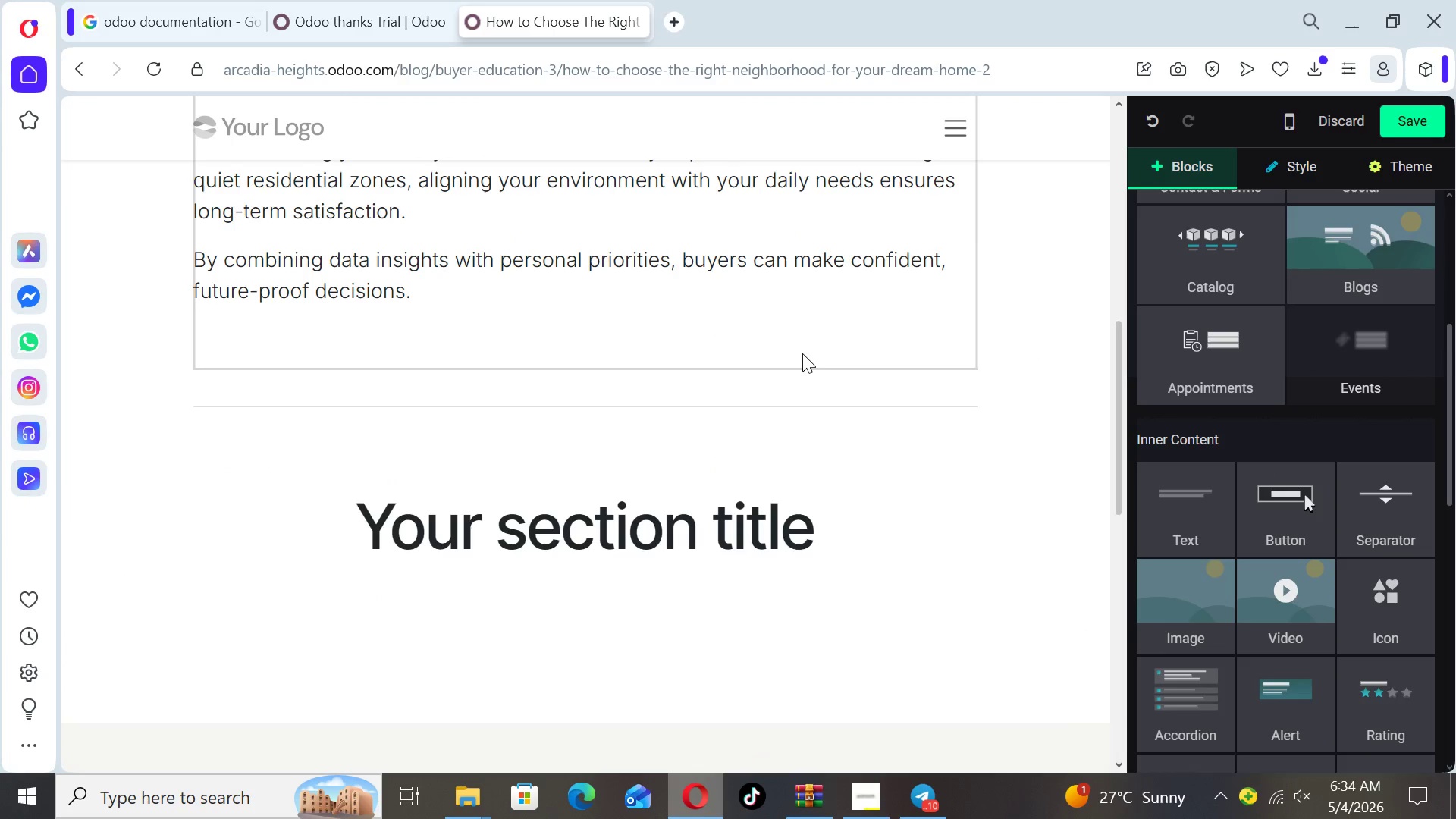 
left_click([802, 353])
 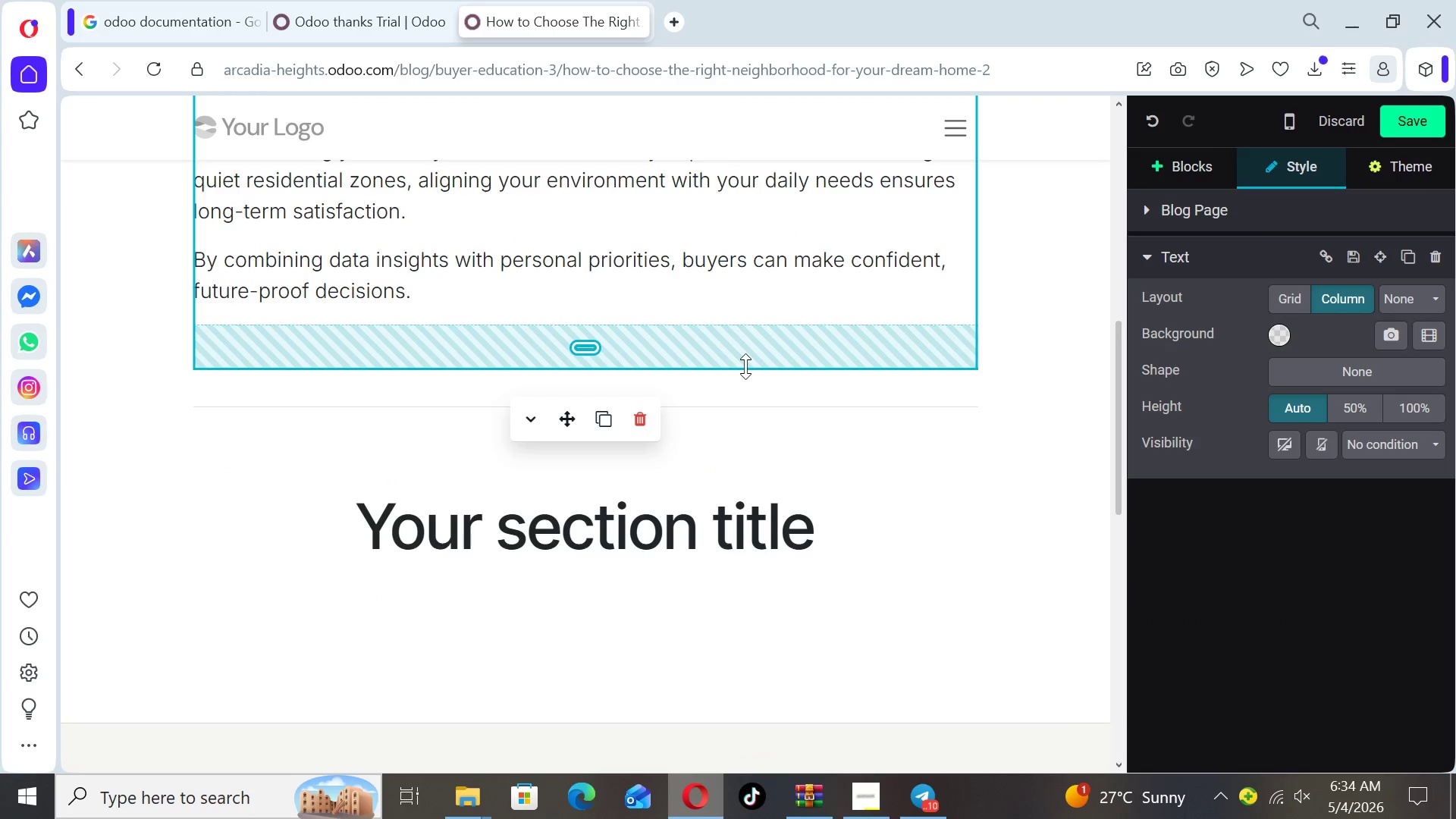 
left_click_drag(start_coordinate=[745, 366], to_coordinate=[742, 323])
 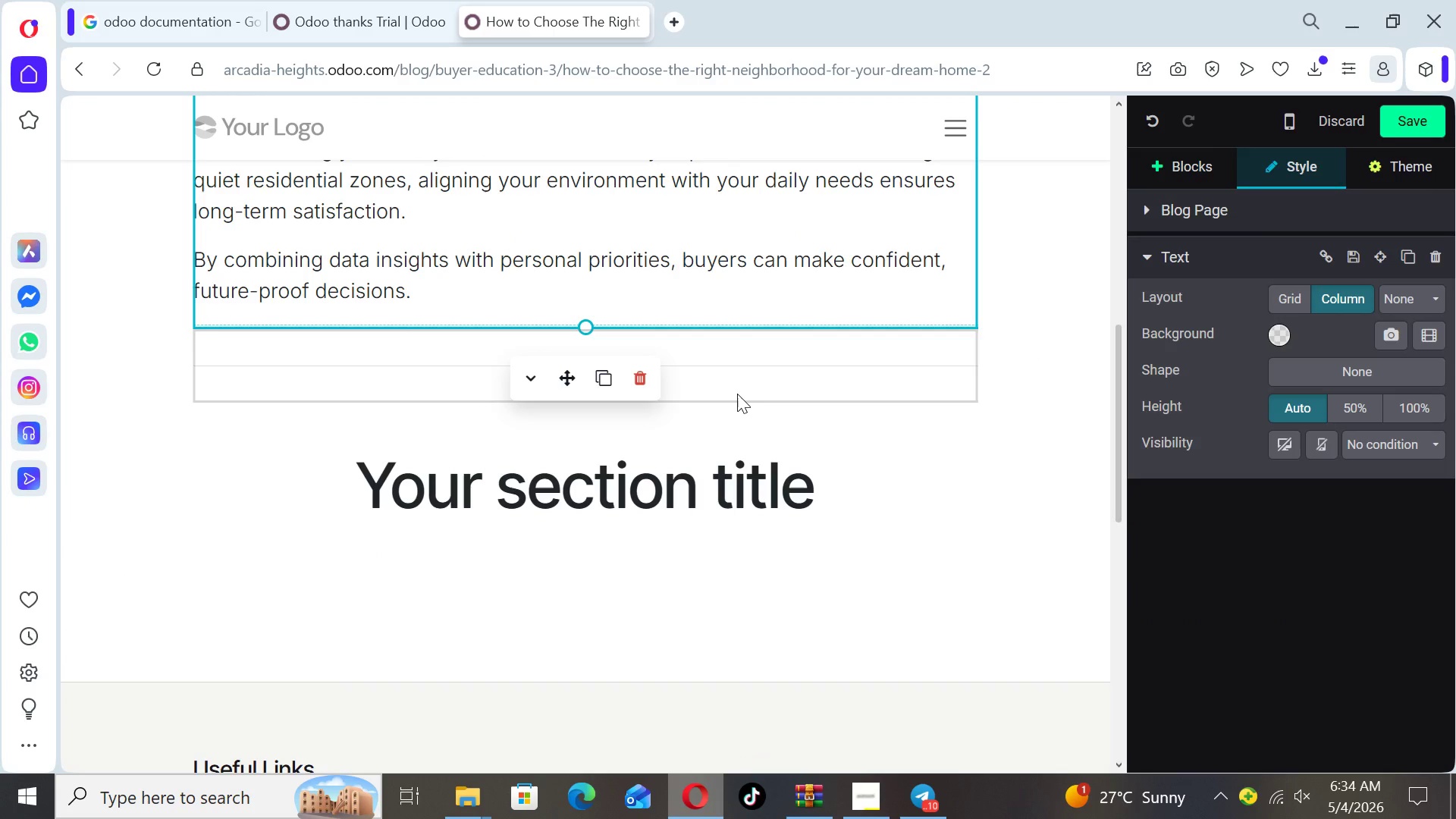 
left_click([737, 394])
 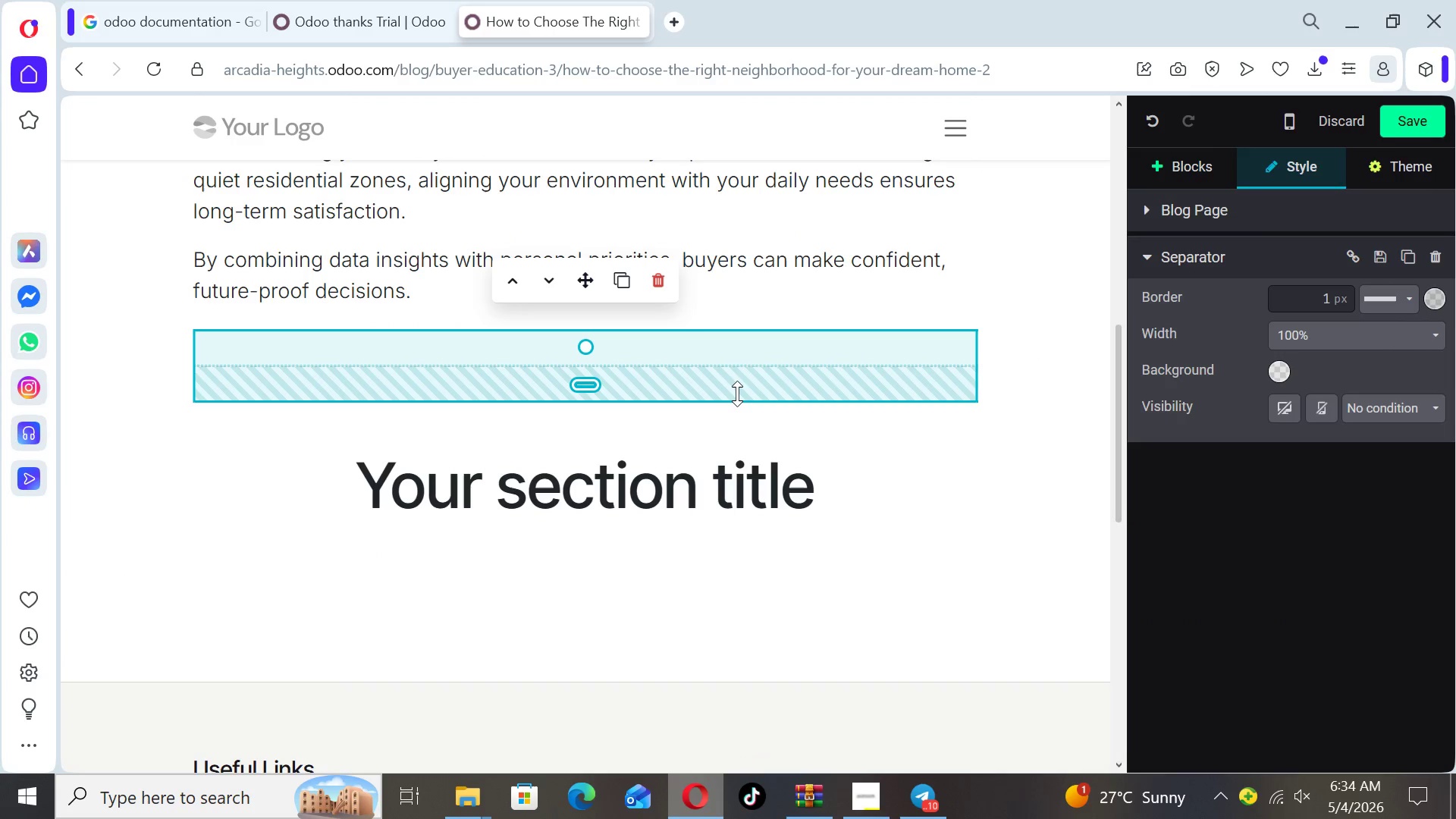 
left_click_drag(start_coordinate=[737, 394], to_coordinate=[730, 369])
 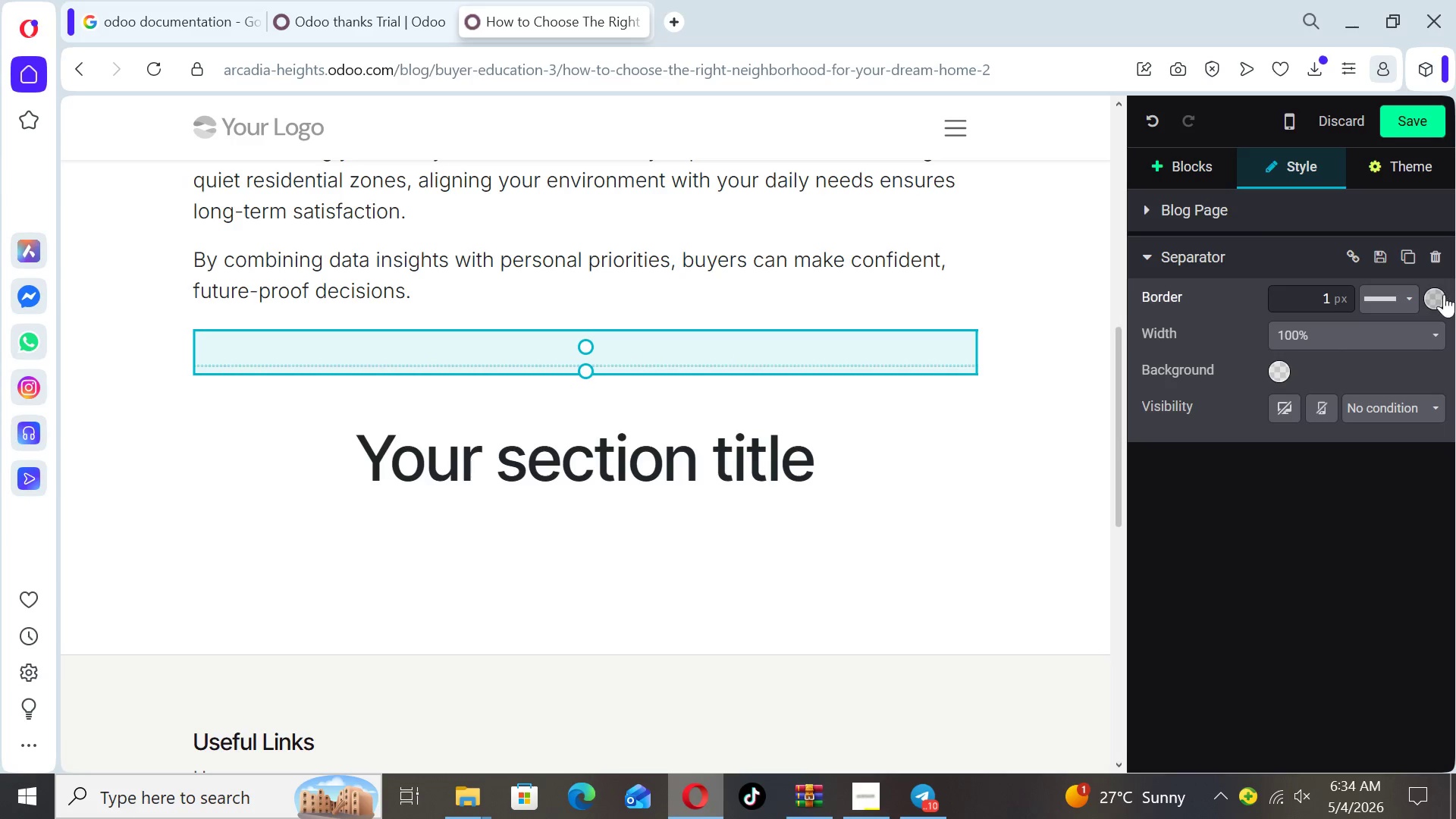 
left_click([1437, 298])
 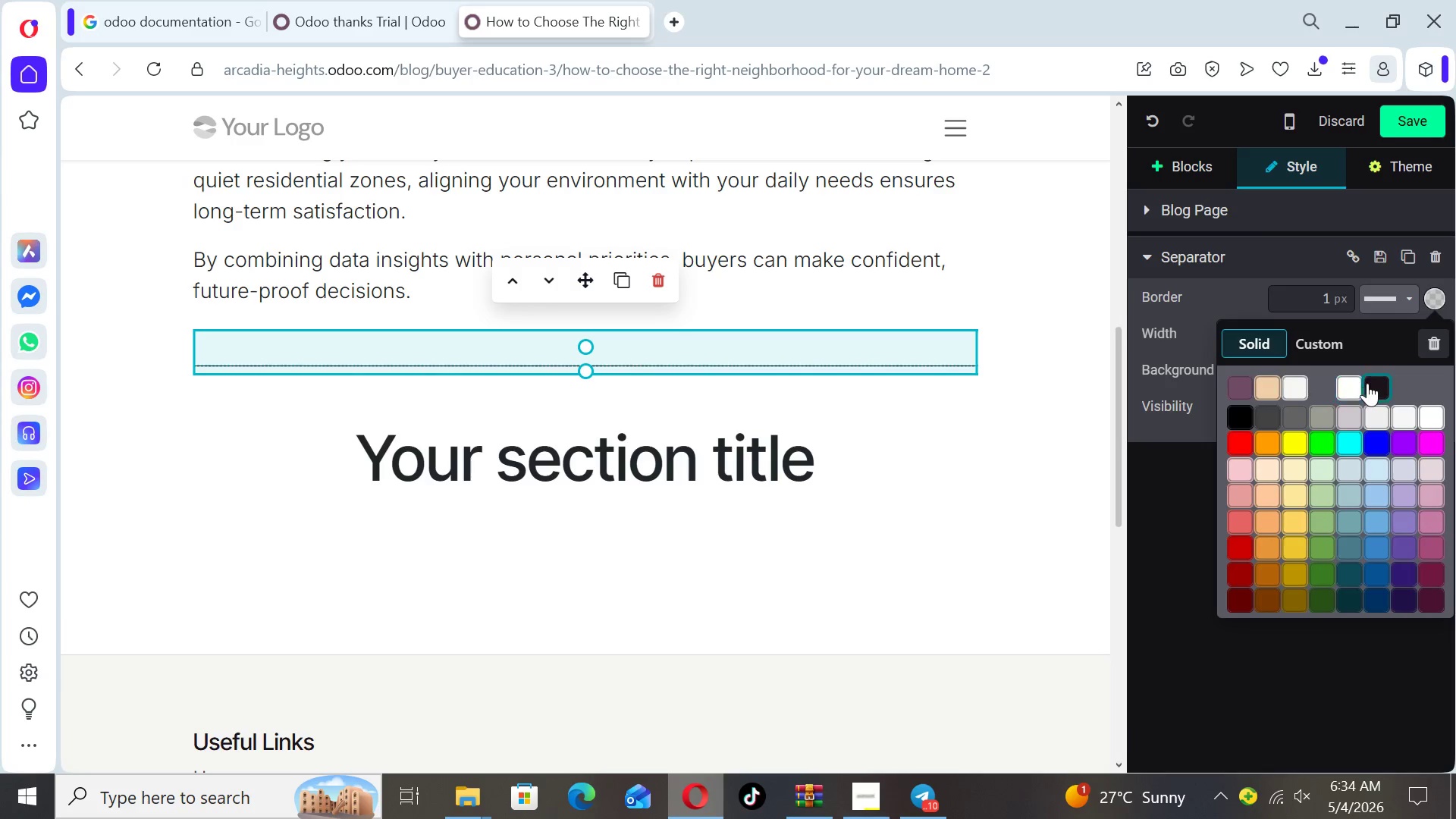 
left_click([1370, 383])
 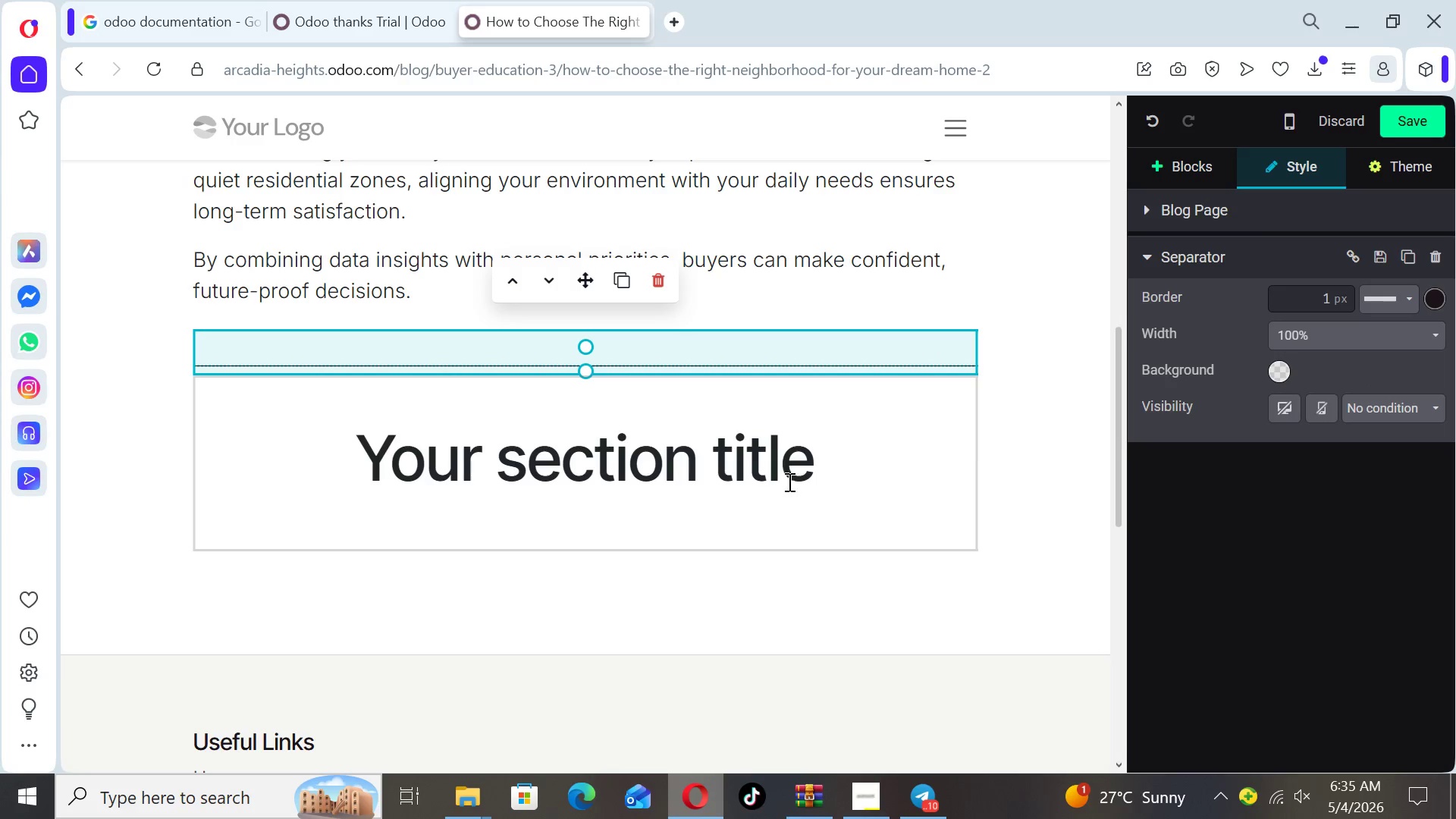 
left_click([788, 482])
 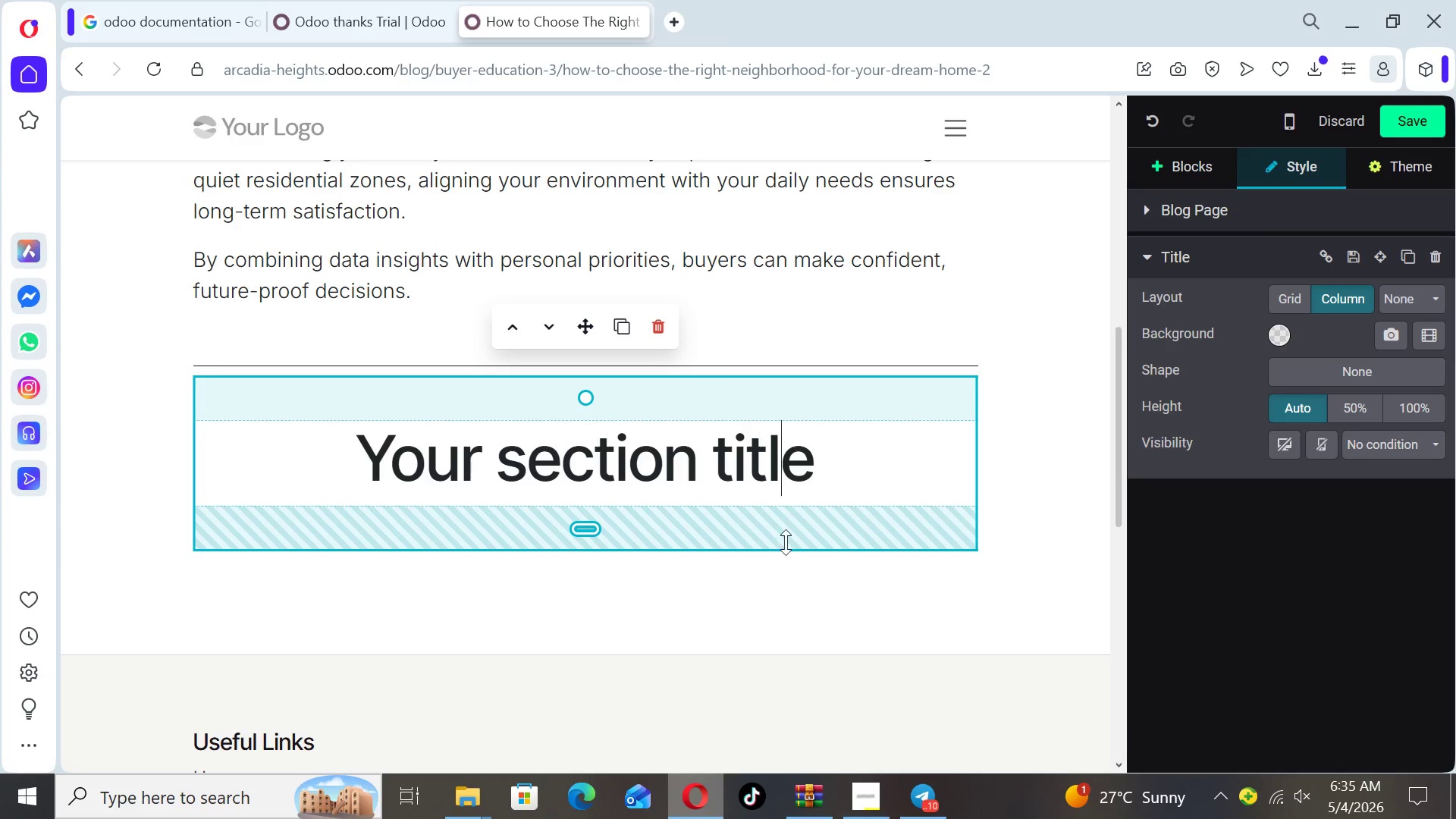 
left_click_drag(start_coordinate=[786, 544], to_coordinate=[794, 494])
 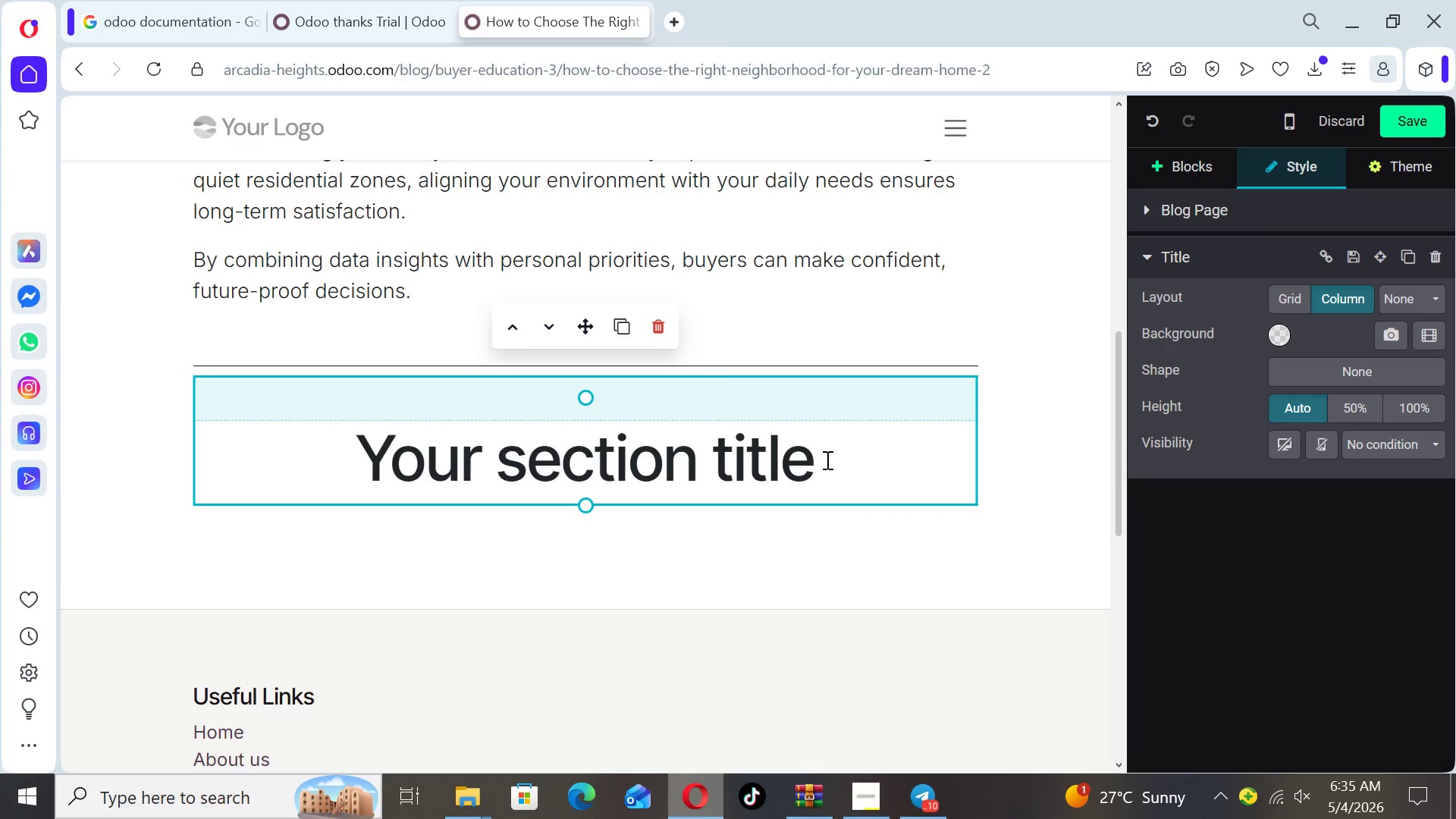 
left_click([826, 460])
 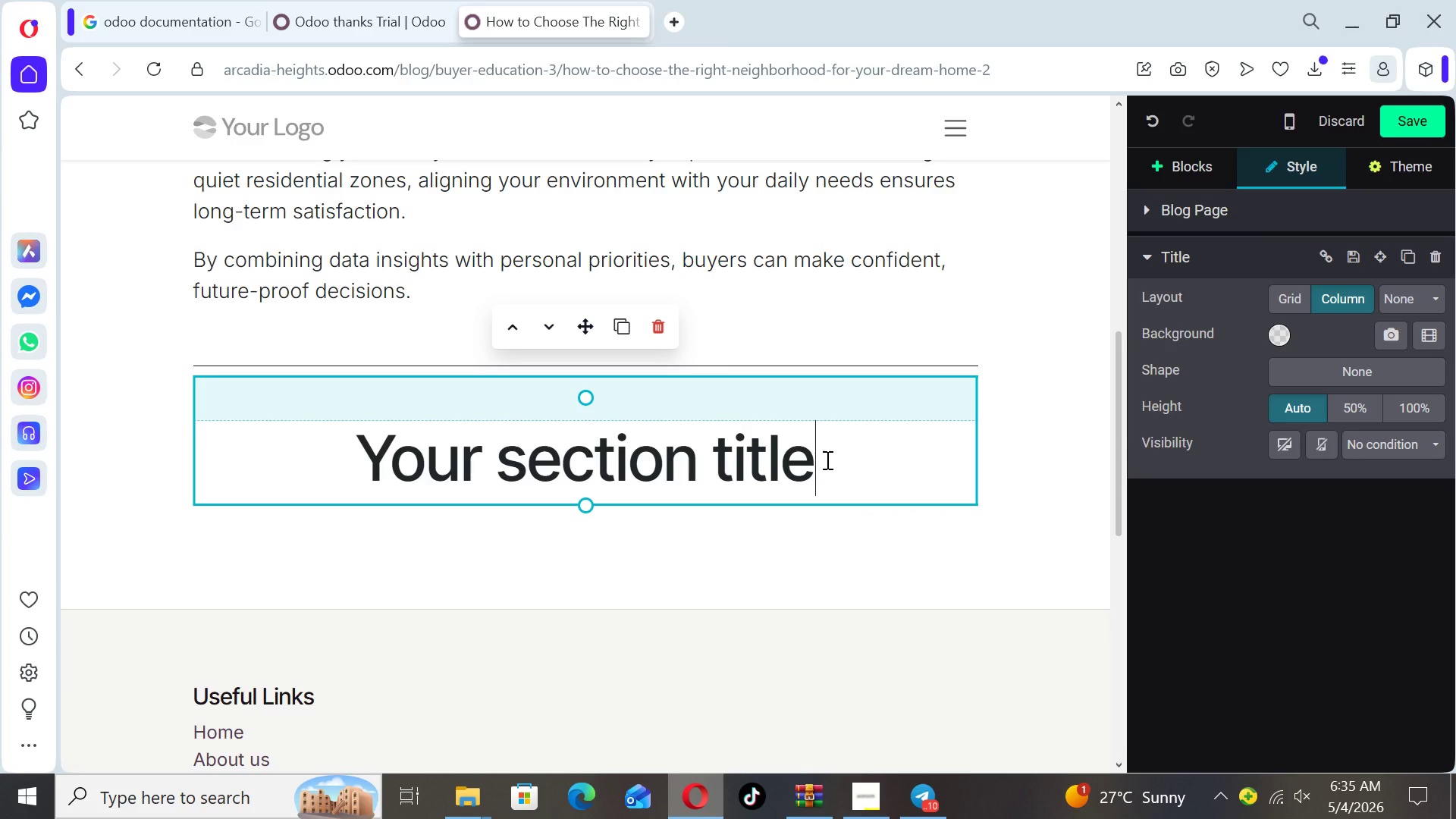 
left_click_drag(start_coordinate=[826, 460], to_coordinate=[361, 467])
 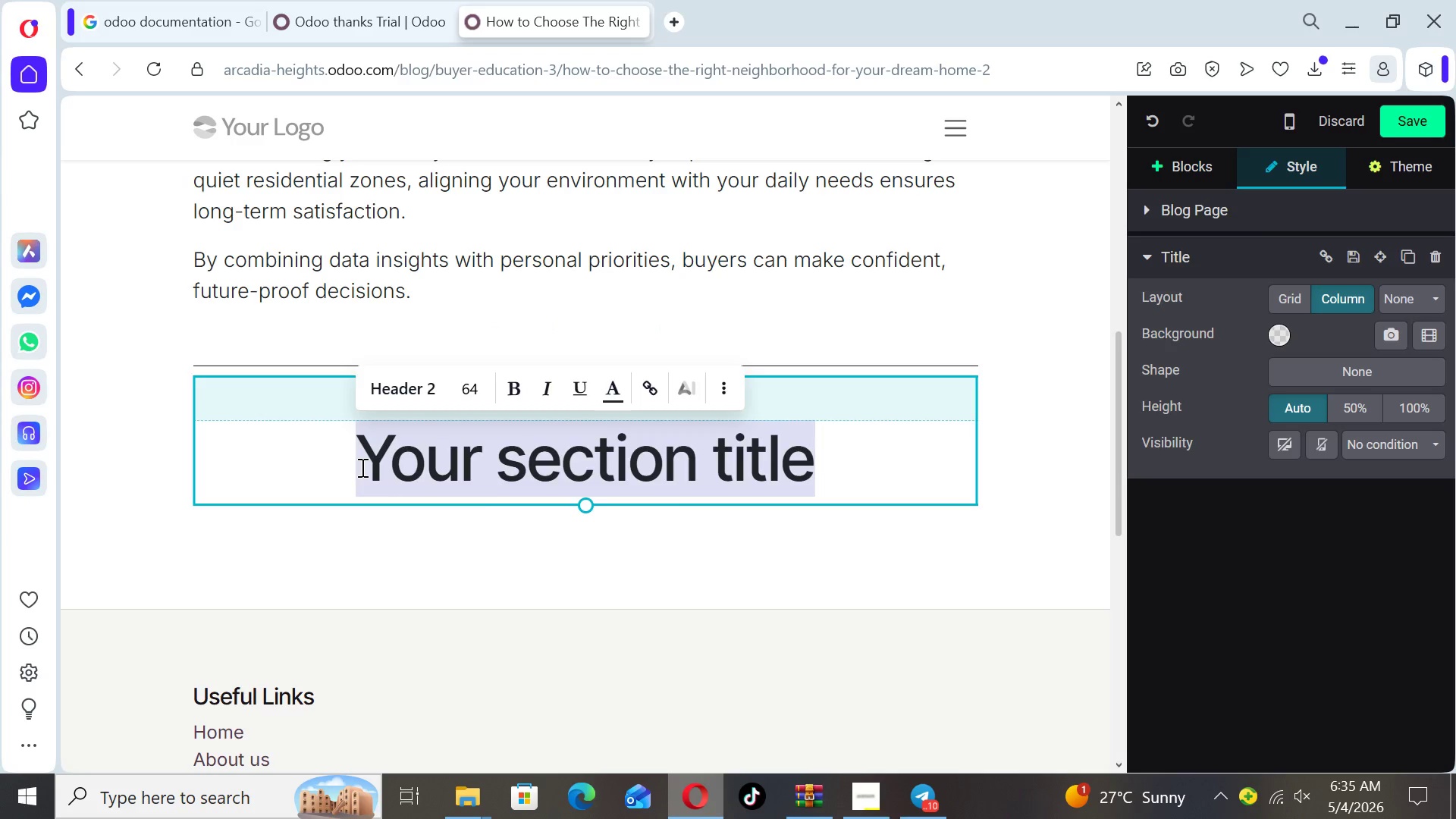 
key(Backspace)
 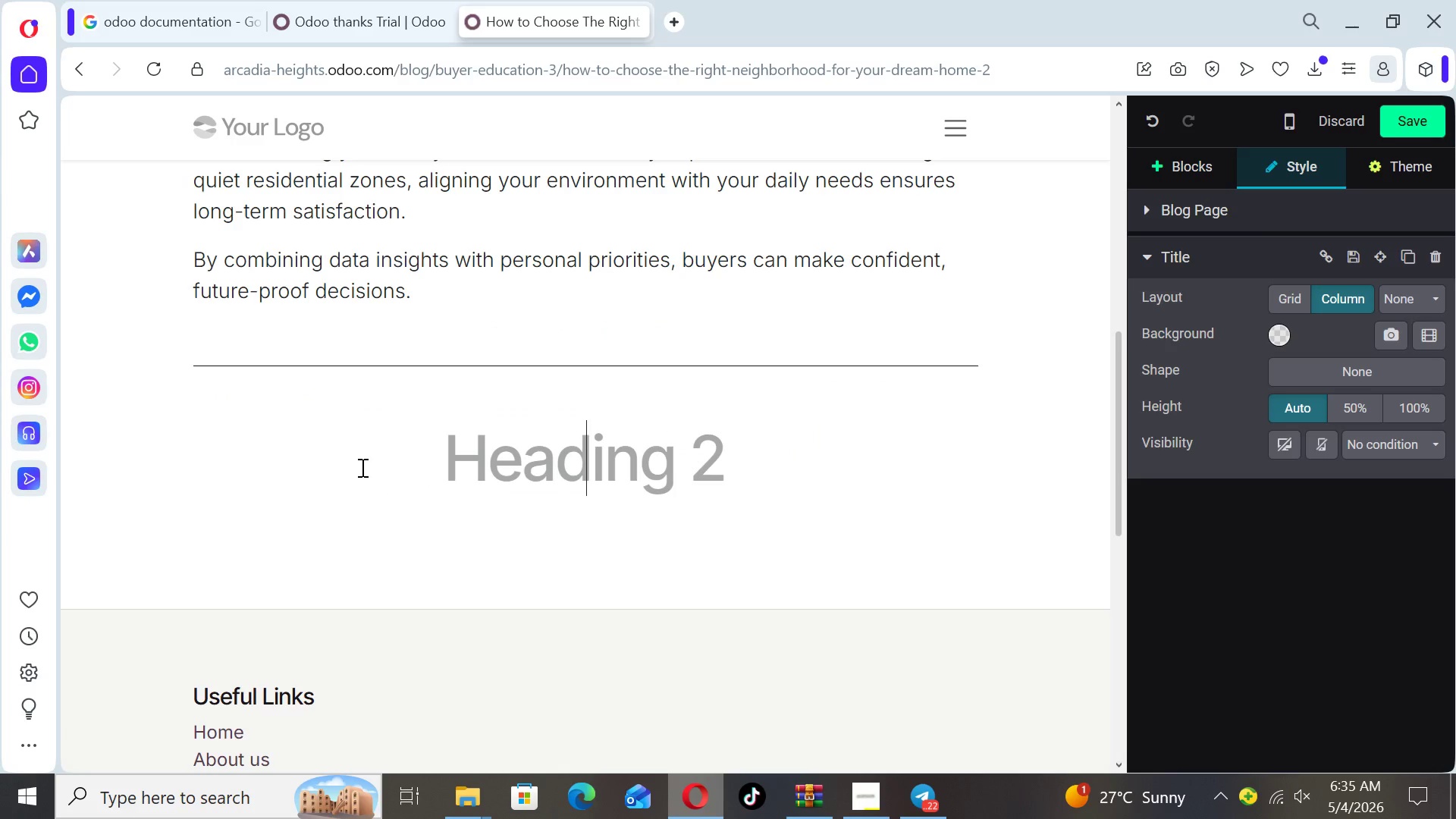 
wait(7.27)
 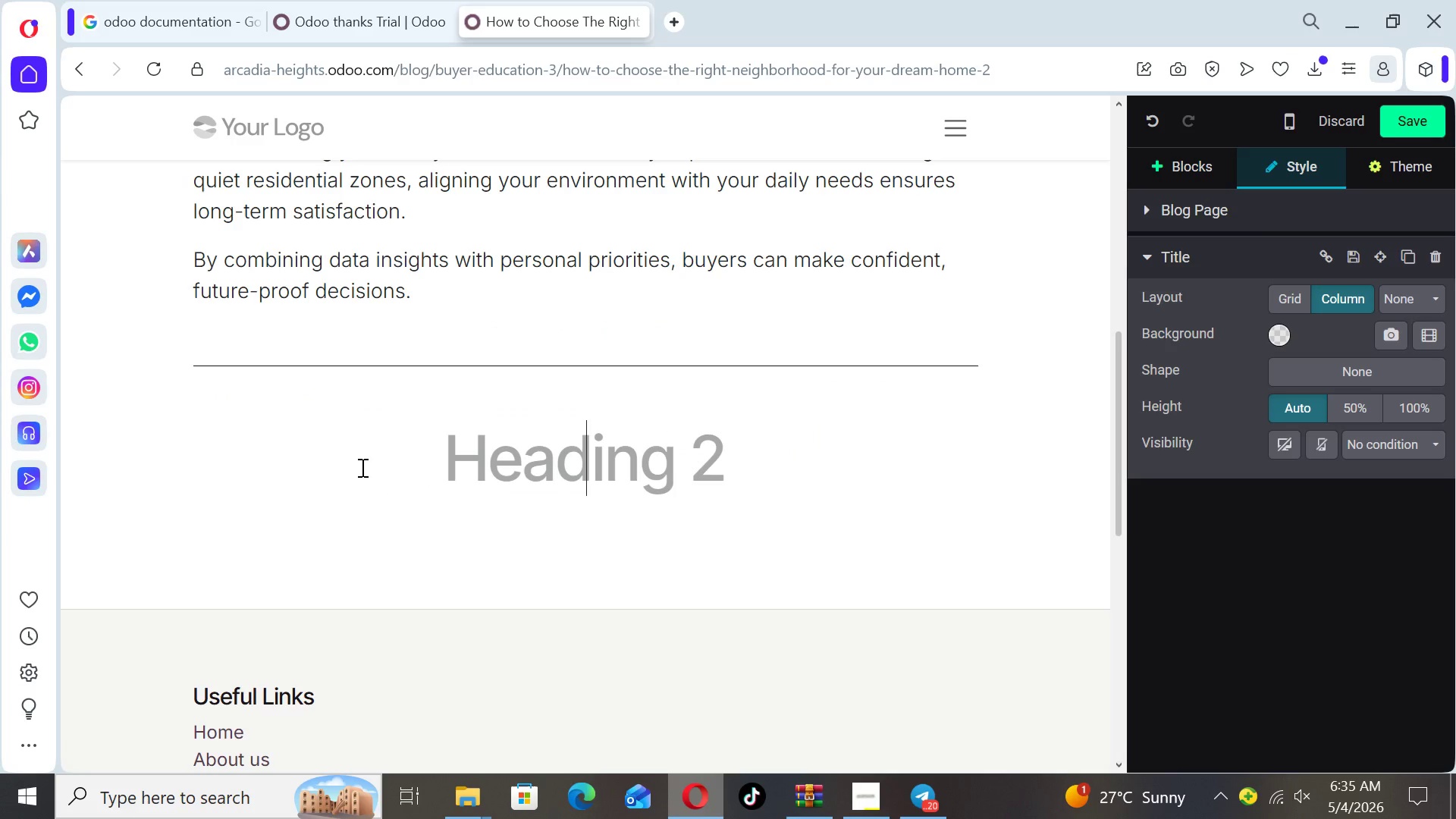 
type(Neighborhood)
 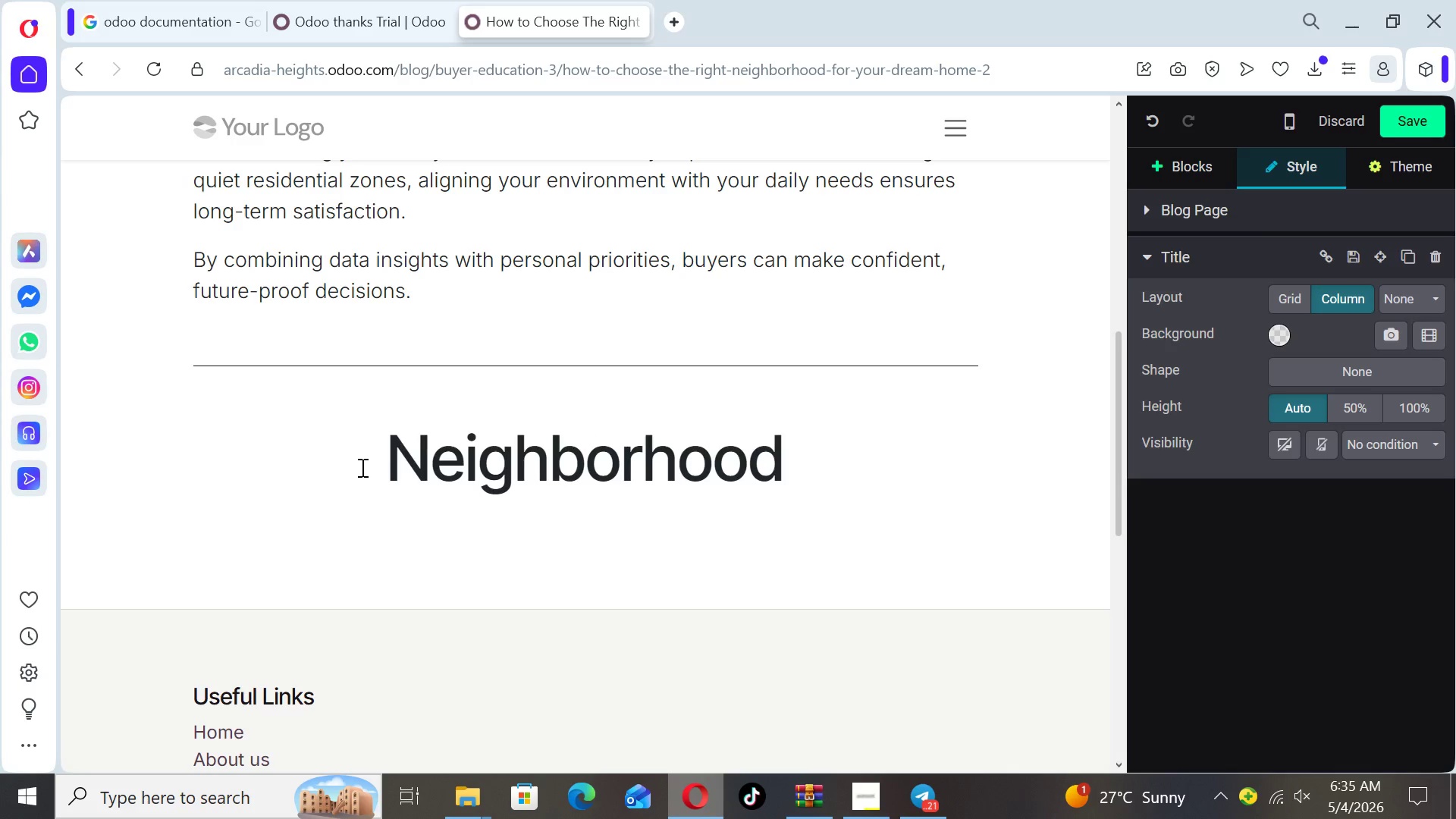 
type( compri)
key(Backspace)
key(Backspace)
type(arison)
 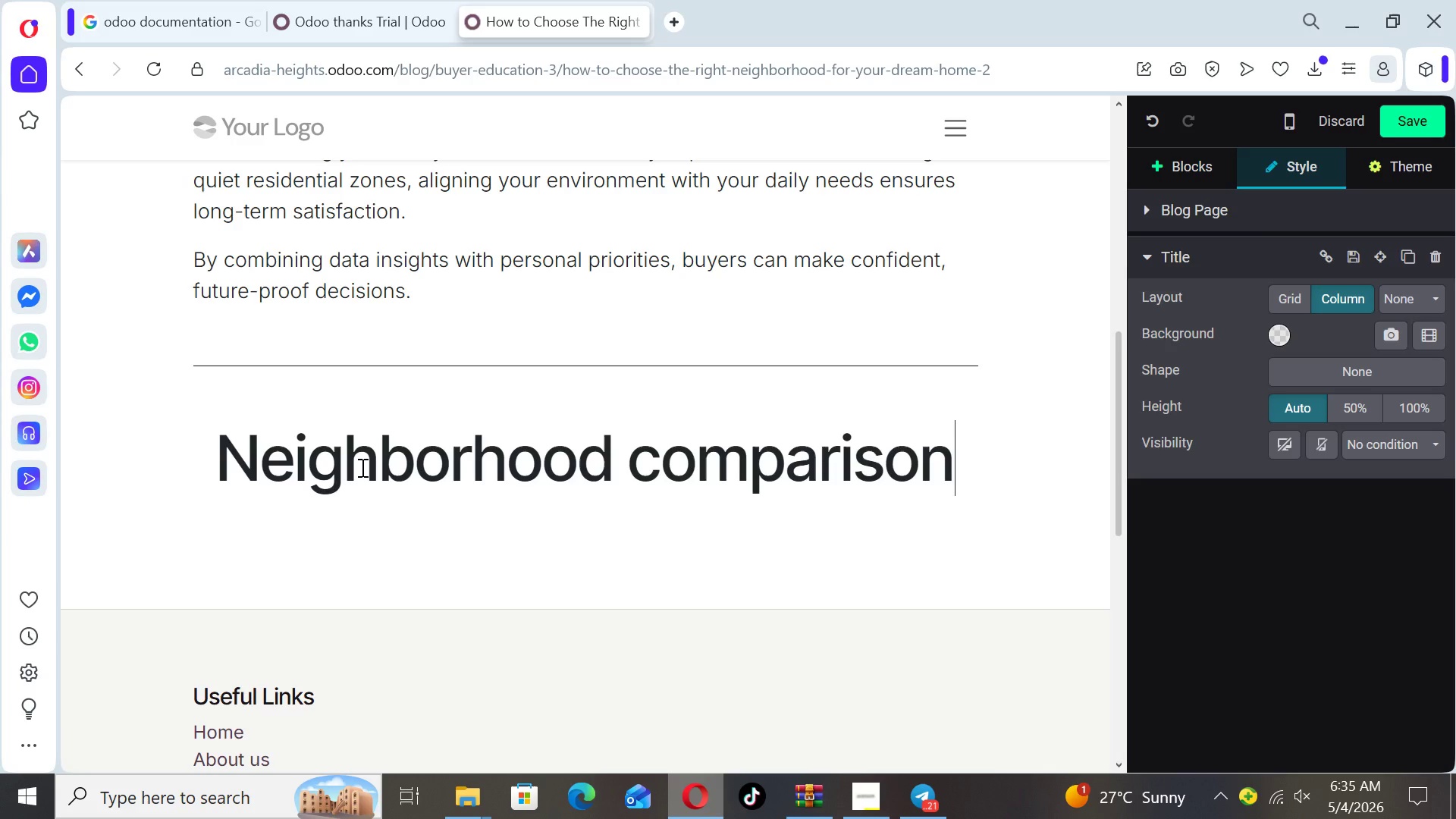 
wait(5.09)
 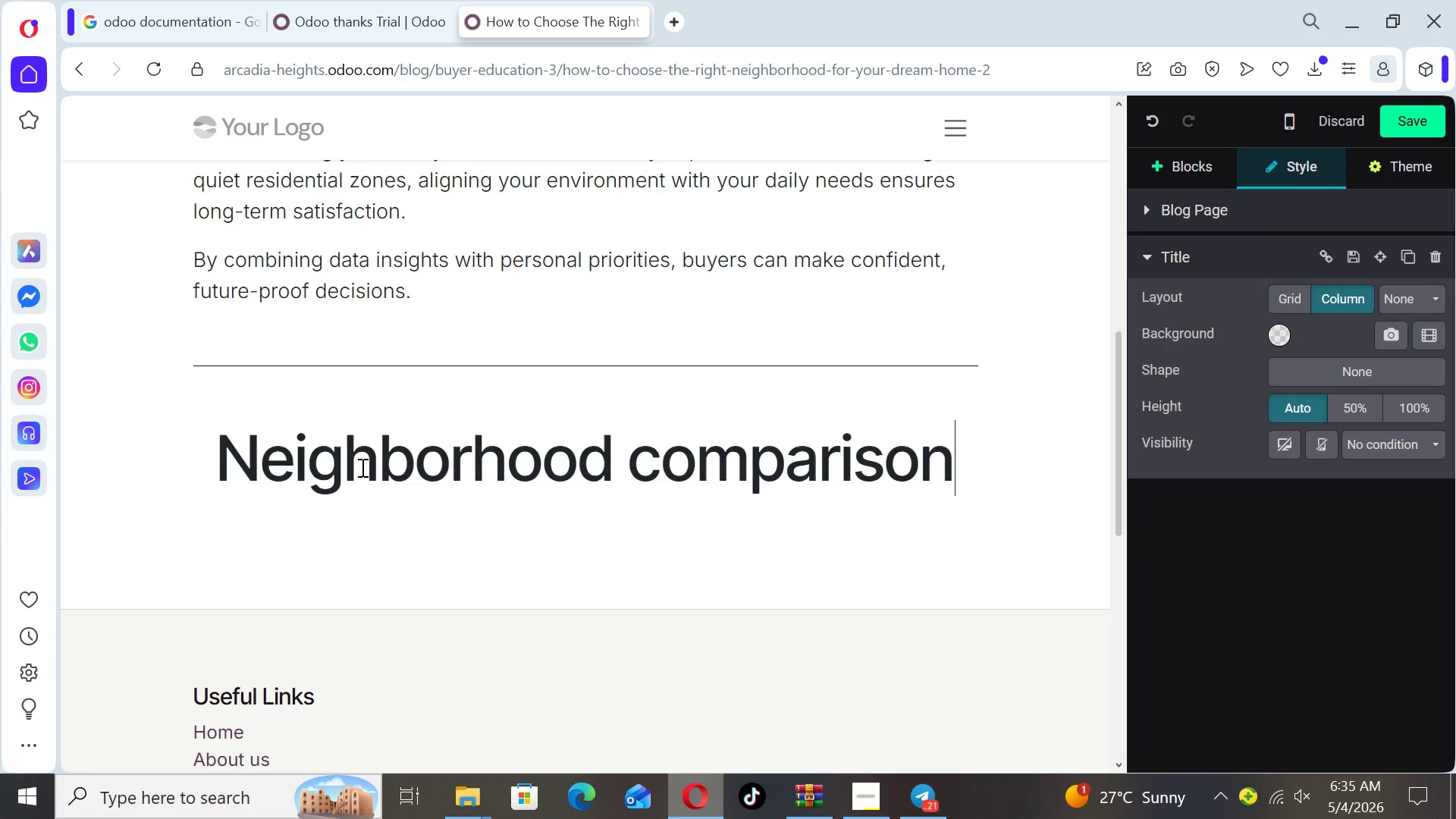 
type(: price )
 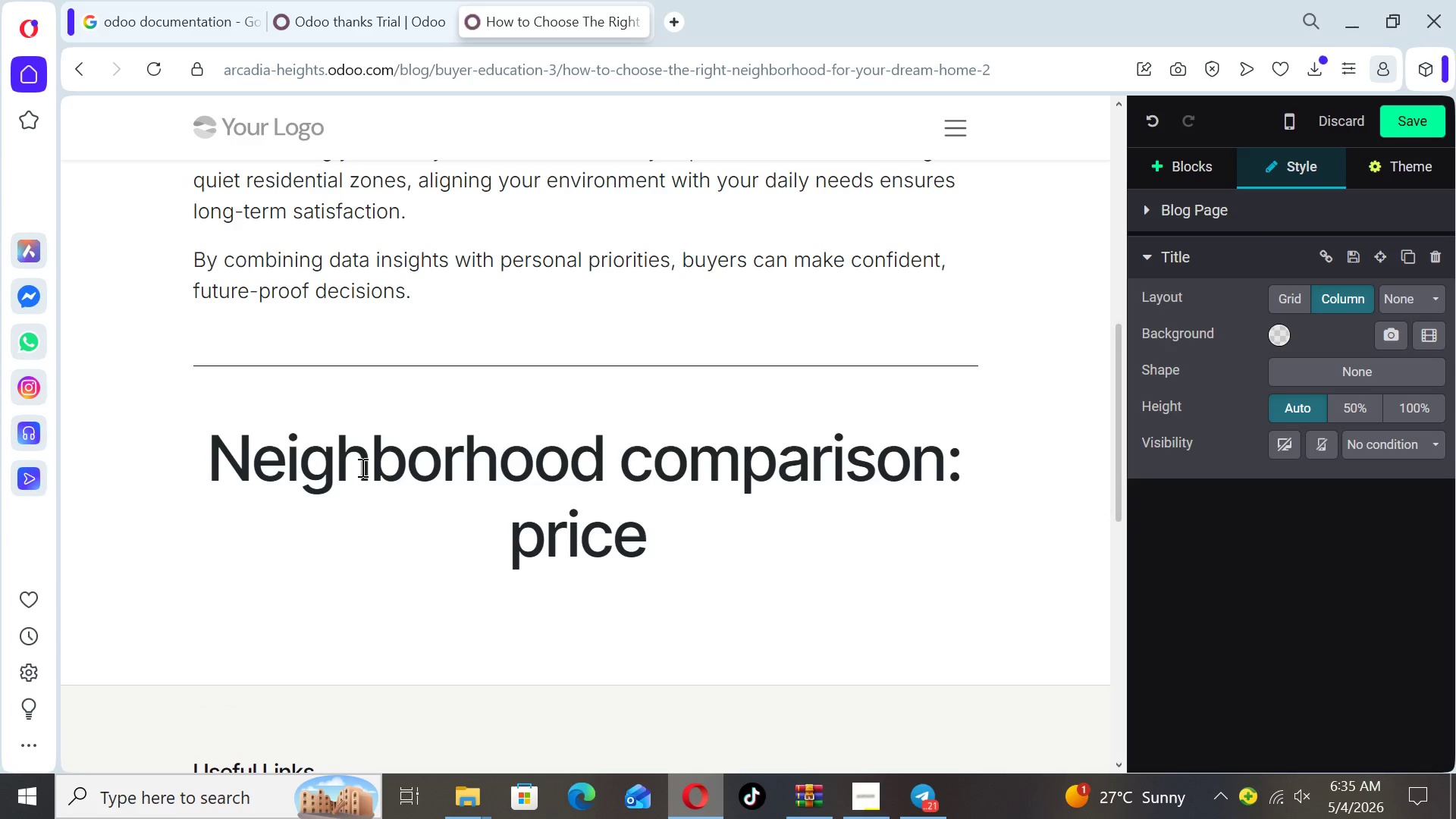 
key(ArrowLeft)
 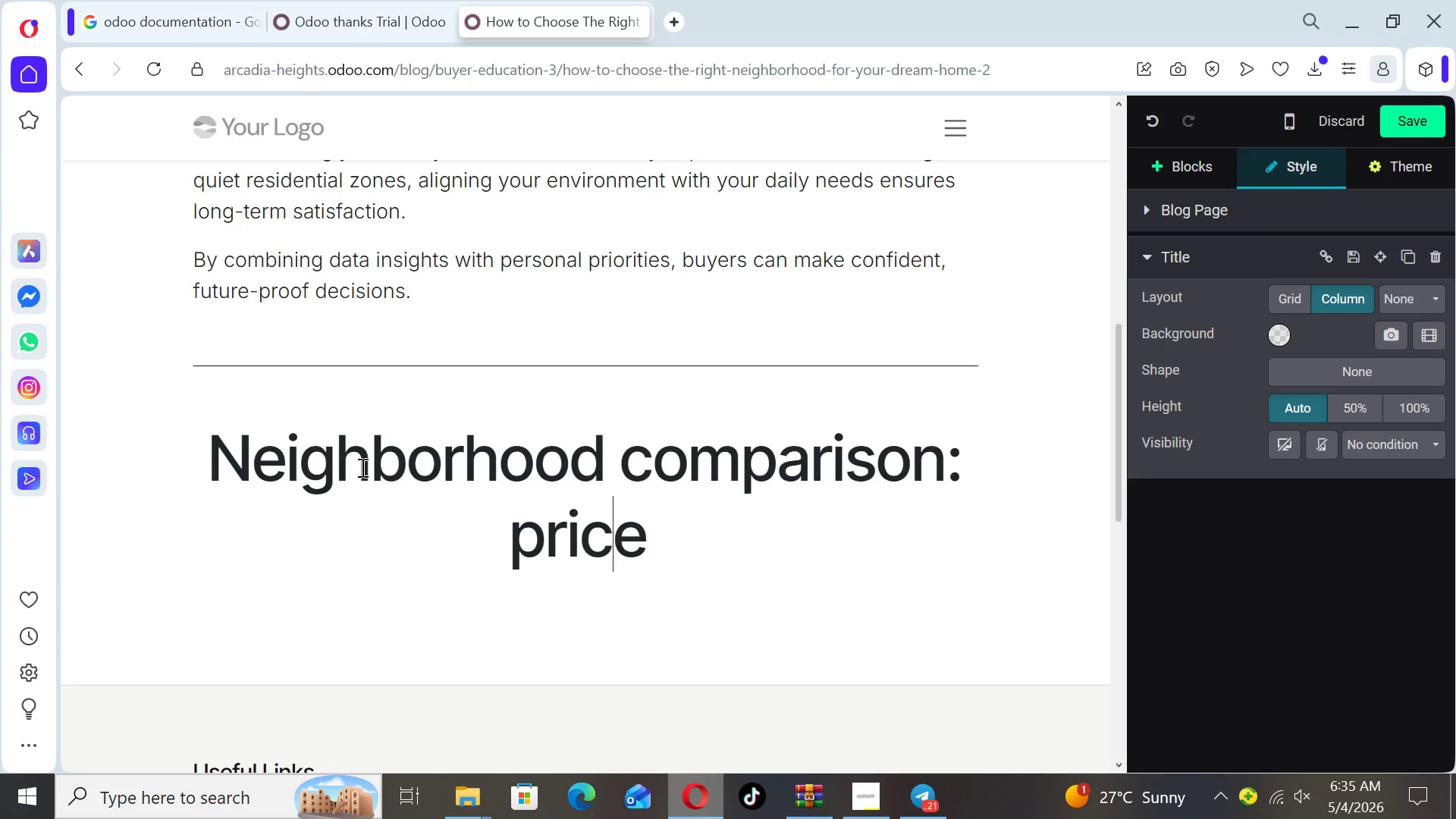 
key(ArrowLeft)
 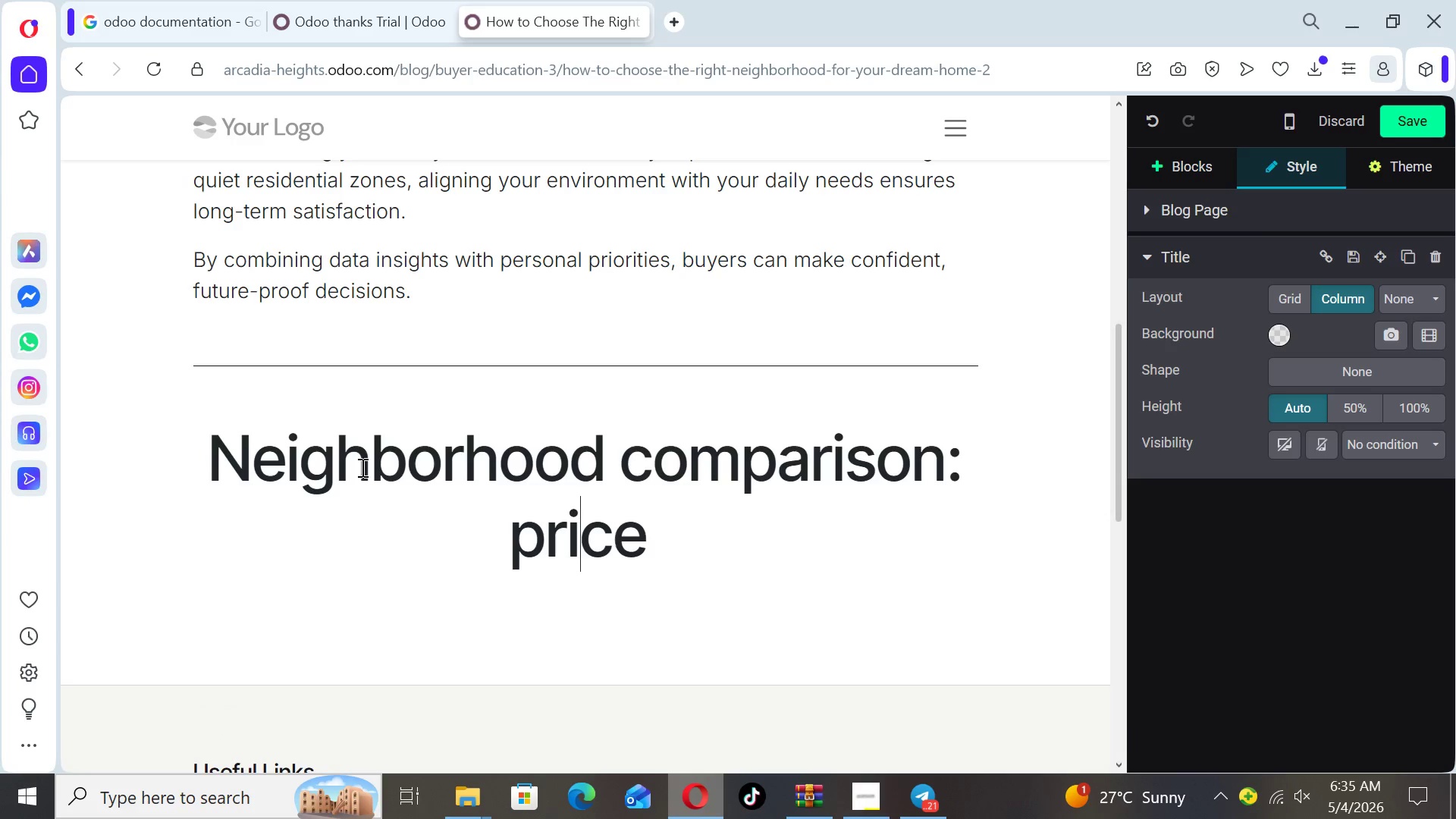 
key(ArrowLeft)
 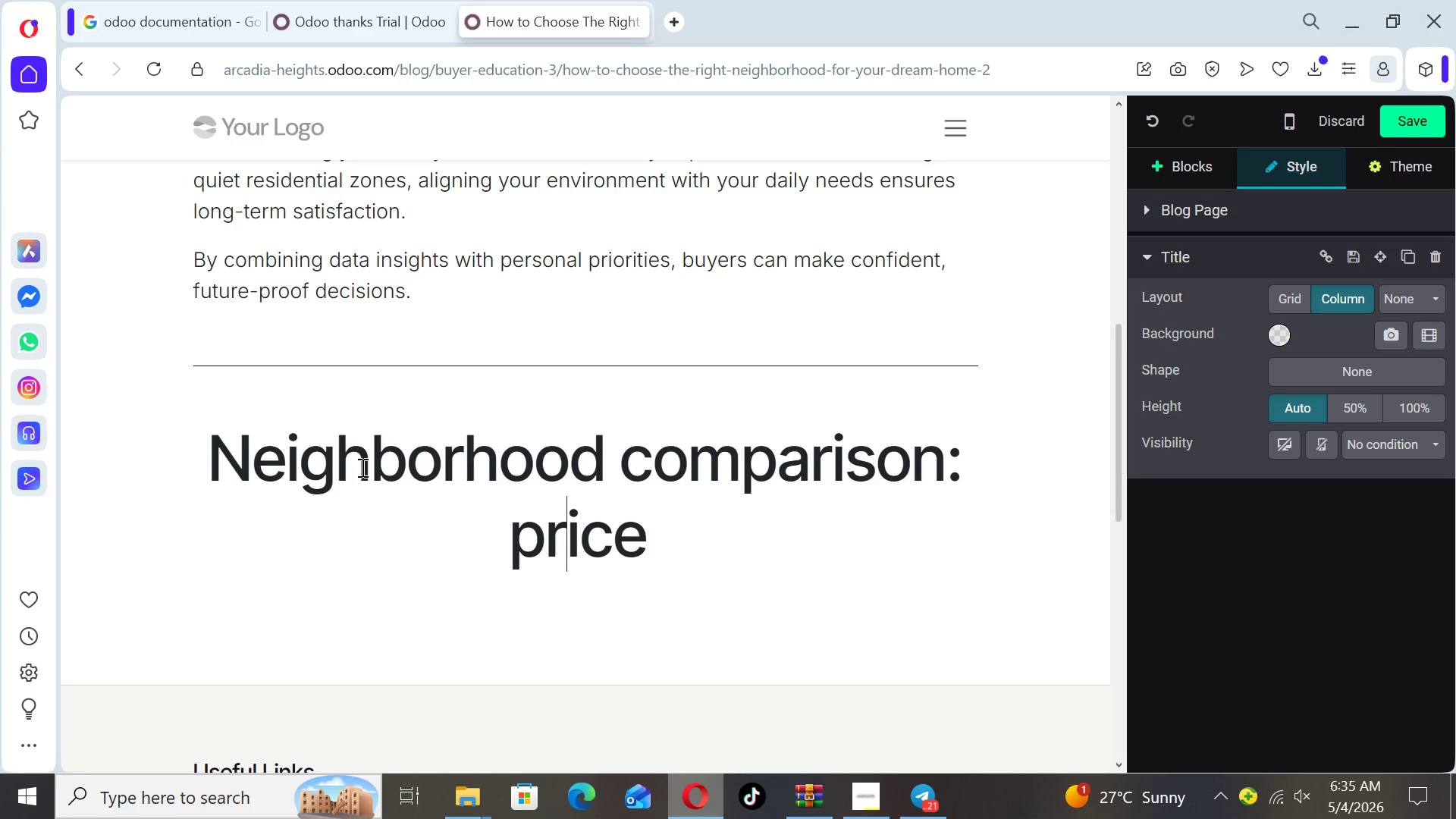 
key(ArrowLeft)
 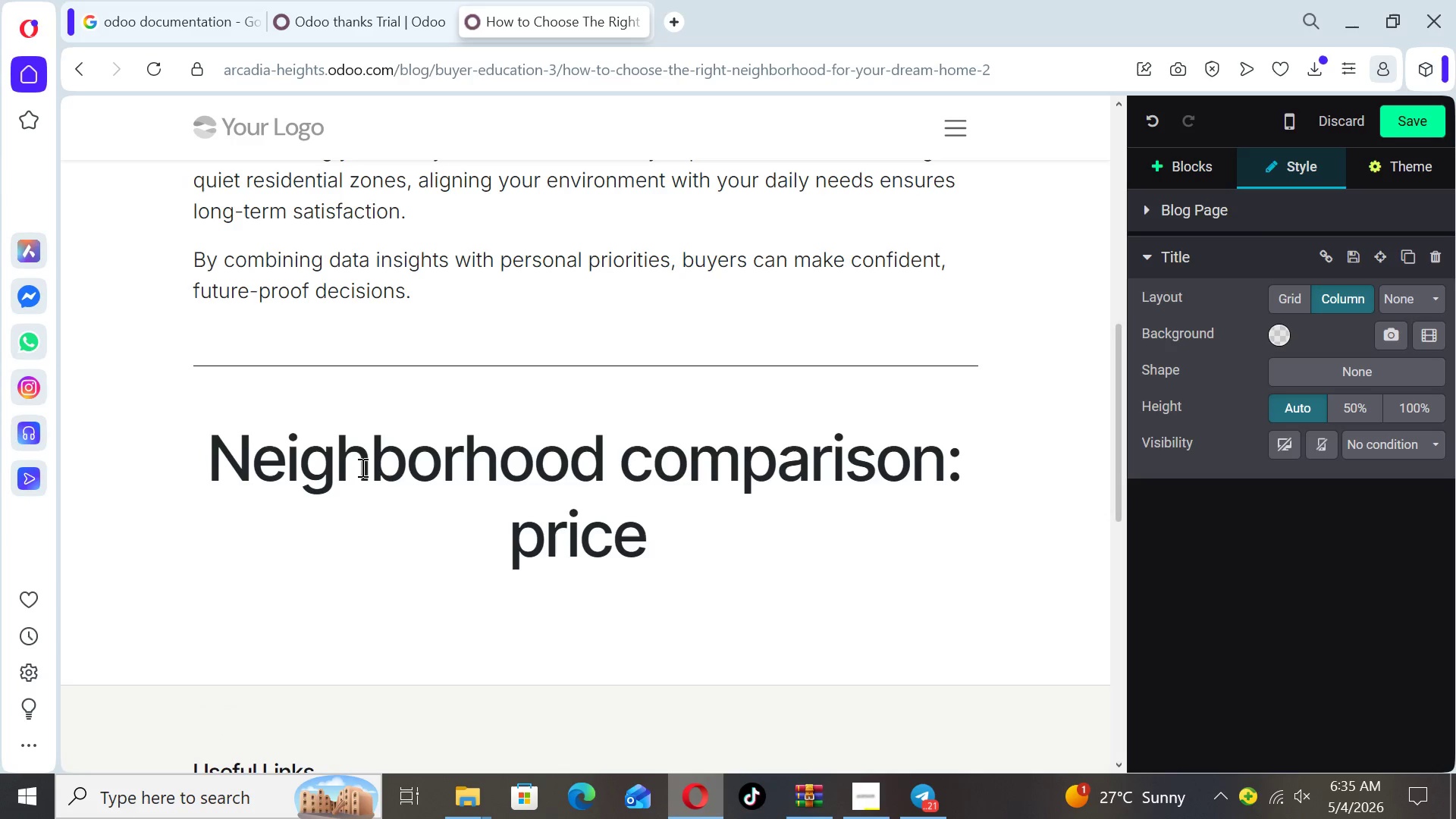 
key(ArrowLeft)
 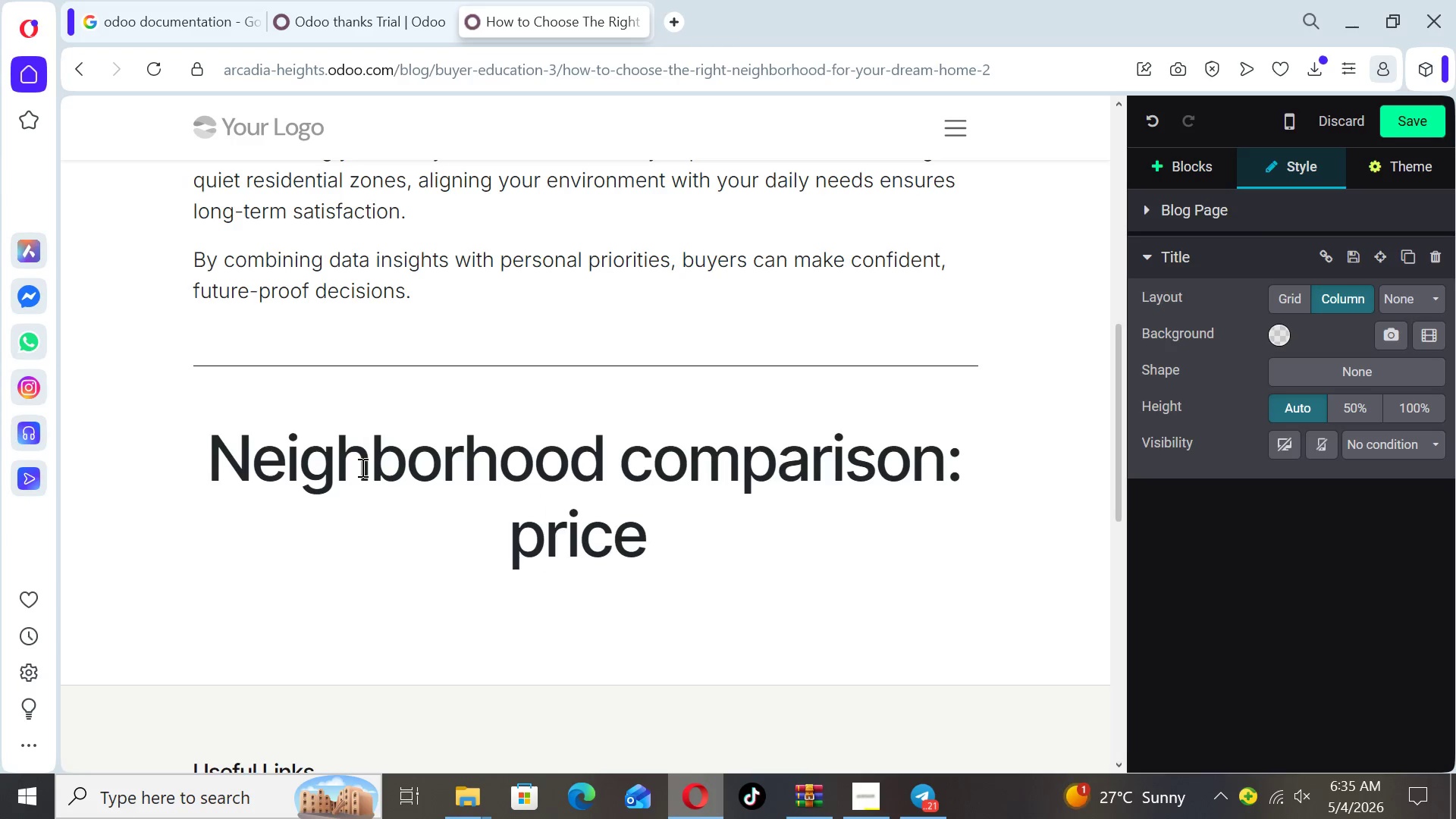 
key(Backspace)
 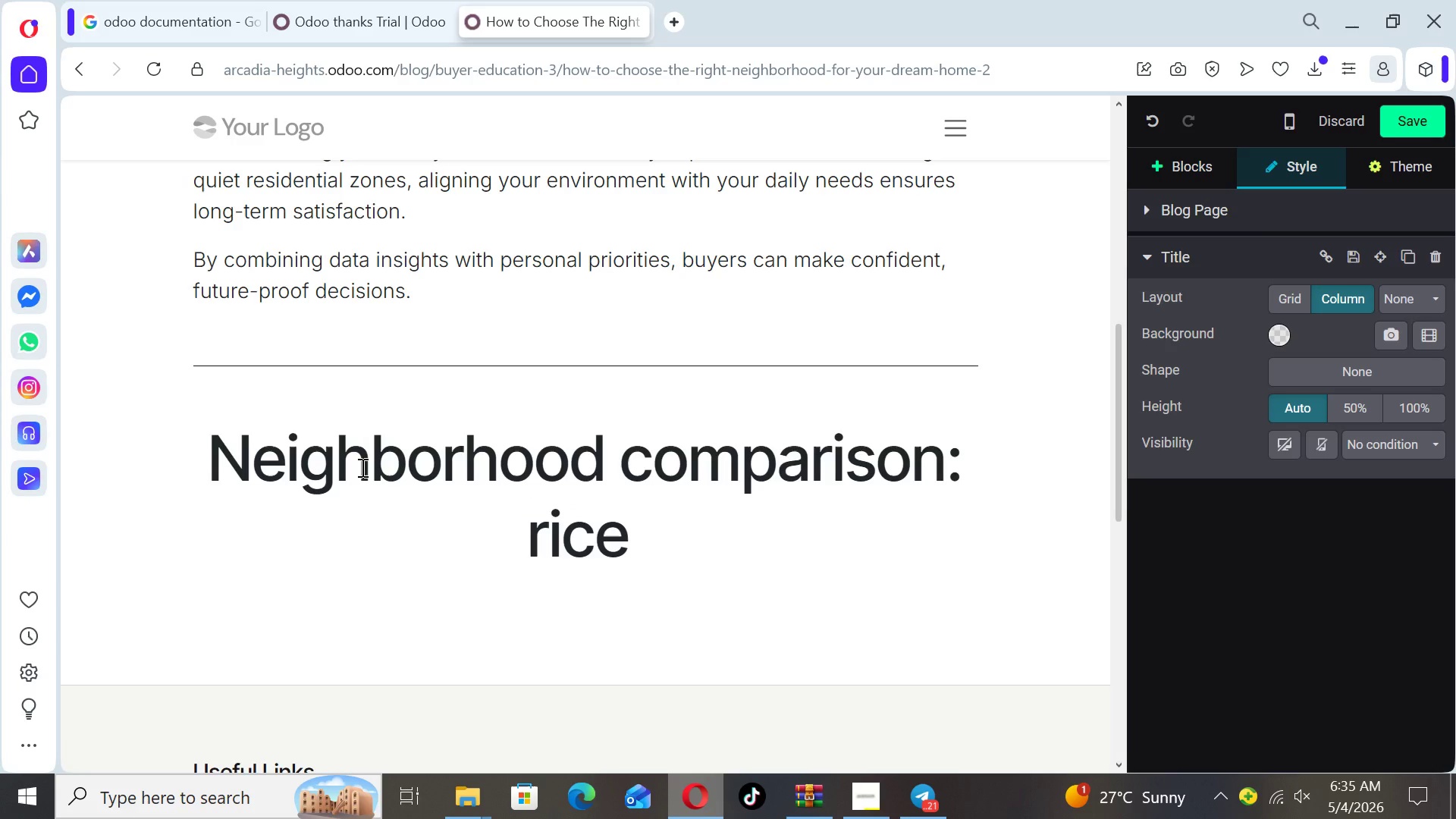 
key(CapsLock)
 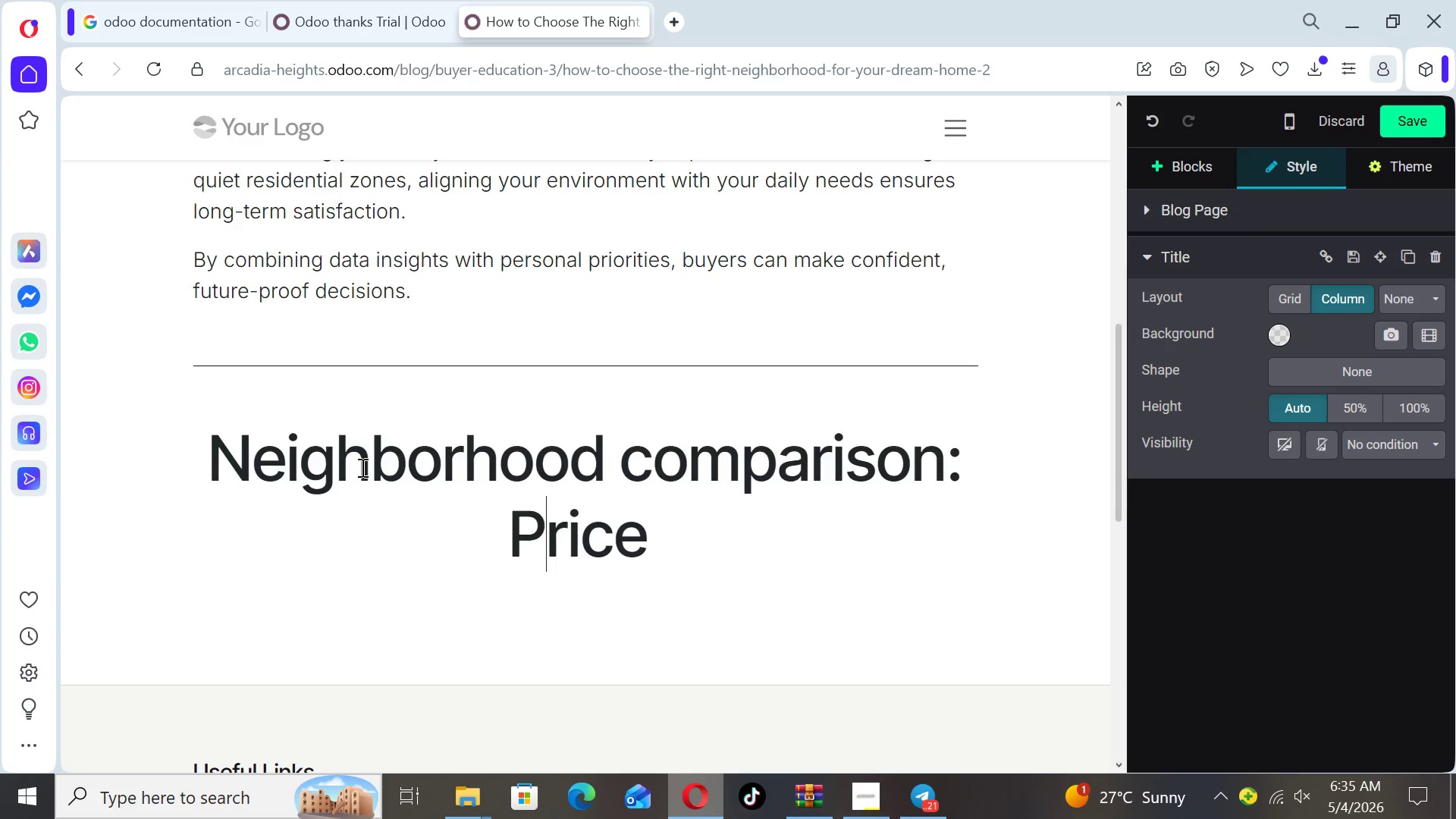 
key(P)
 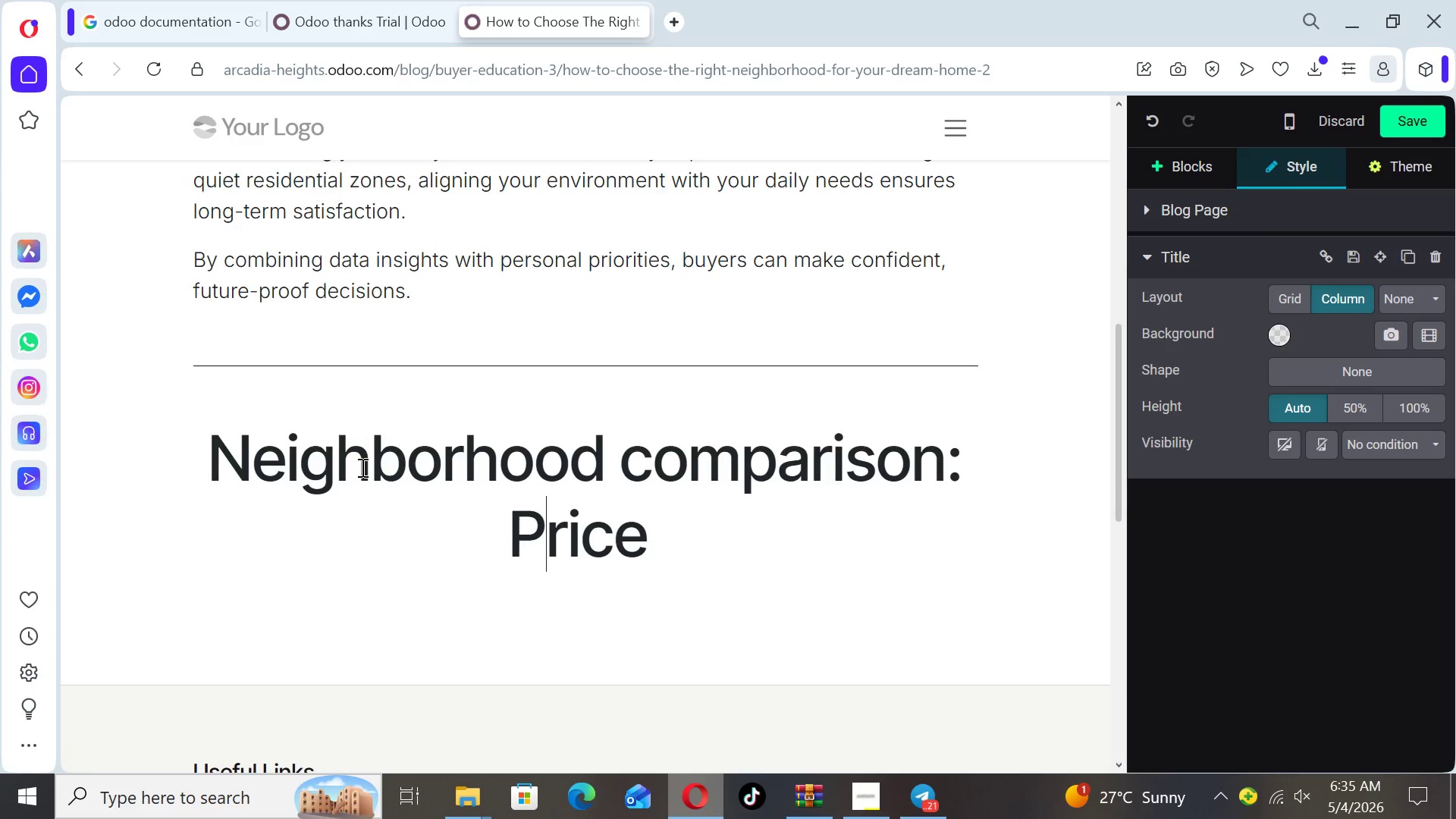 
key(CapsLock)
 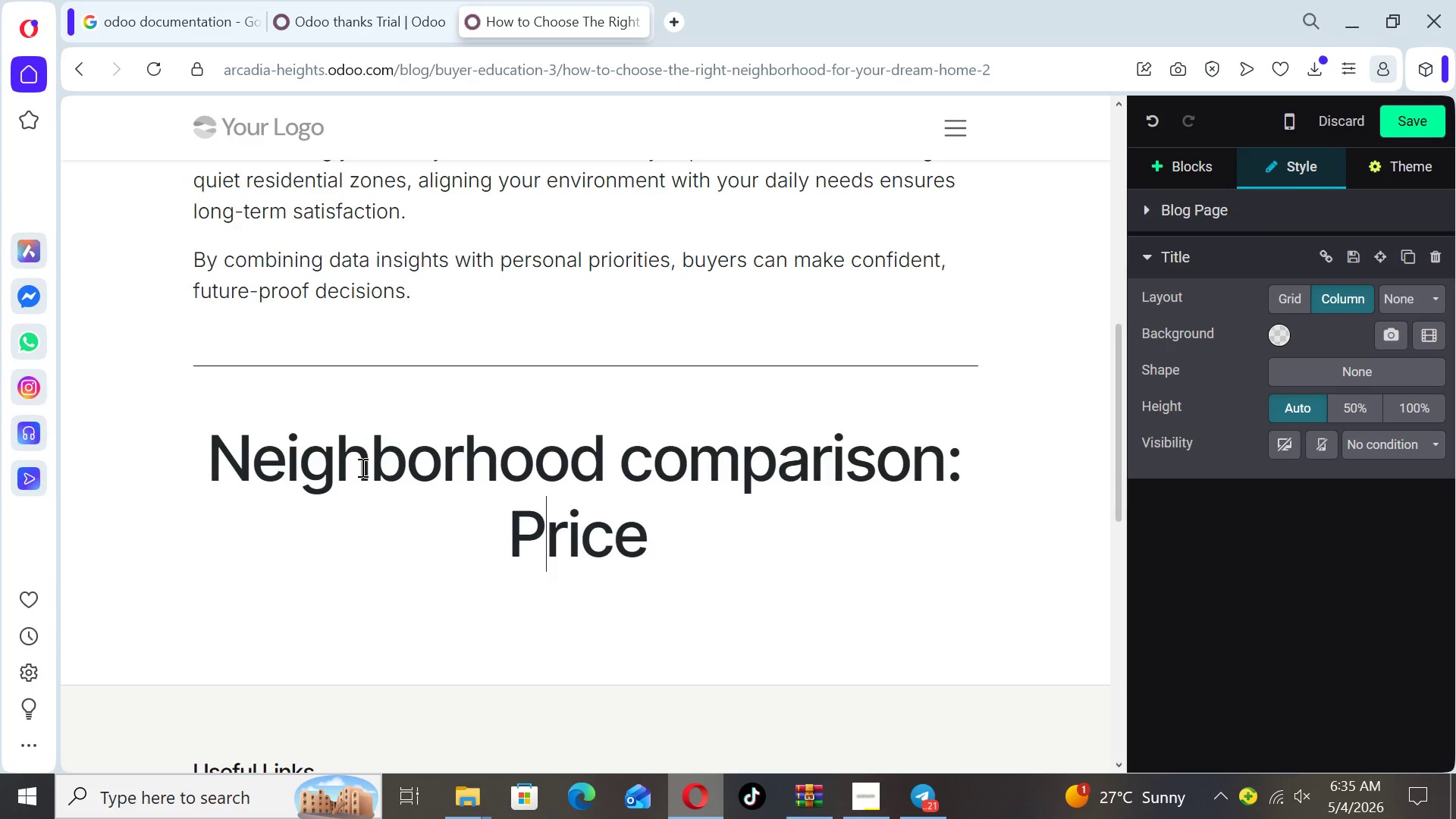 
key(ArrowRight)
 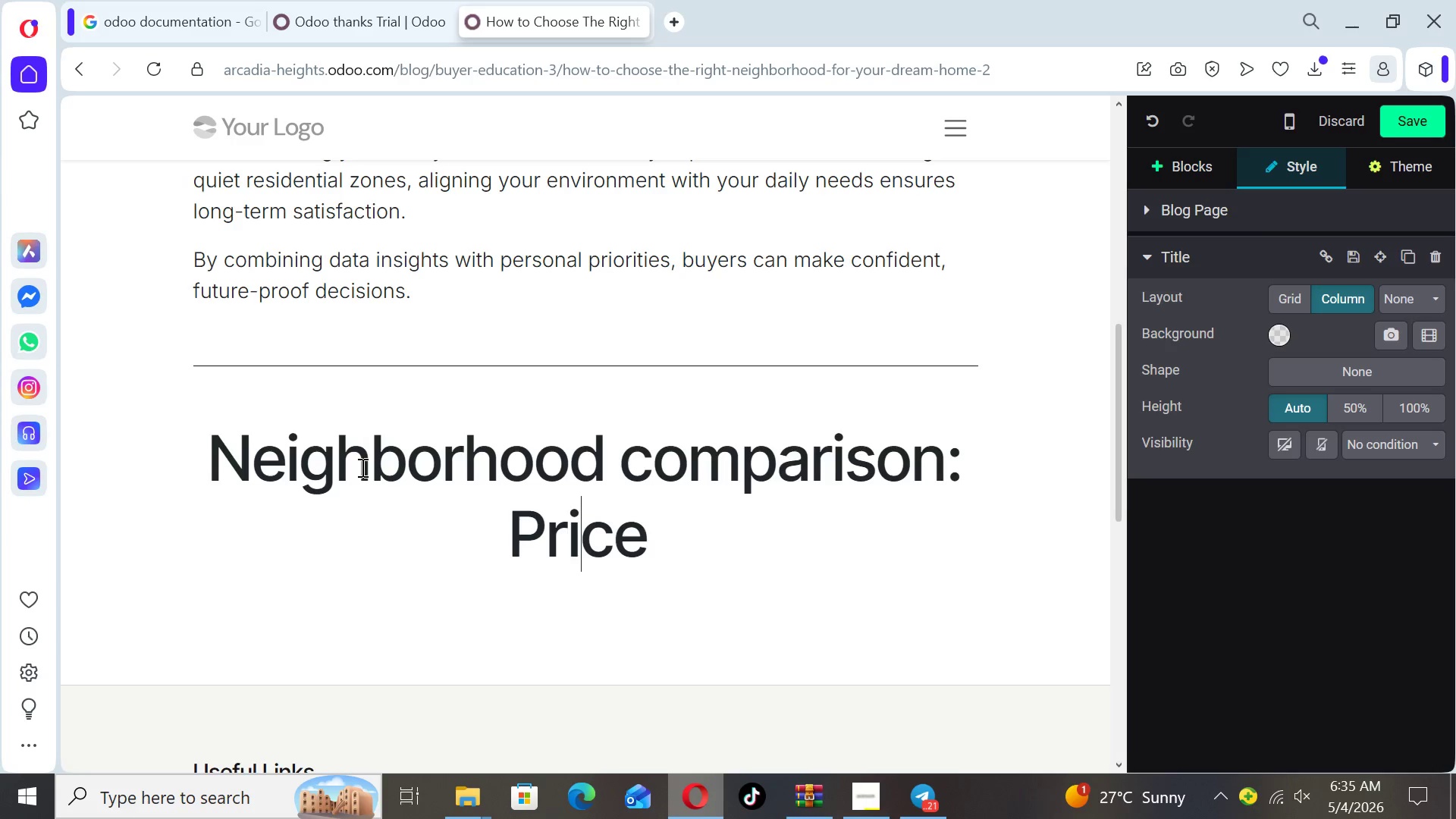 
key(ArrowRight)
 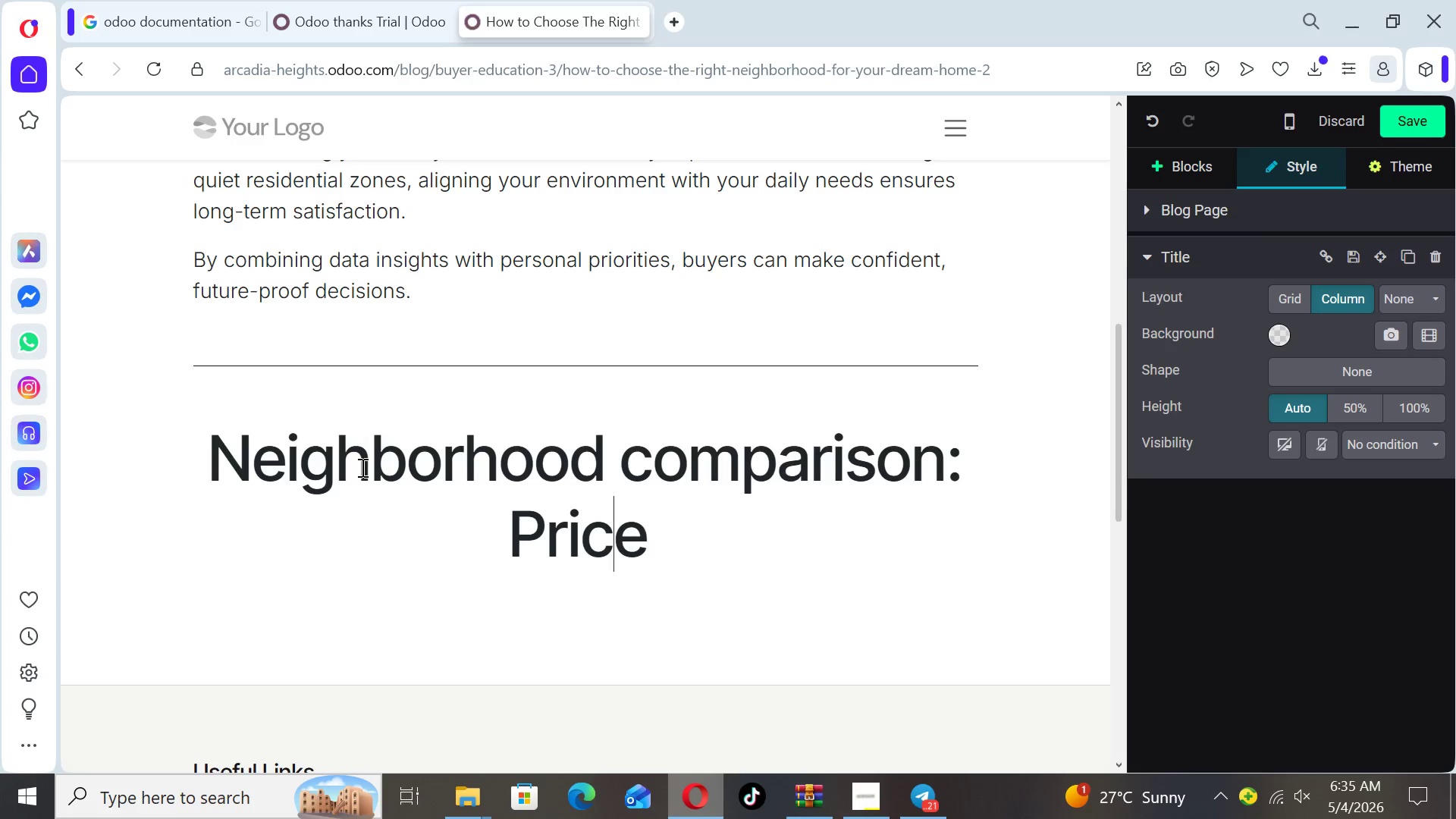 
key(ArrowRight)
 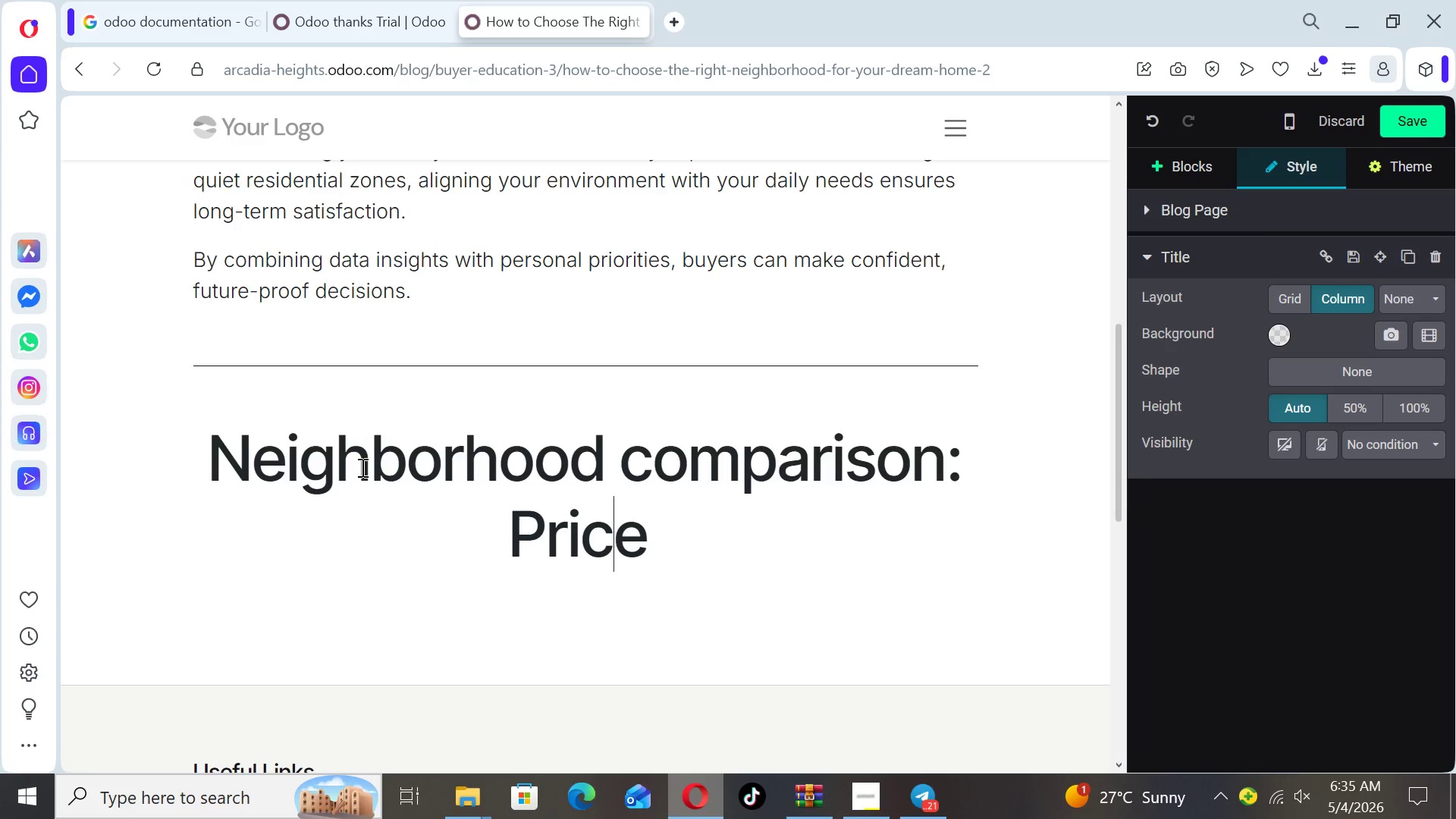 
key(ArrowRight)
 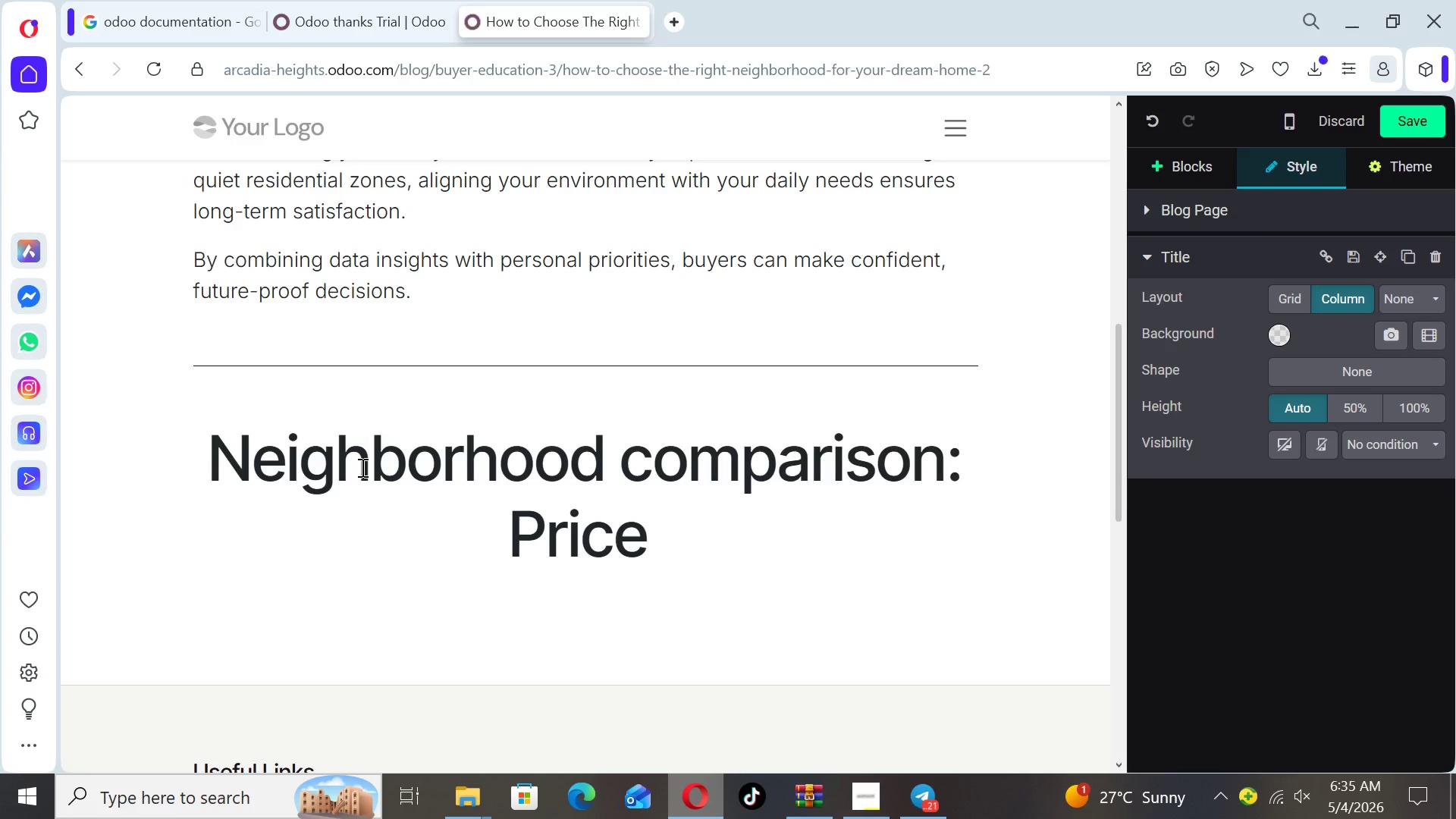 
type( sv)
key(Backspace)
key(Backspace)
type(vs Lifestyl)
 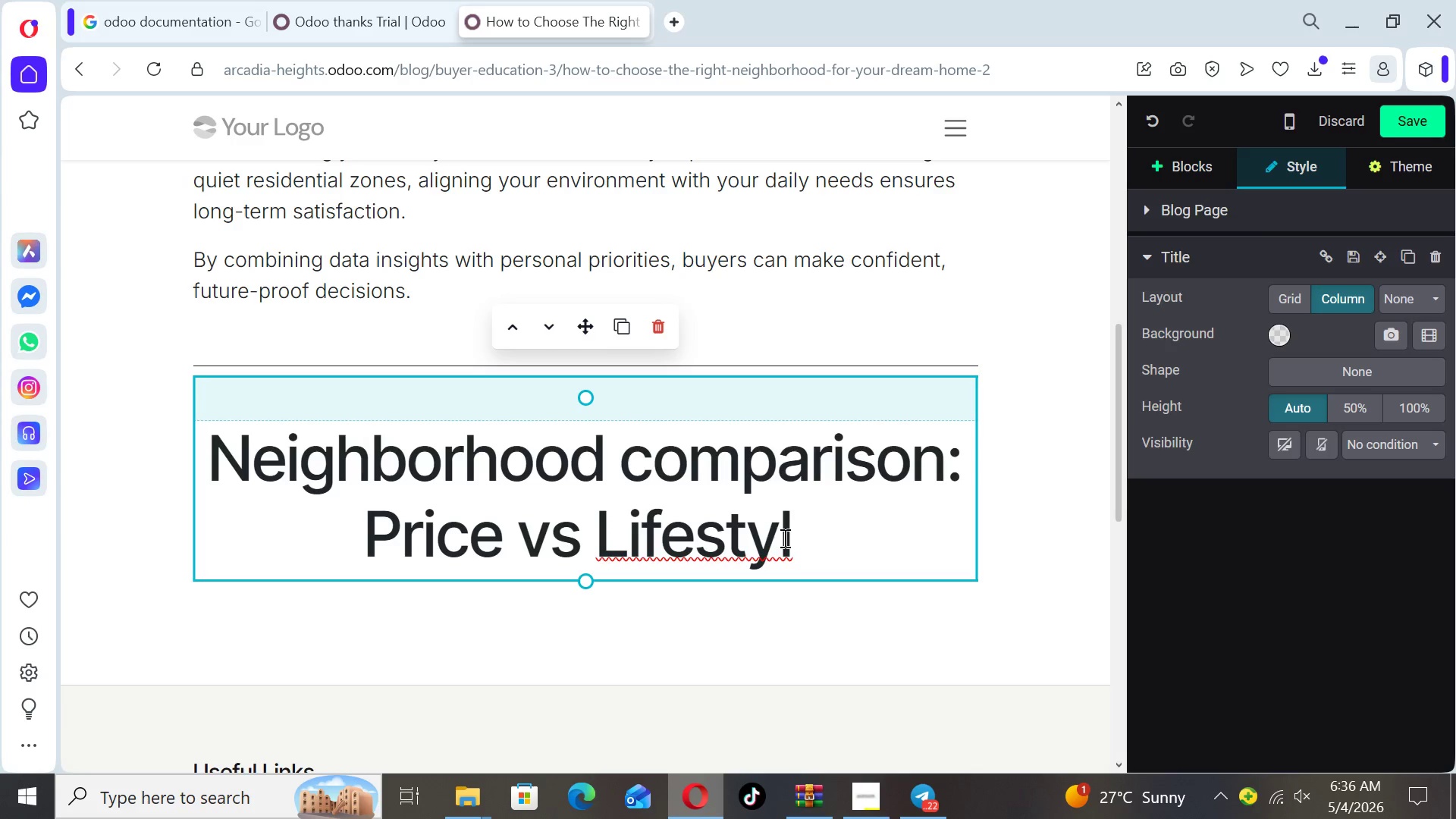 
key(E)
 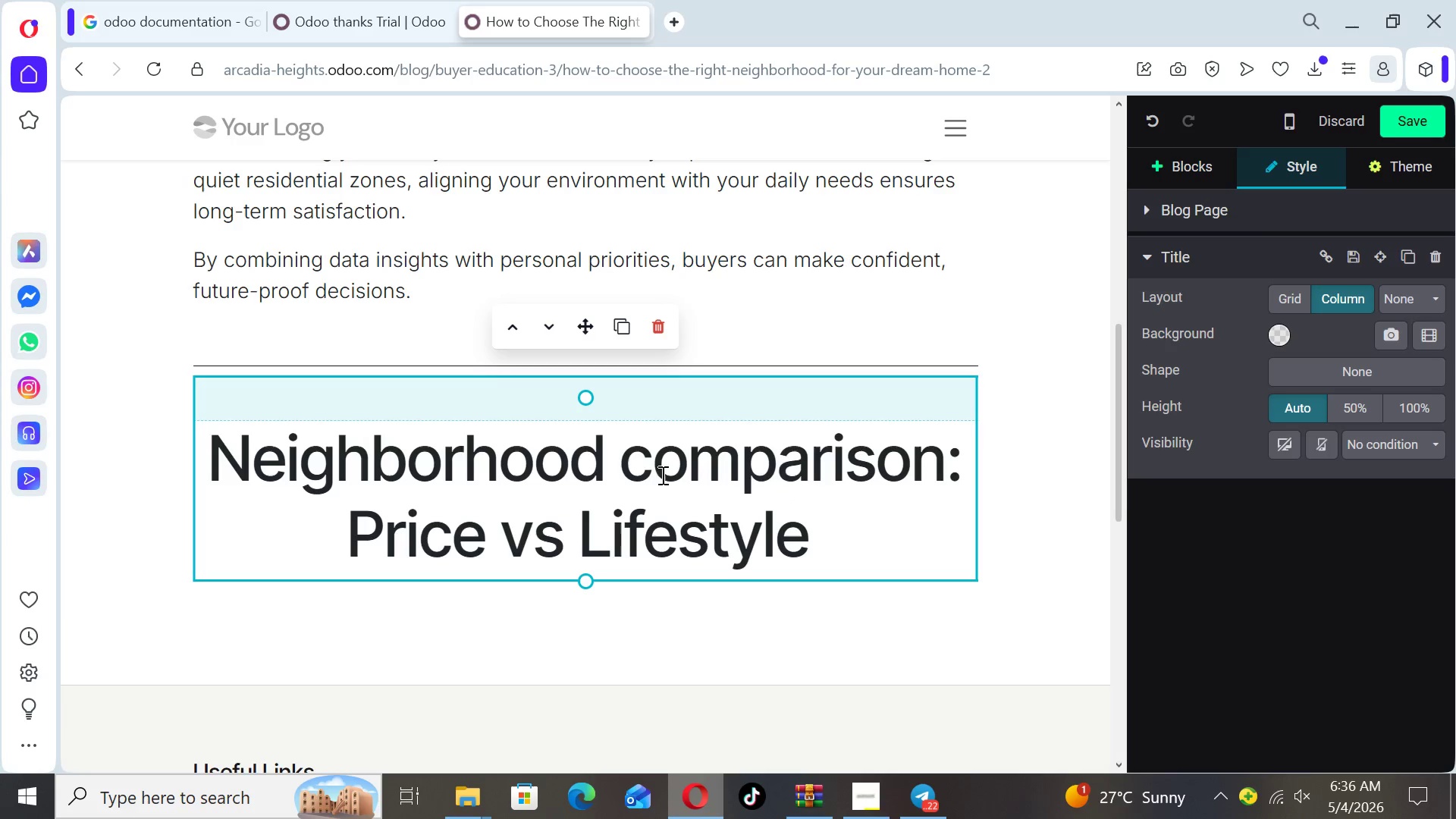 
left_click([657, 463])
 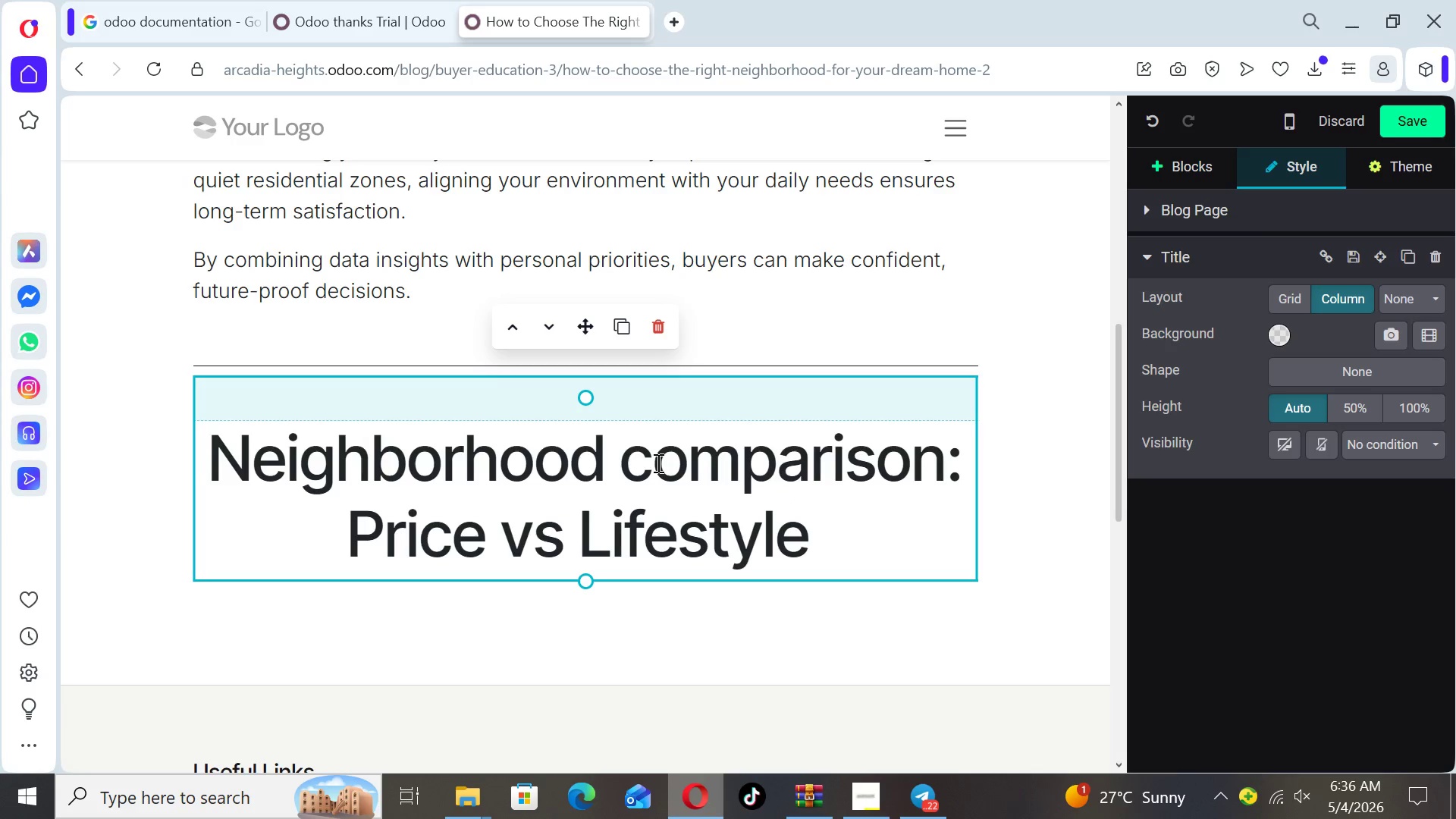 
key(Backspace)
 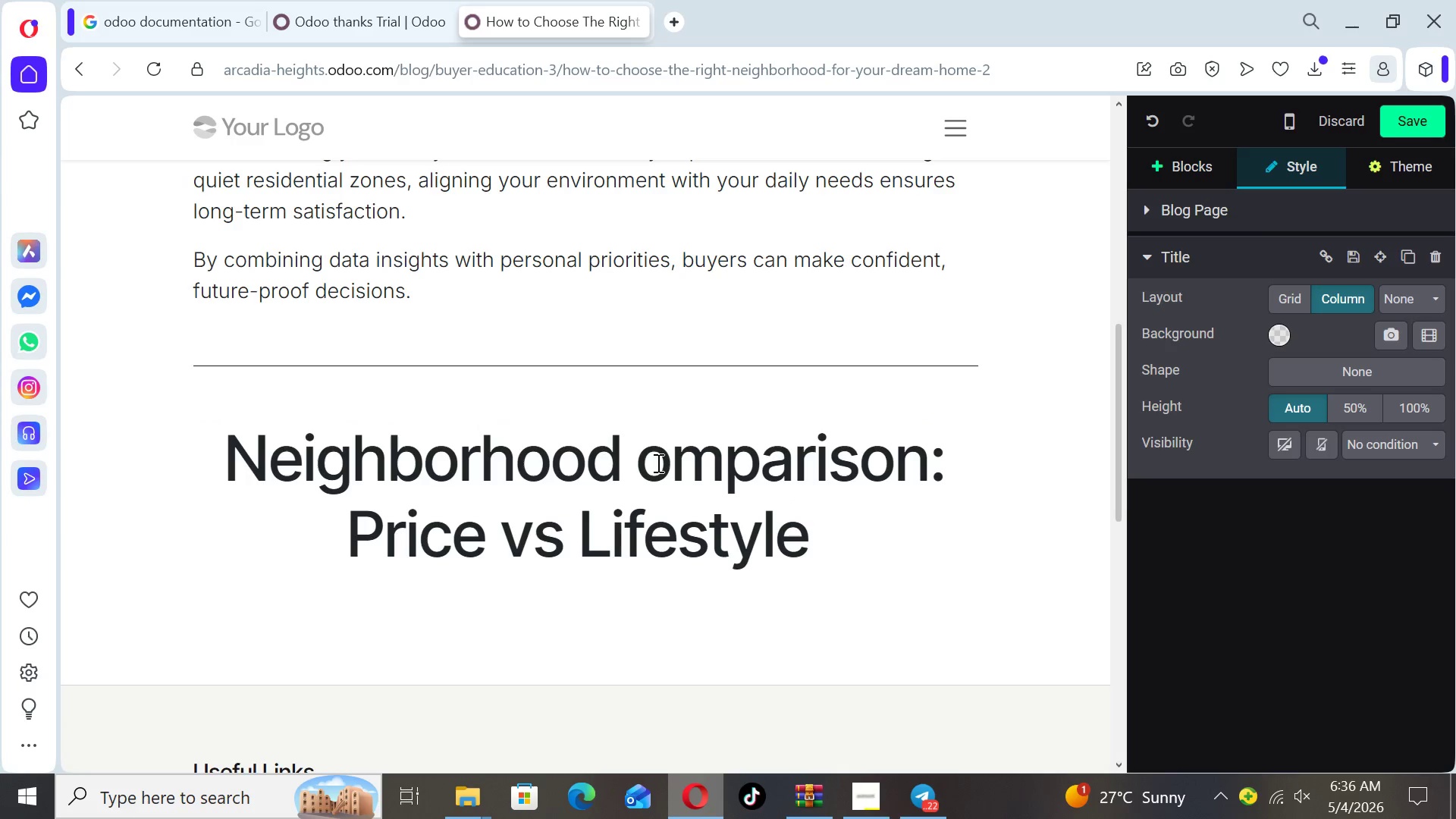 
key(CapsLock)
 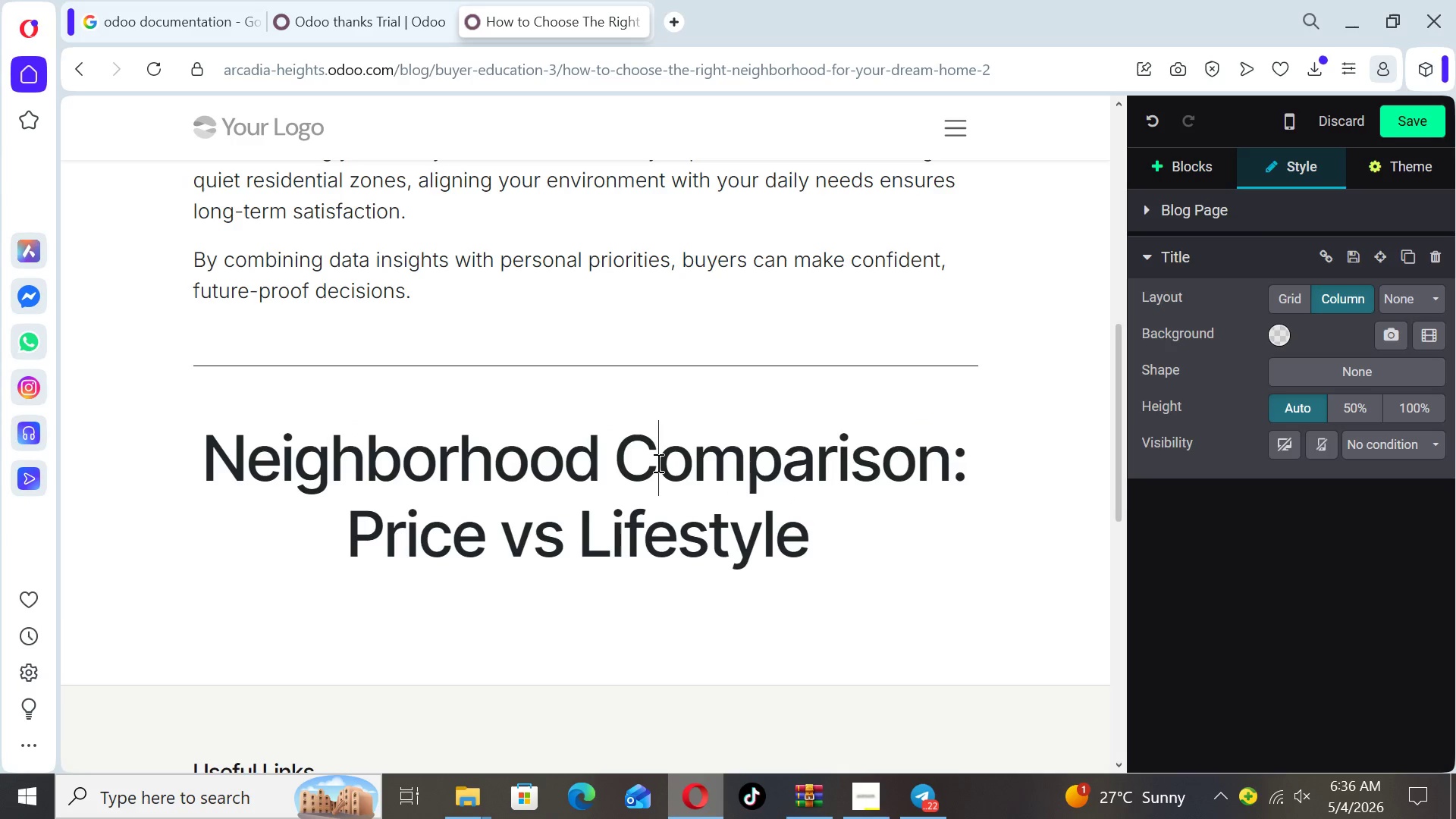 
key(C)
 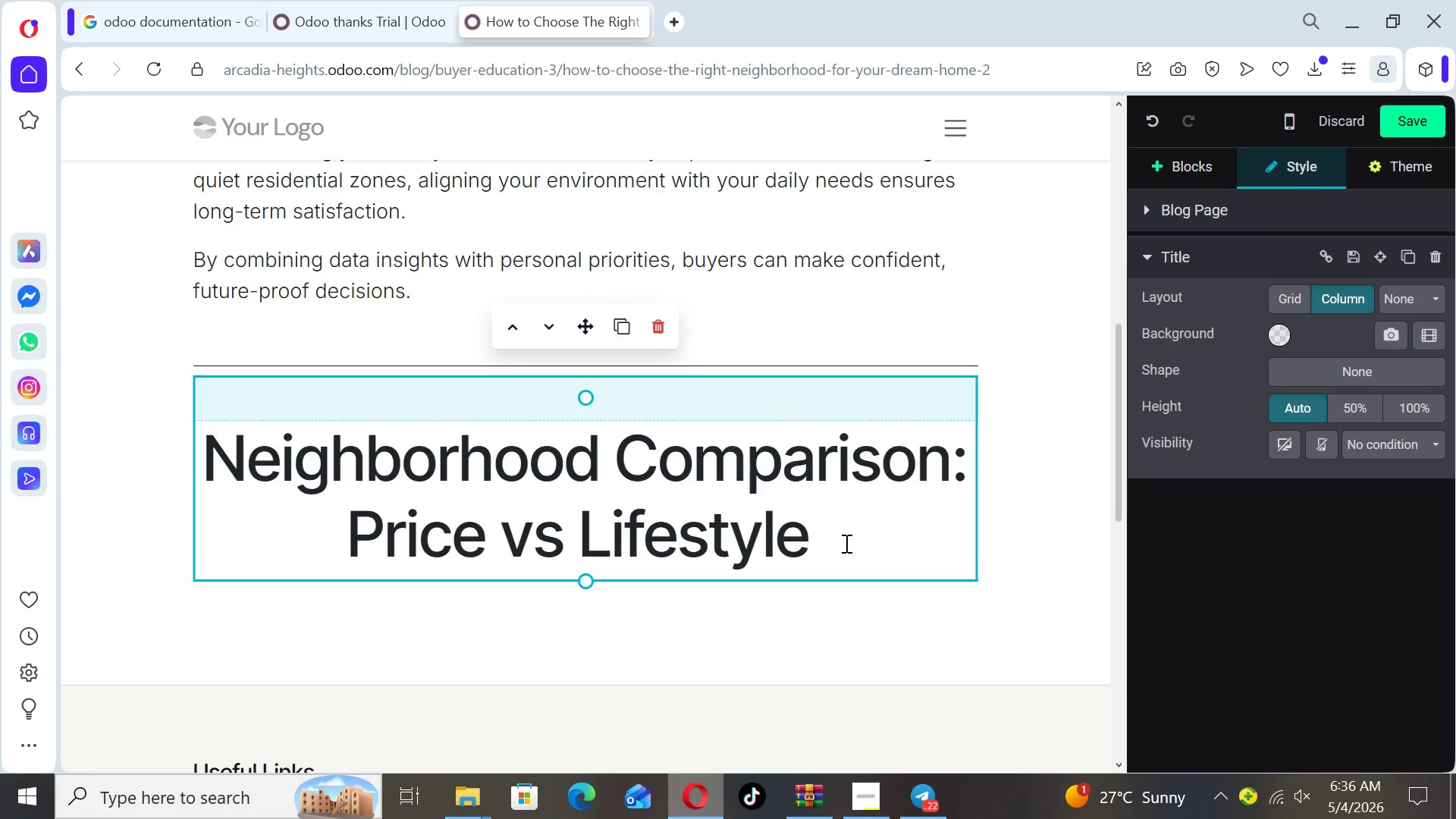 
left_click_drag(start_coordinate=[839, 548], to_coordinate=[185, 405])
 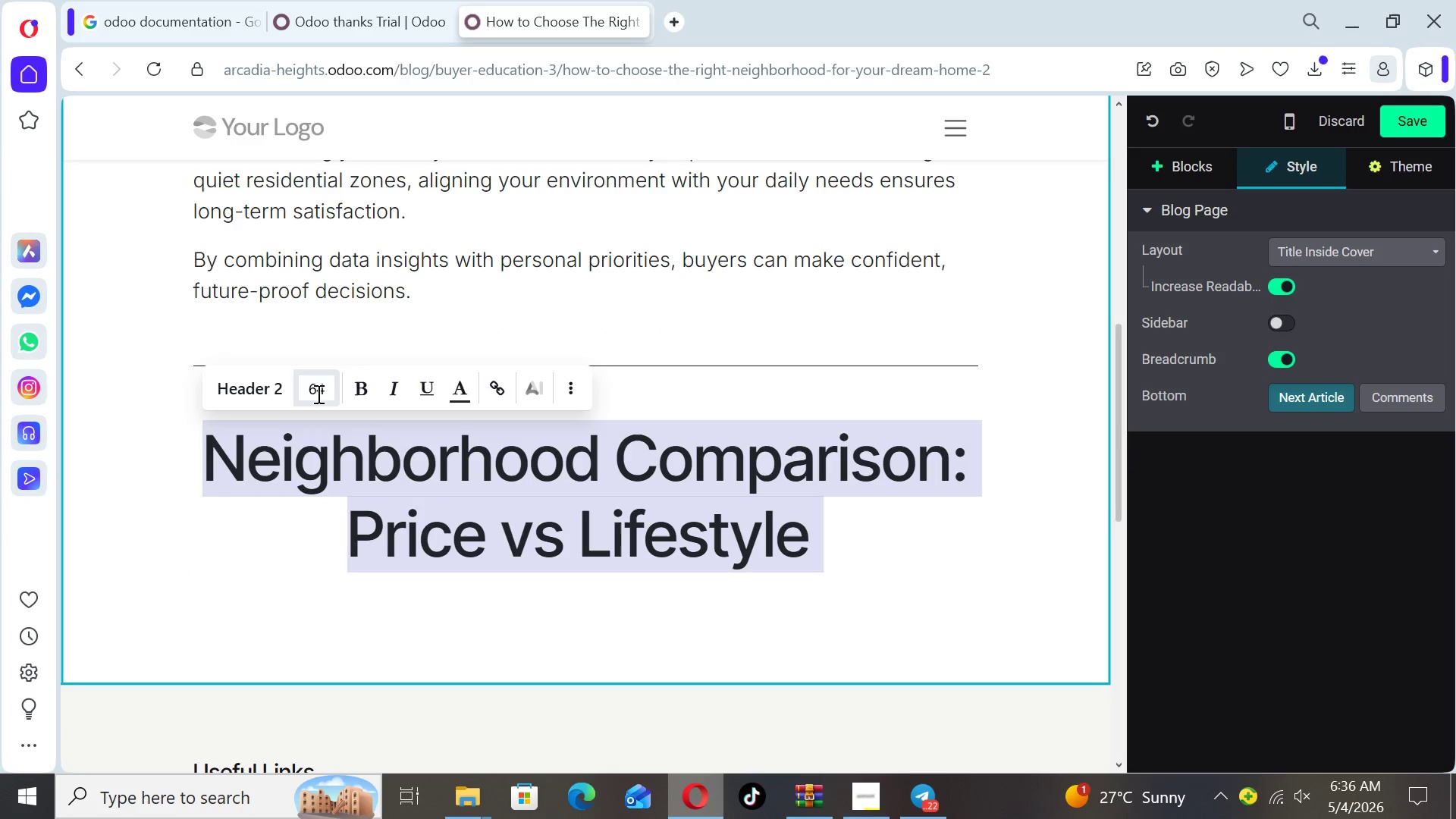 
left_click([328, 394])
 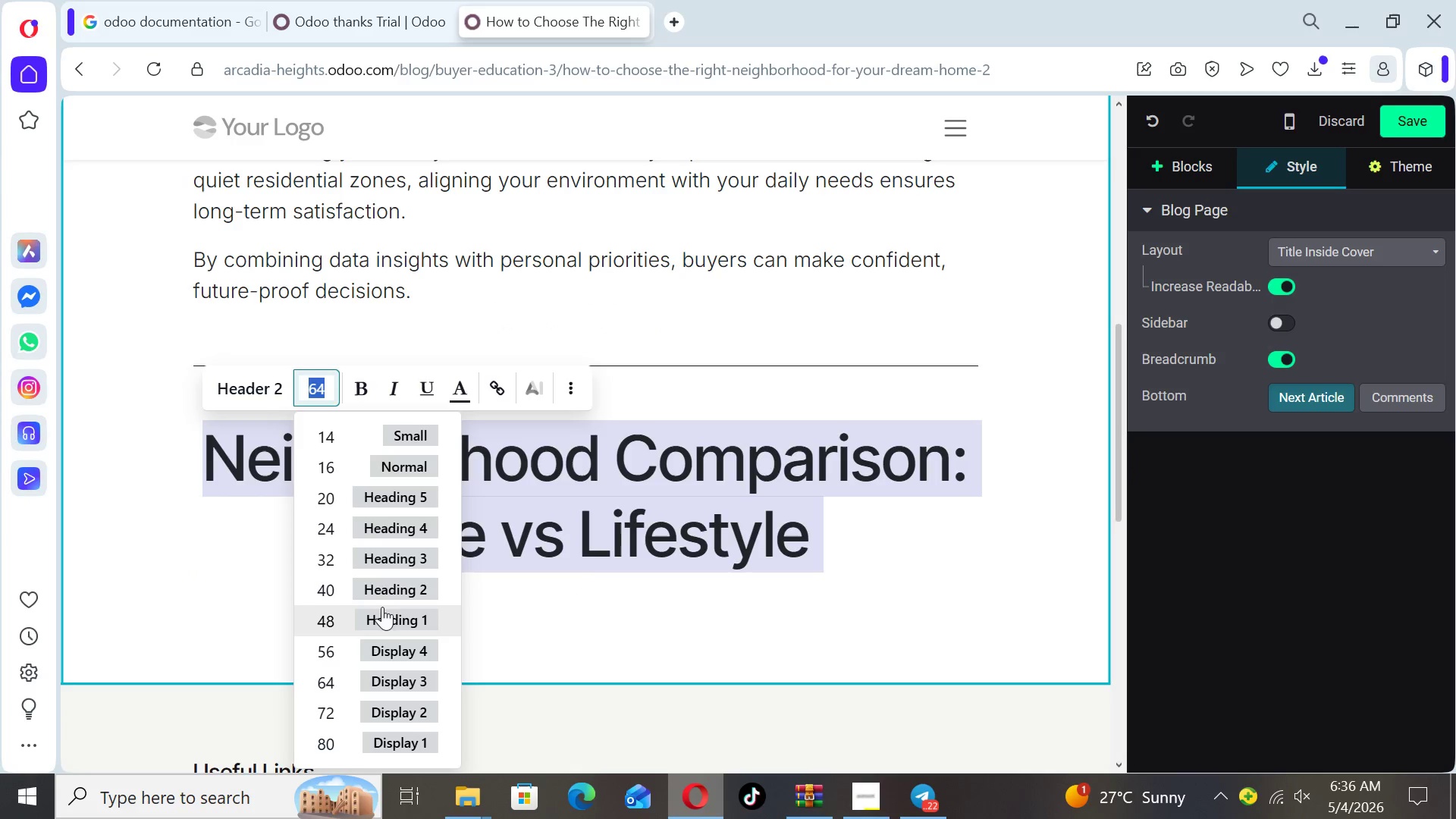 
left_click([382, 617])
 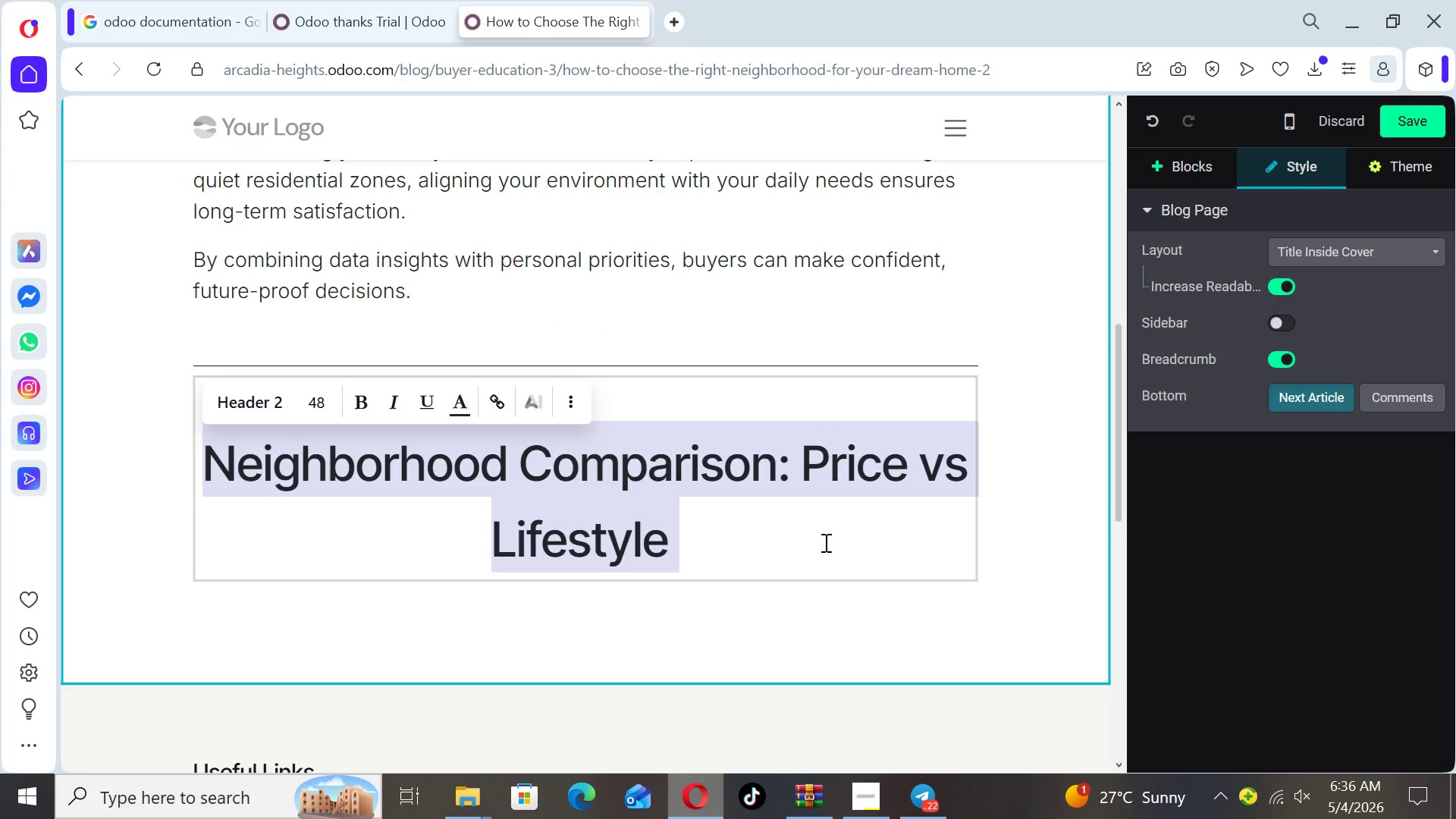 
left_click([831, 544])
 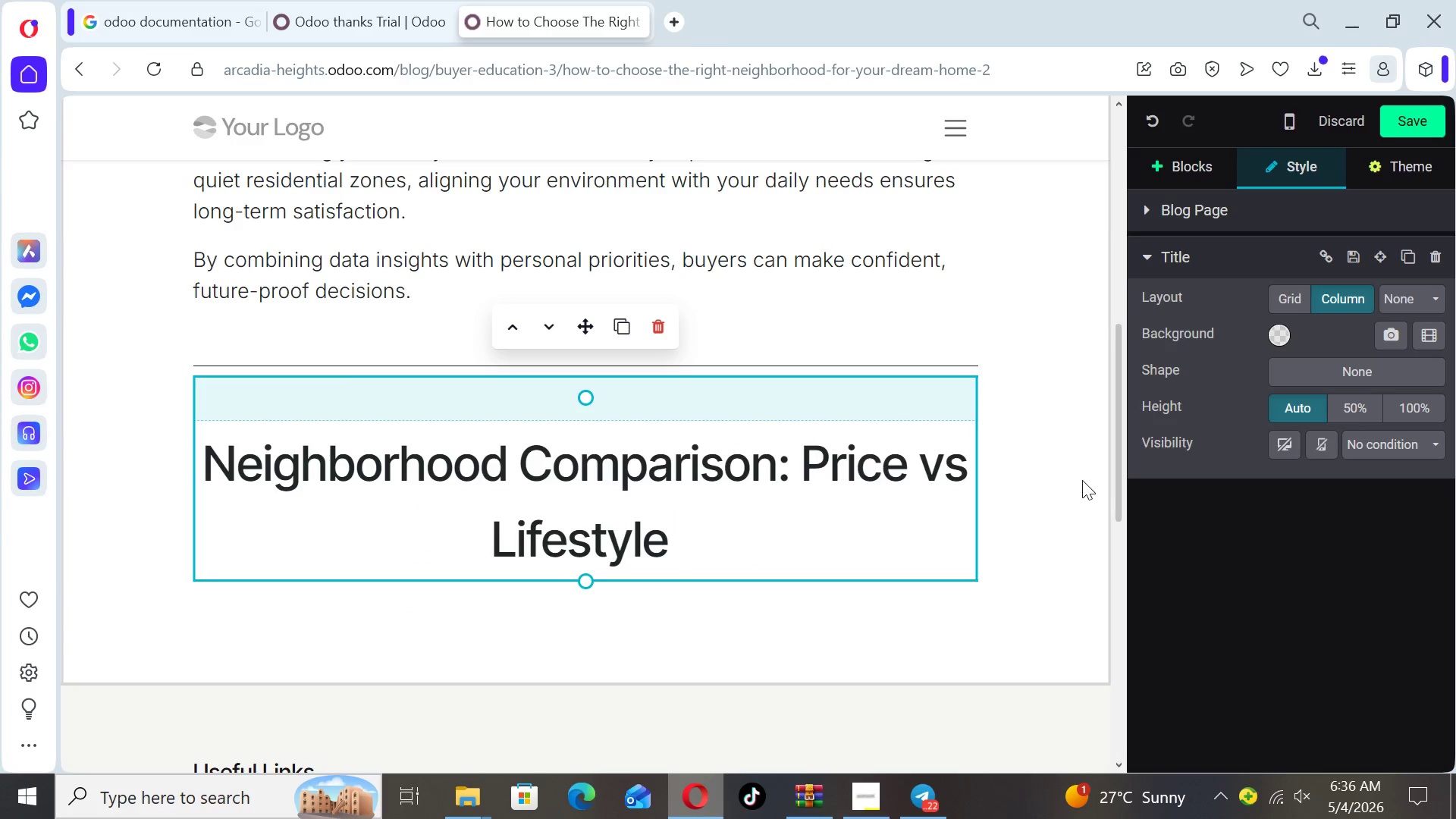 
left_click_drag(start_coordinate=[1116, 470], to_coordinate=[1120, 387])
 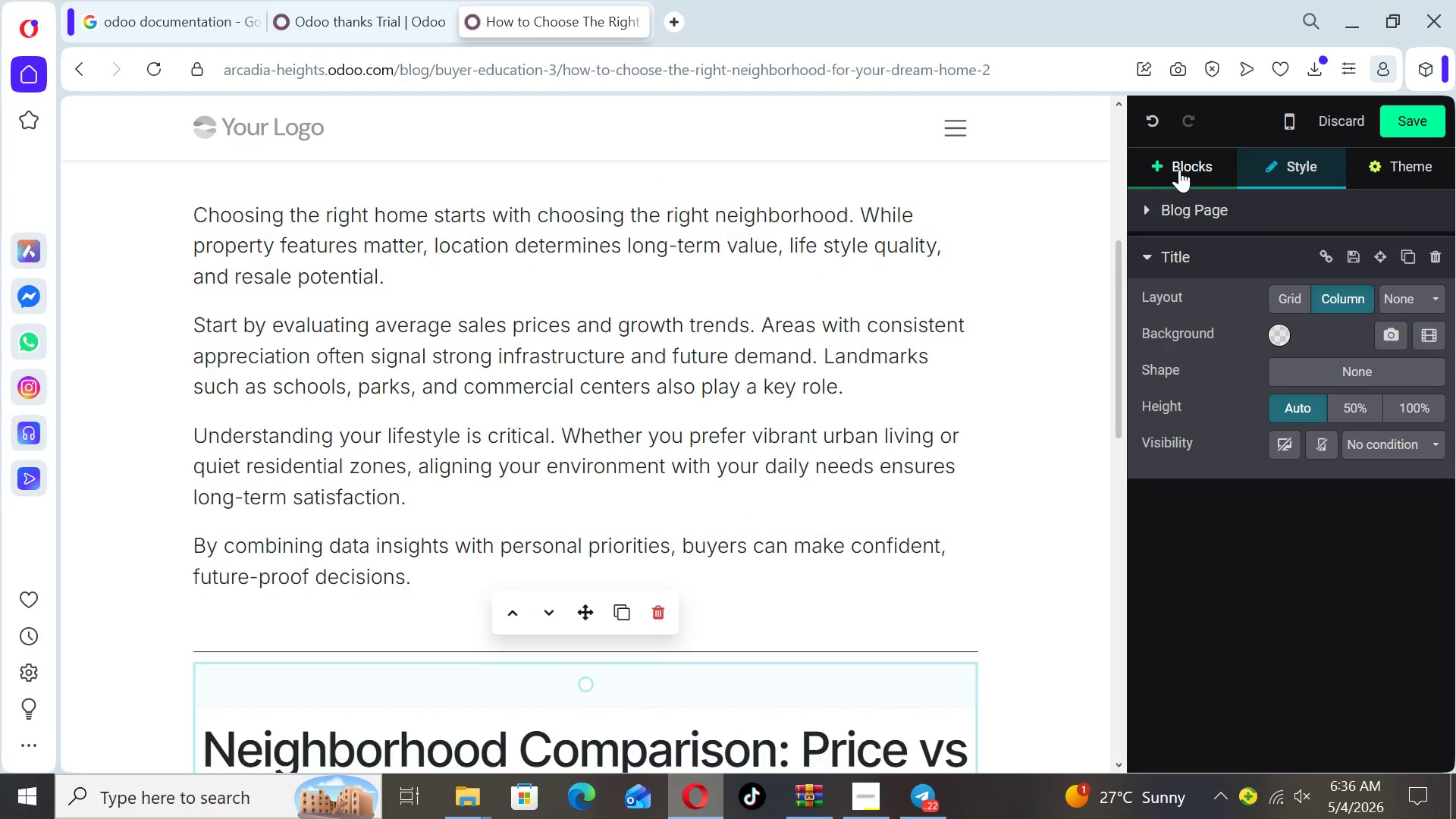 
left_click([1179, 169])
 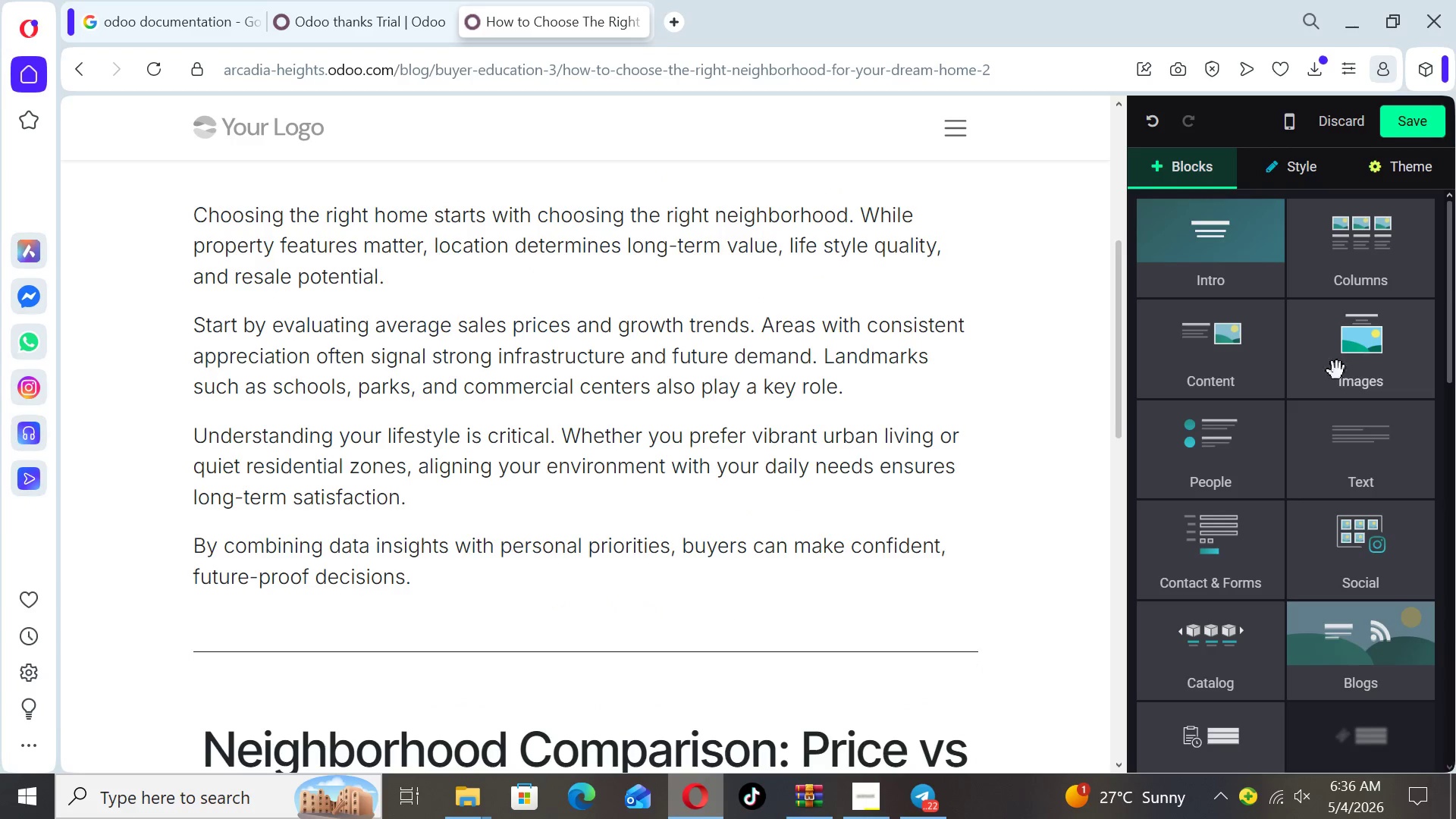 
left_click([1364, 360])
 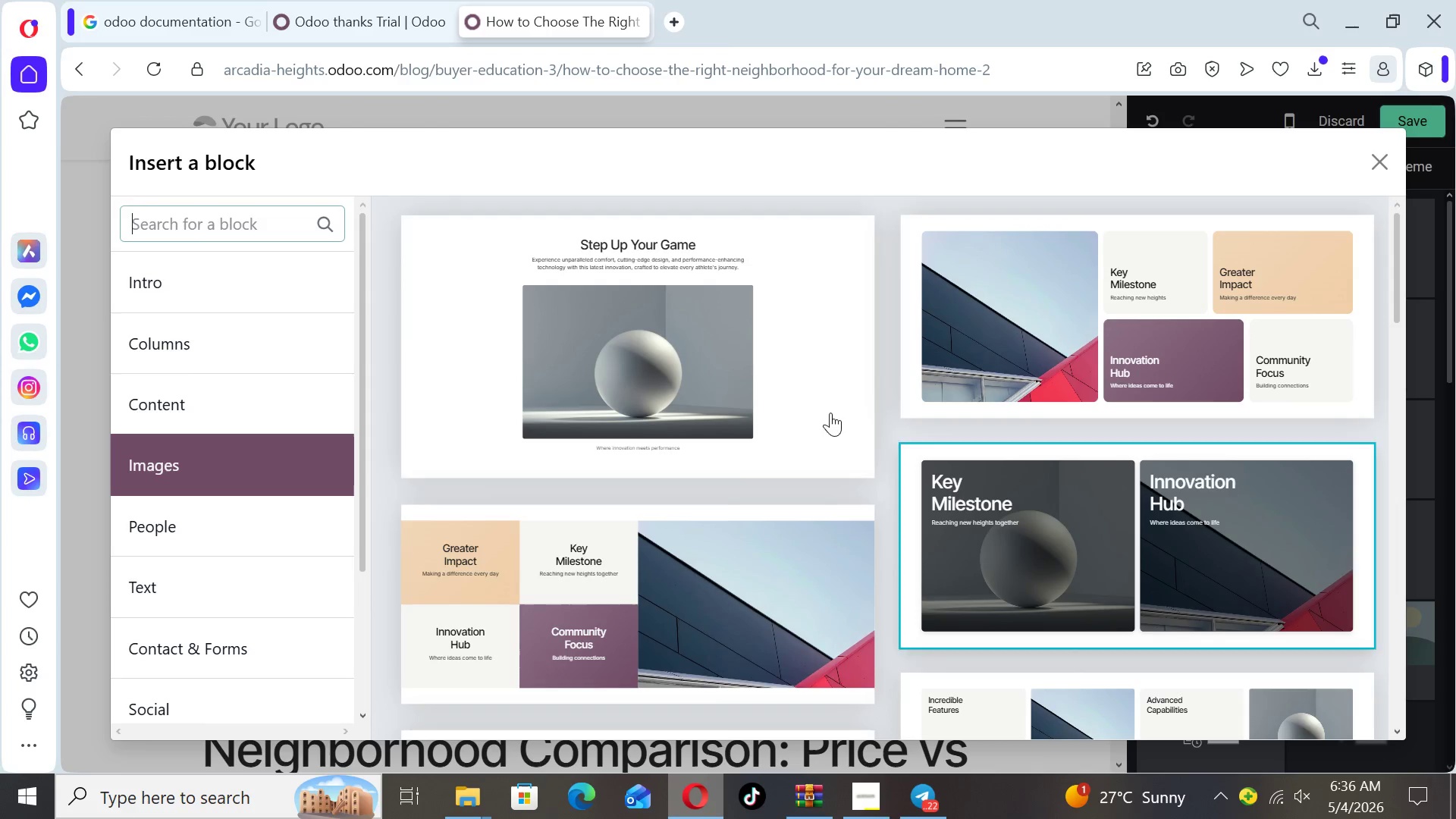 
left_click([730, 342])
 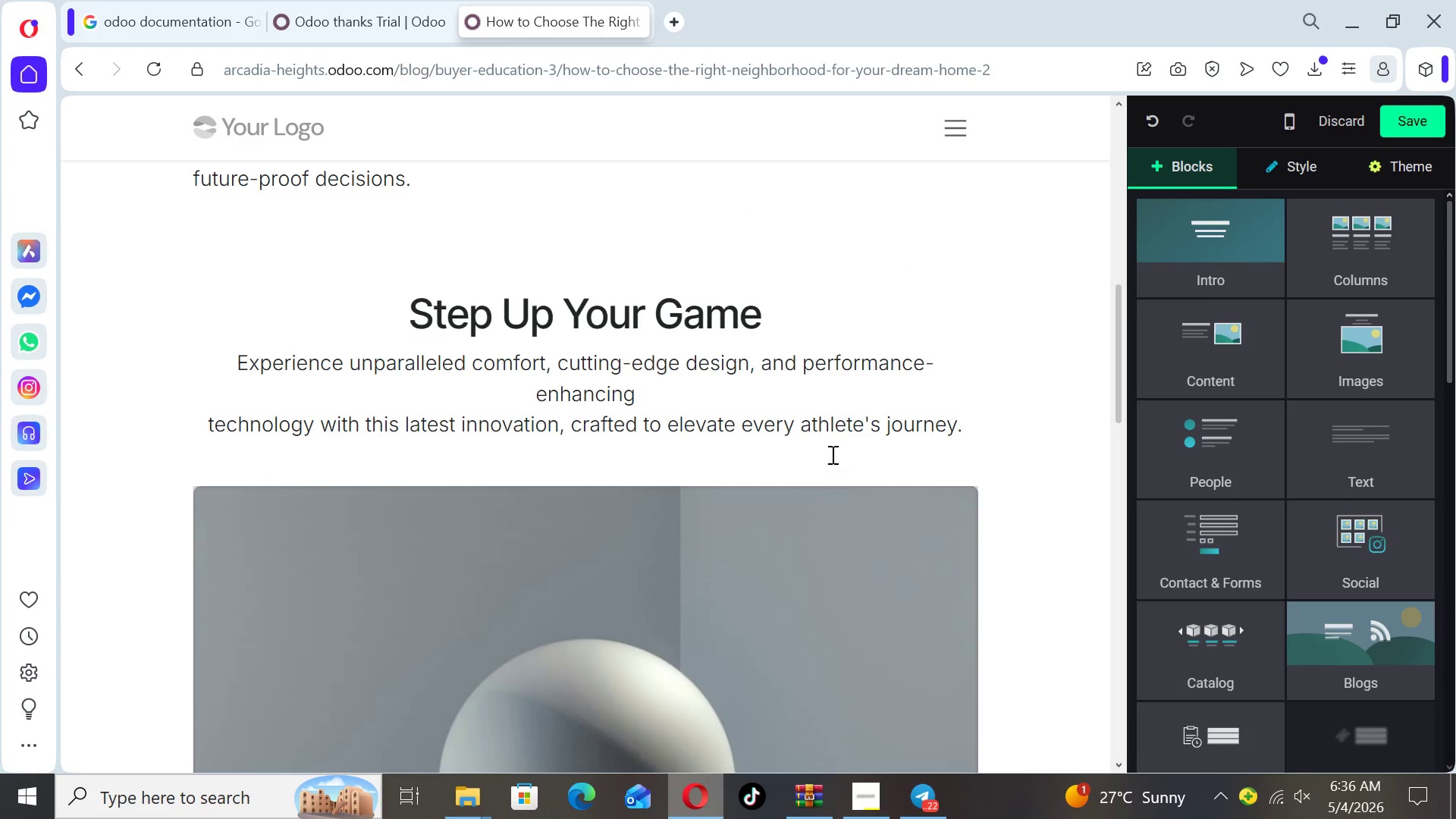 
left_click([841, 331])
 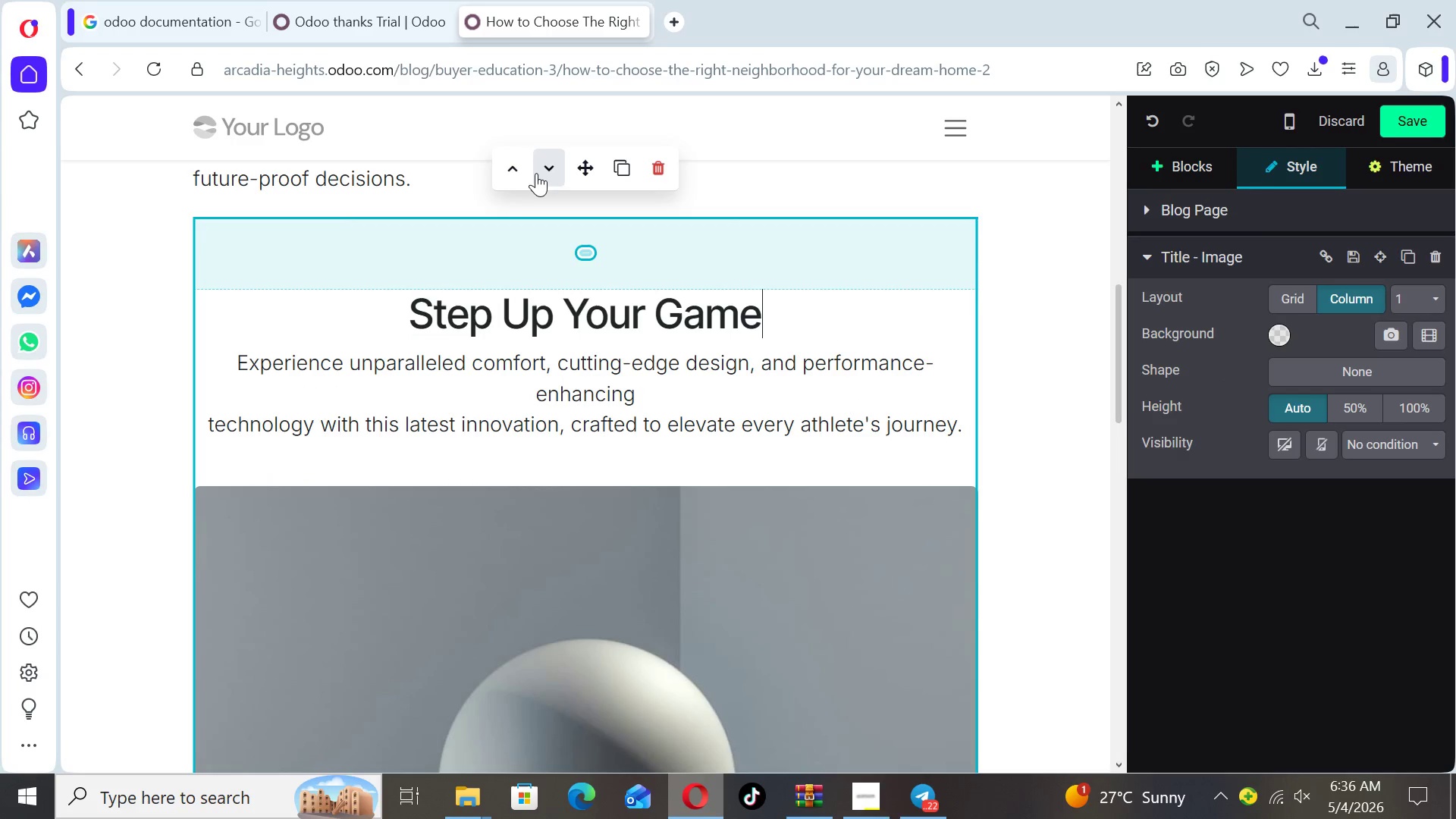 
left_click([536, 172])
 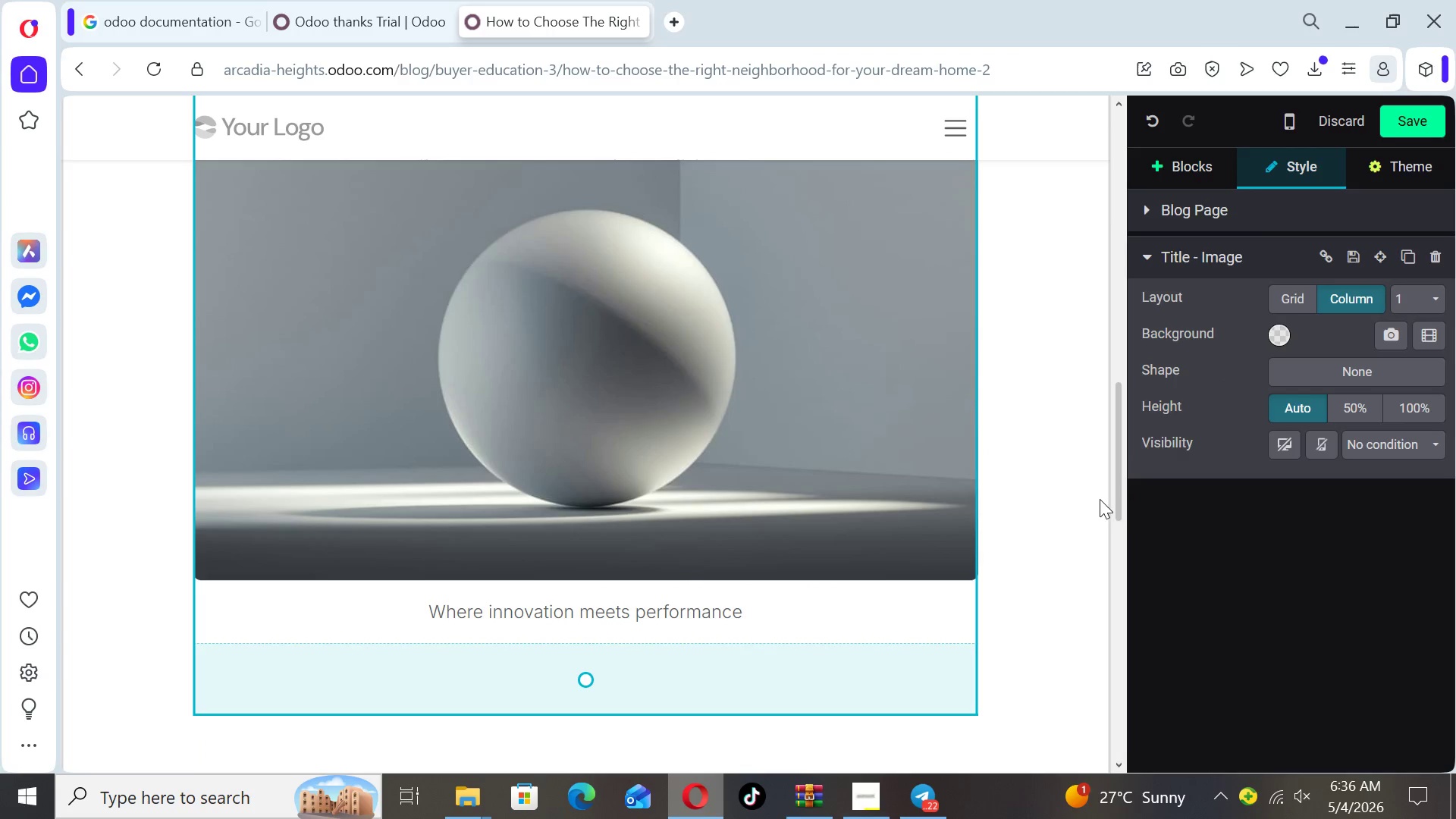 
left_click_drag(start_coordinate=[1116, 516], to_coordinate=[1107, 578])
 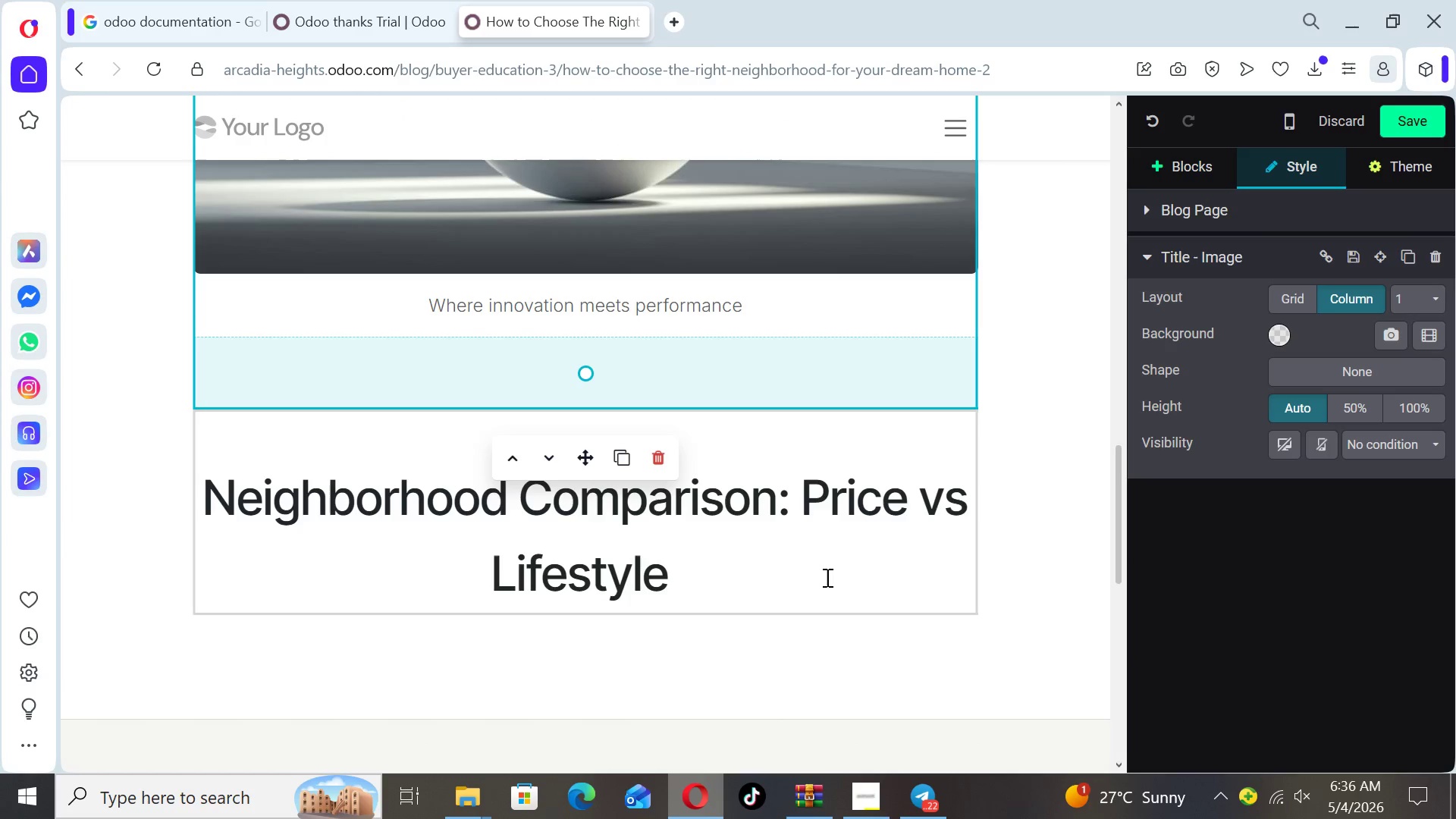 
left_click([826, 577])
 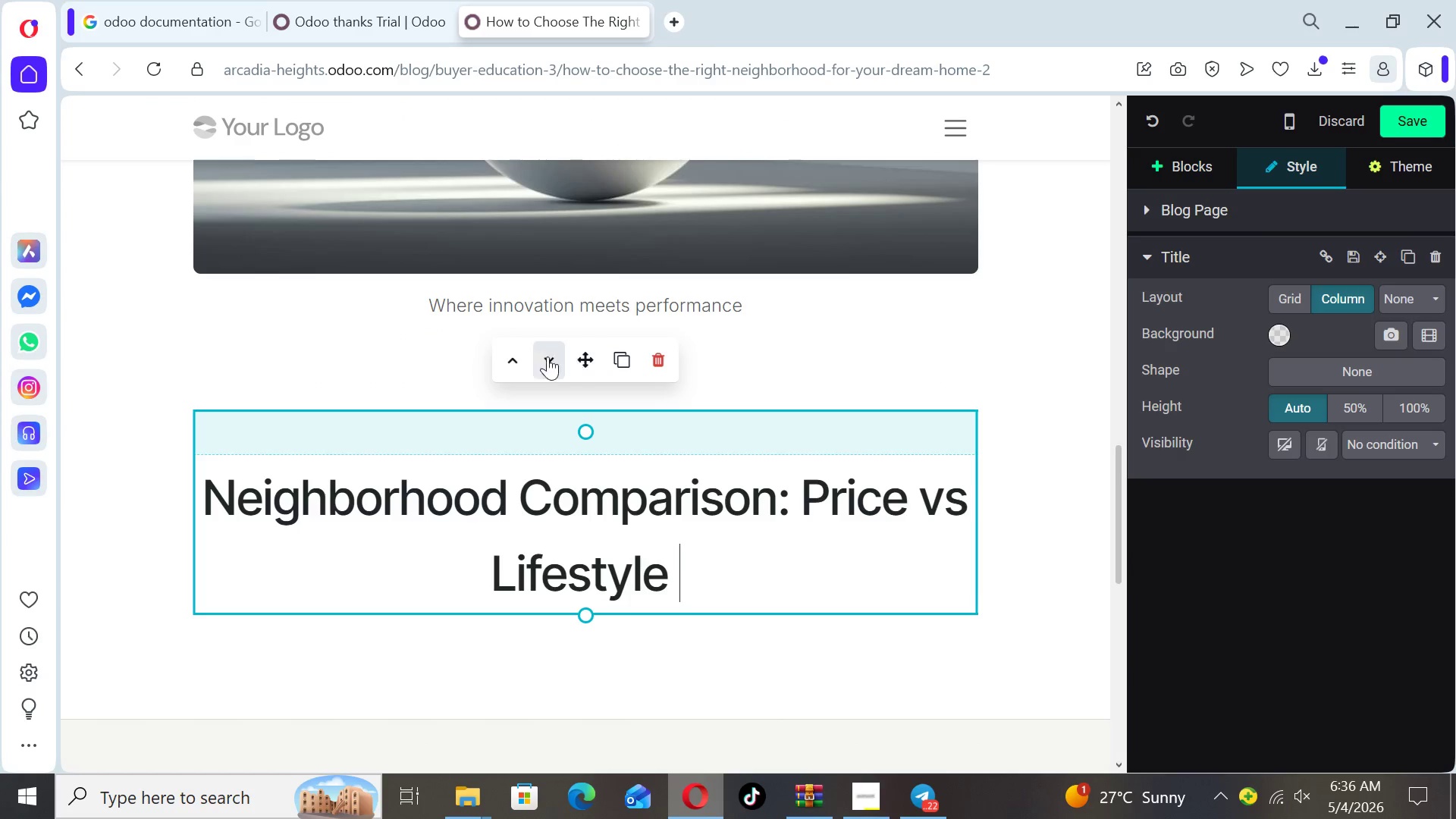 
left_click([521, 351])
 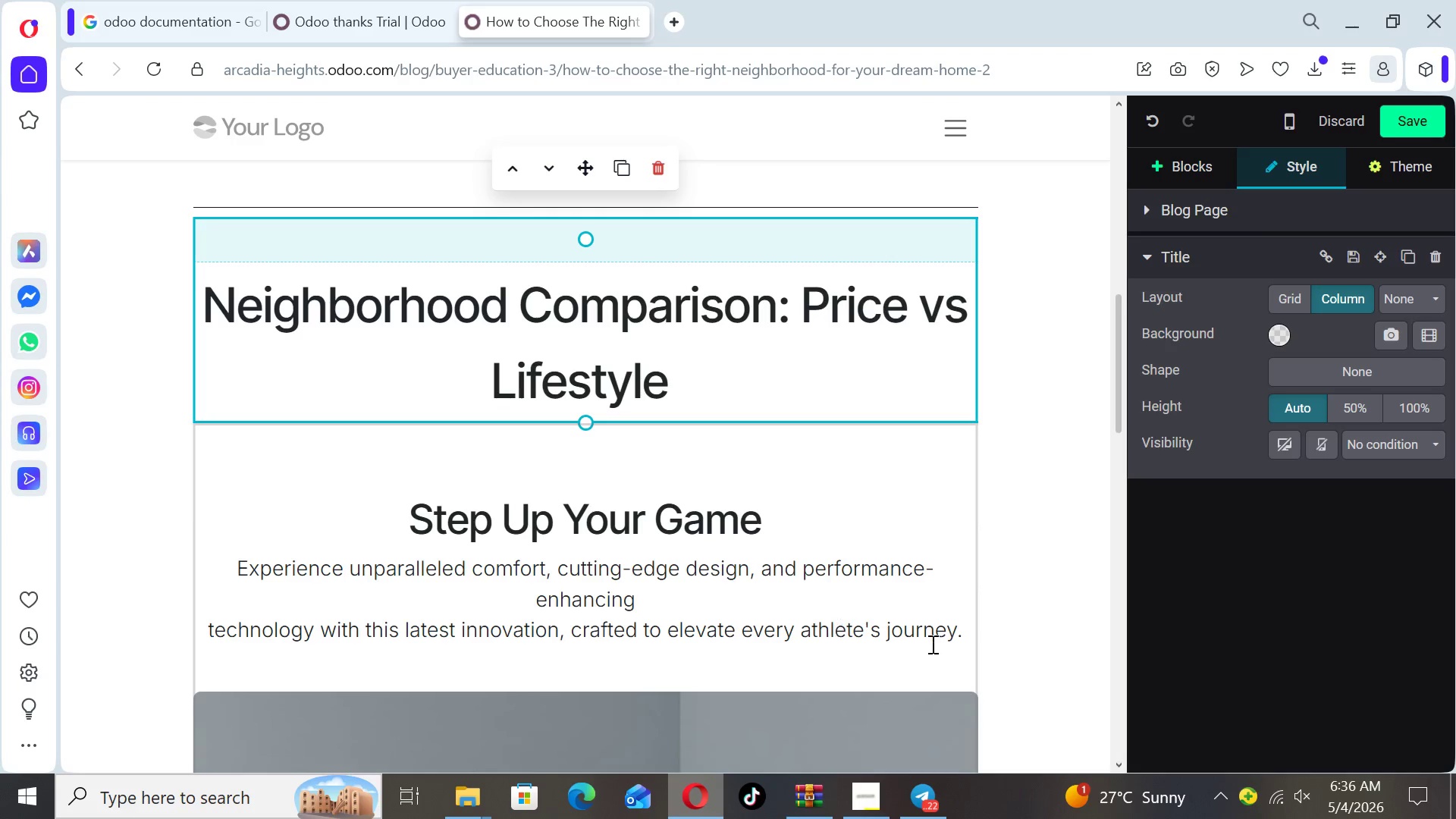 
left_click_drag(start_coordinate=[965, 634], to_coordinate=[408, 492])
 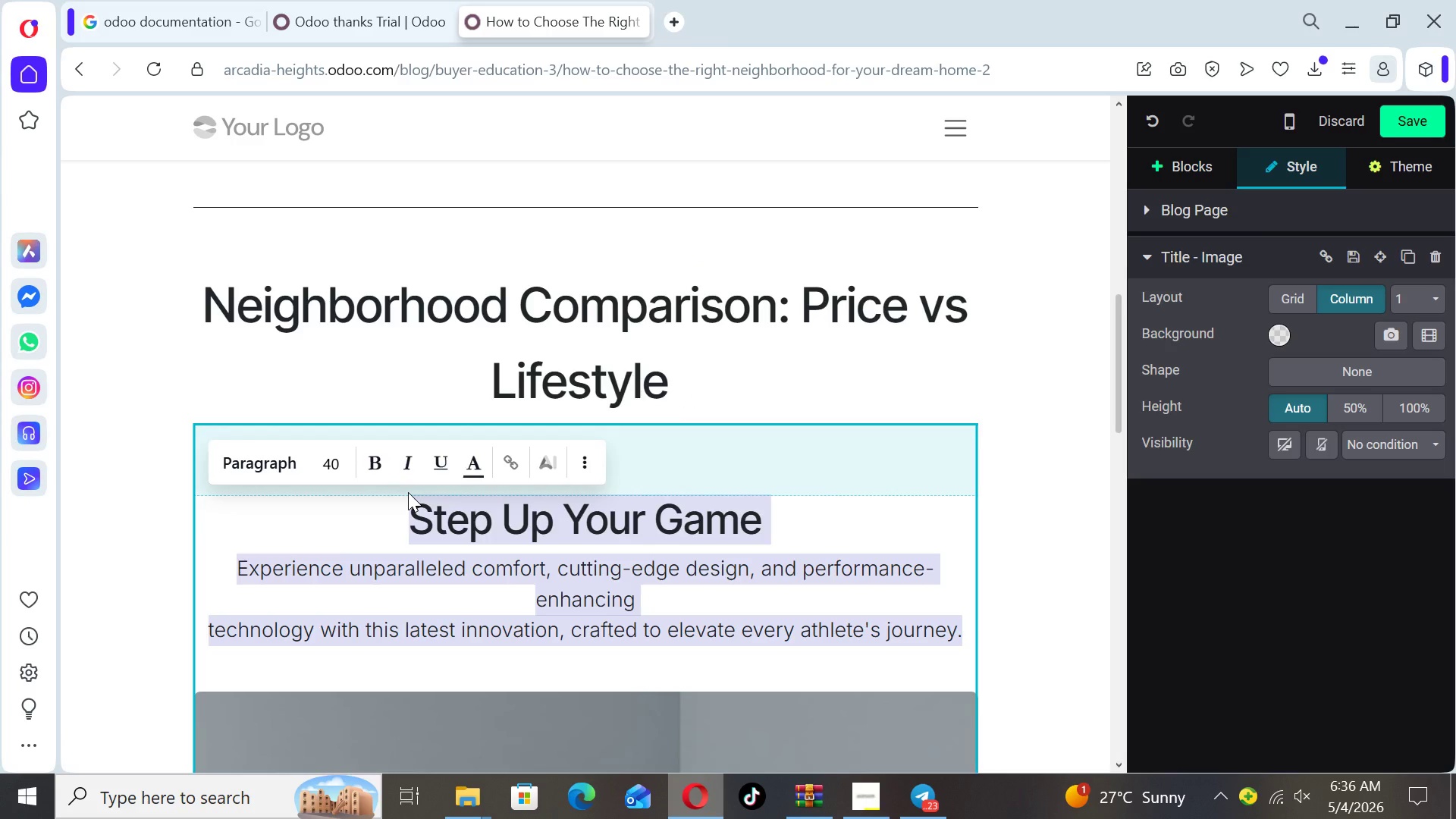 
key(Backspace)
 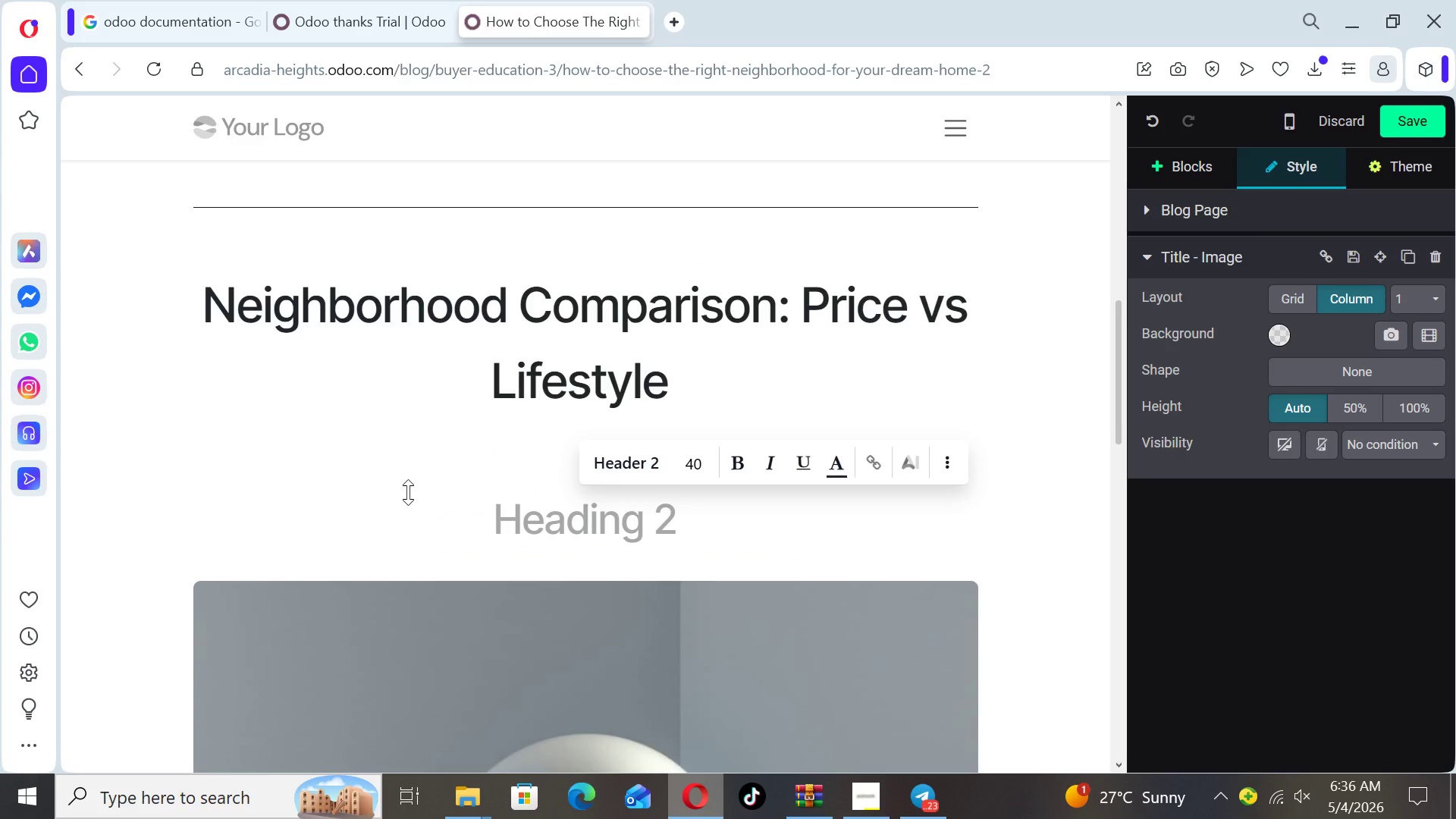 
key(Backspace)
 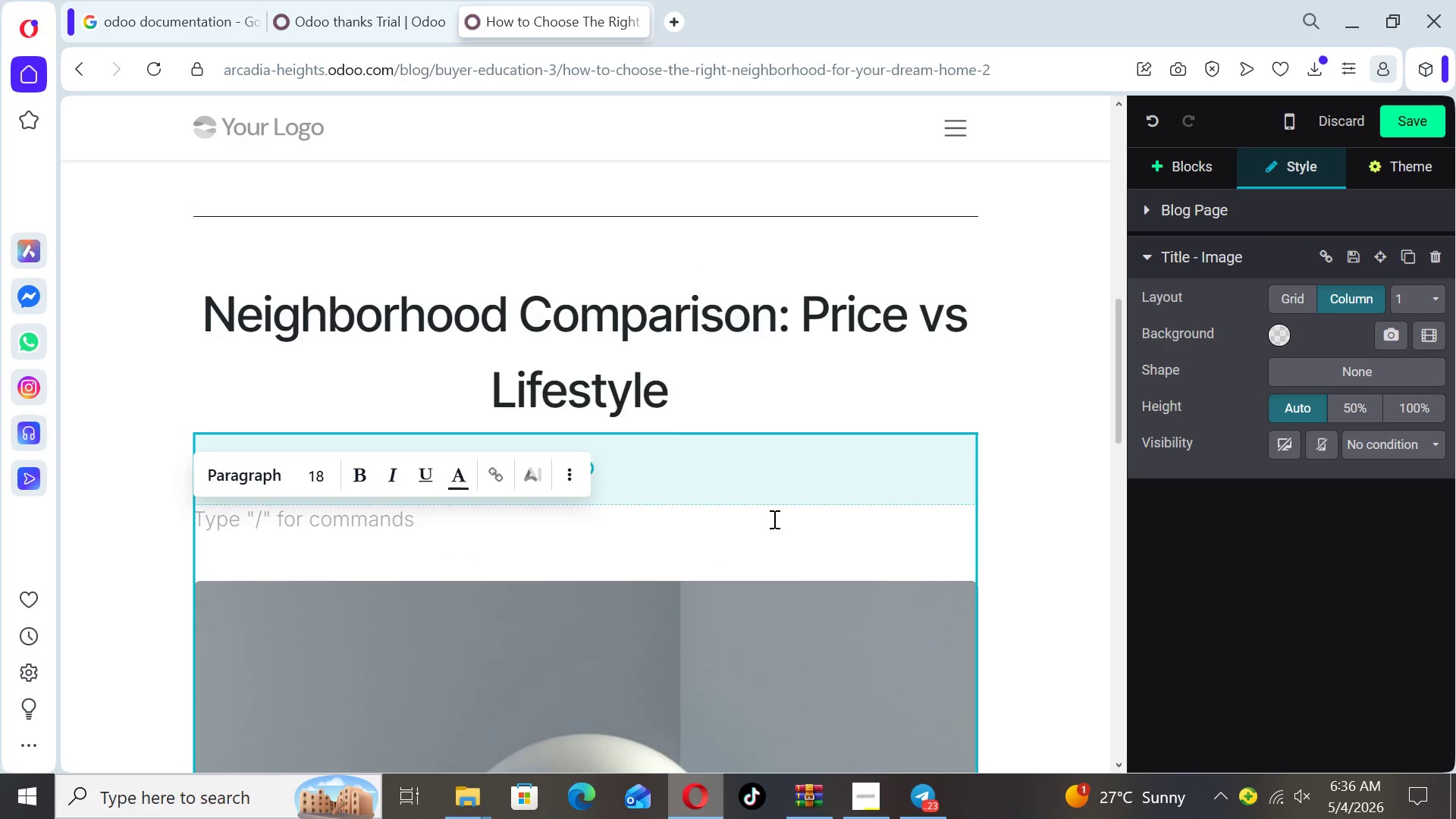 
left_click_drag(start_coordinate=[764, 501], to_coordinate=[755, 421])
 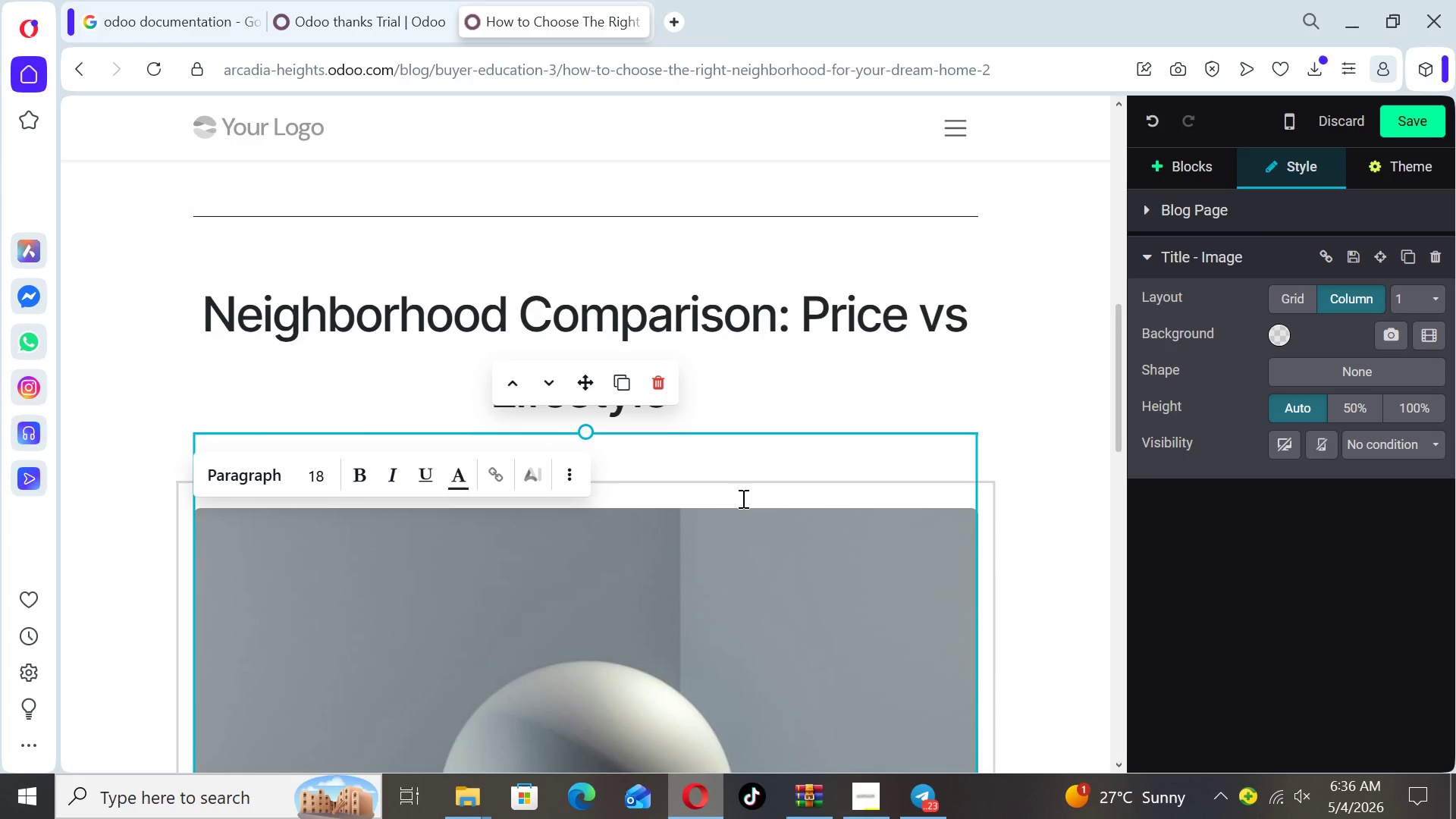 
left_click([739, 497])
 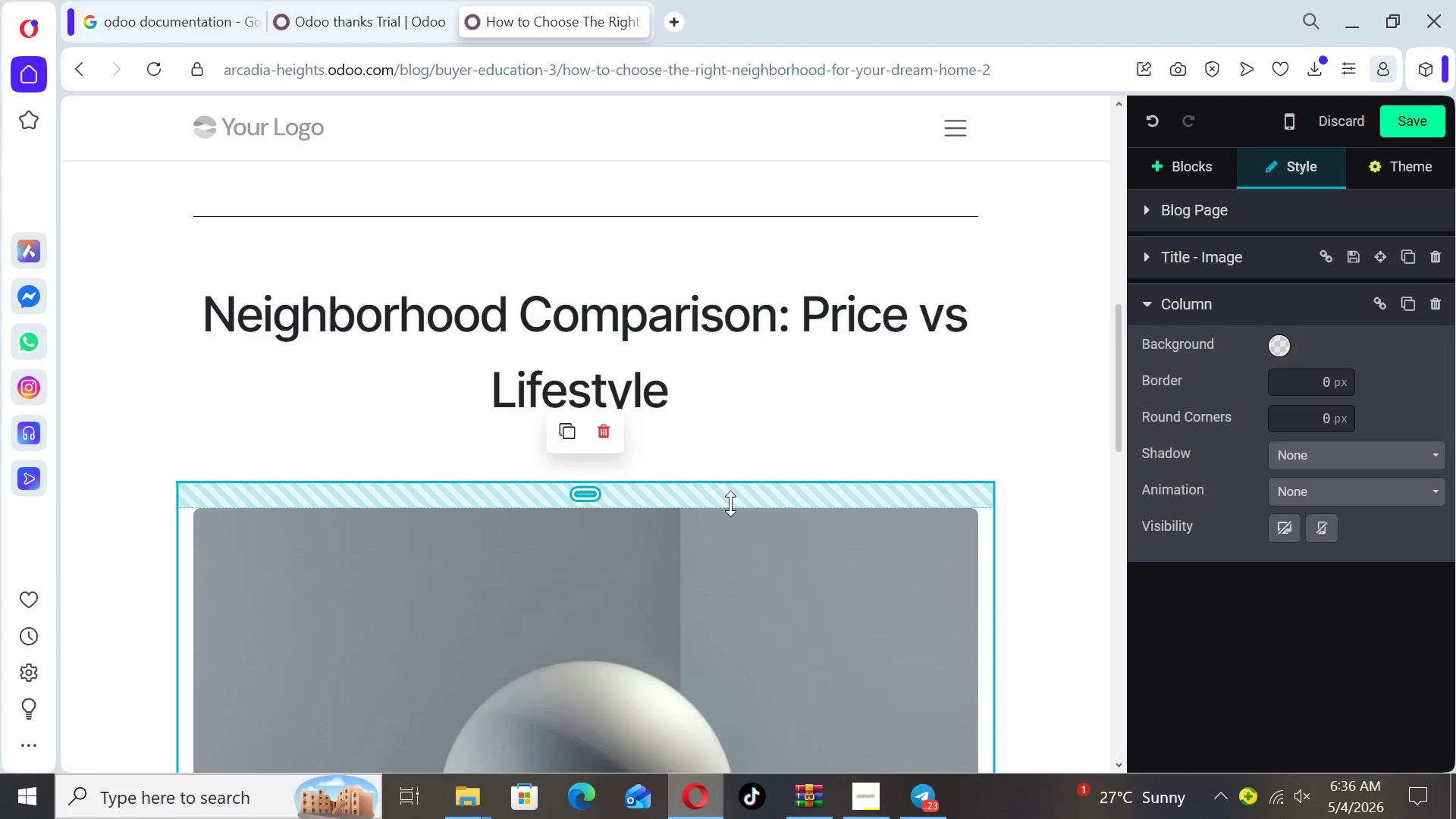 
left_click_drag(start_coordinate=[730, 504], to_coordinate=[730, 485])
 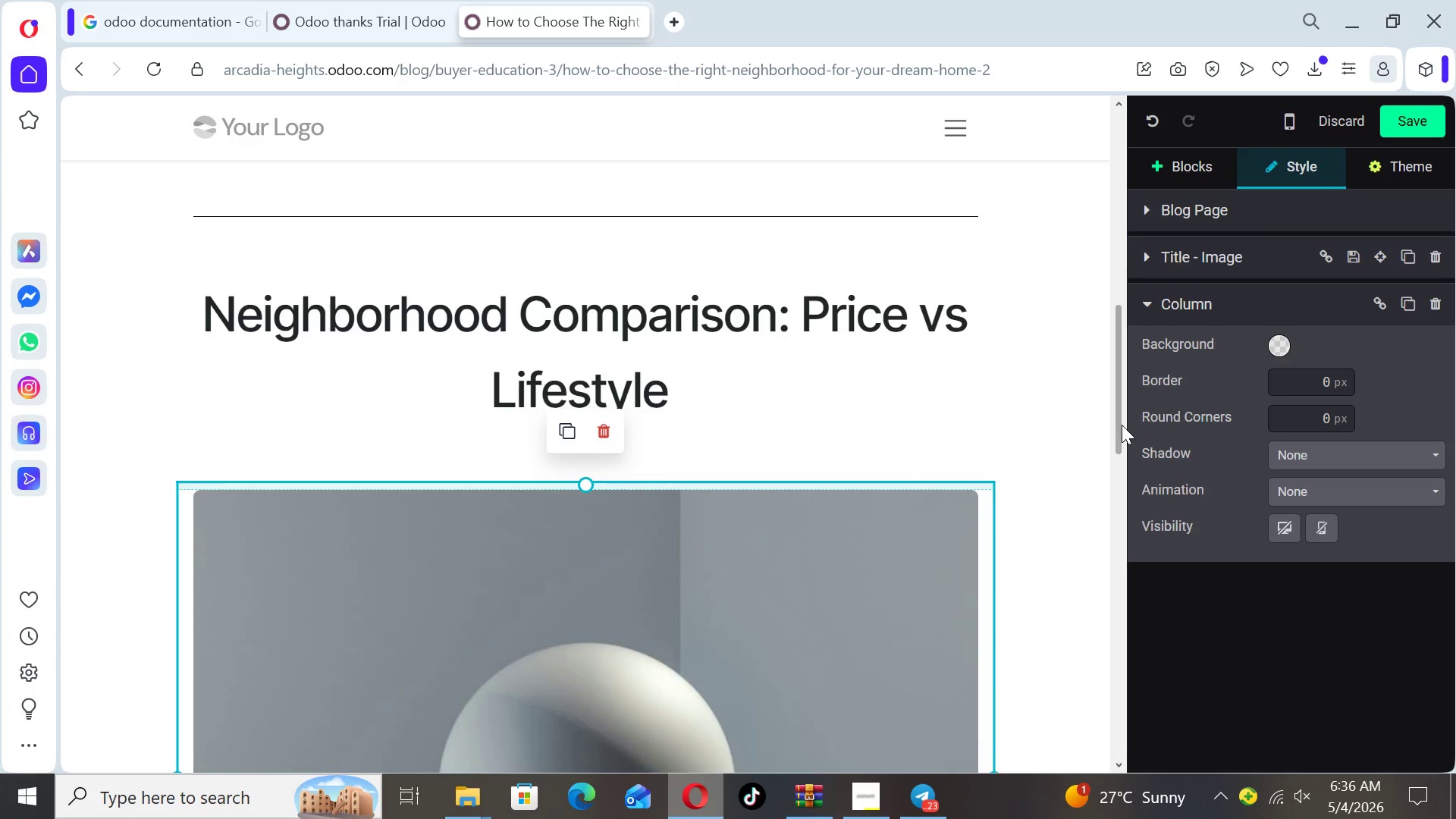 
left_click_drag(start_coordinate=[1121, 423], to_coordinate=[1128, 498])
 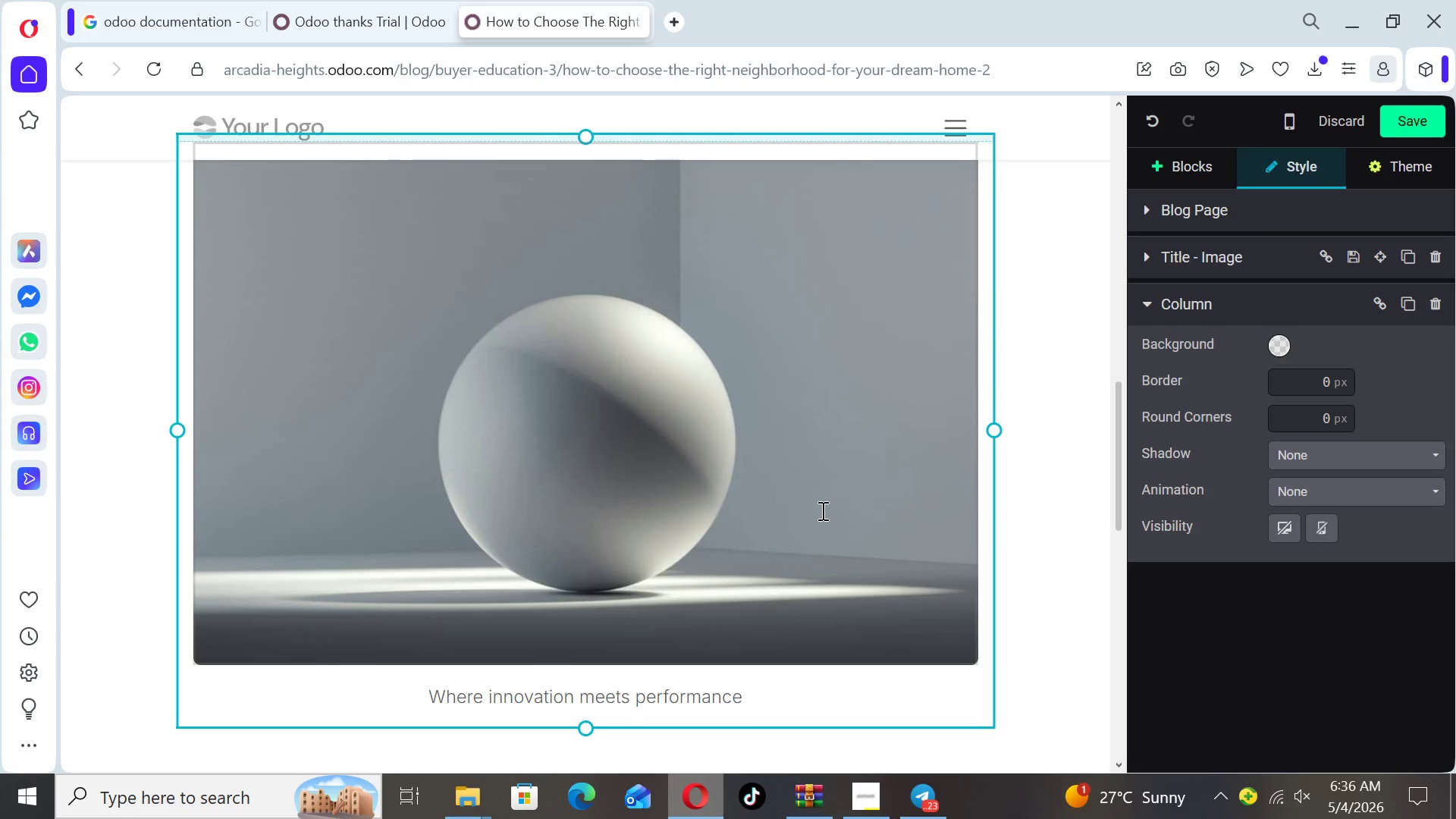 
left_click([821, 510])
 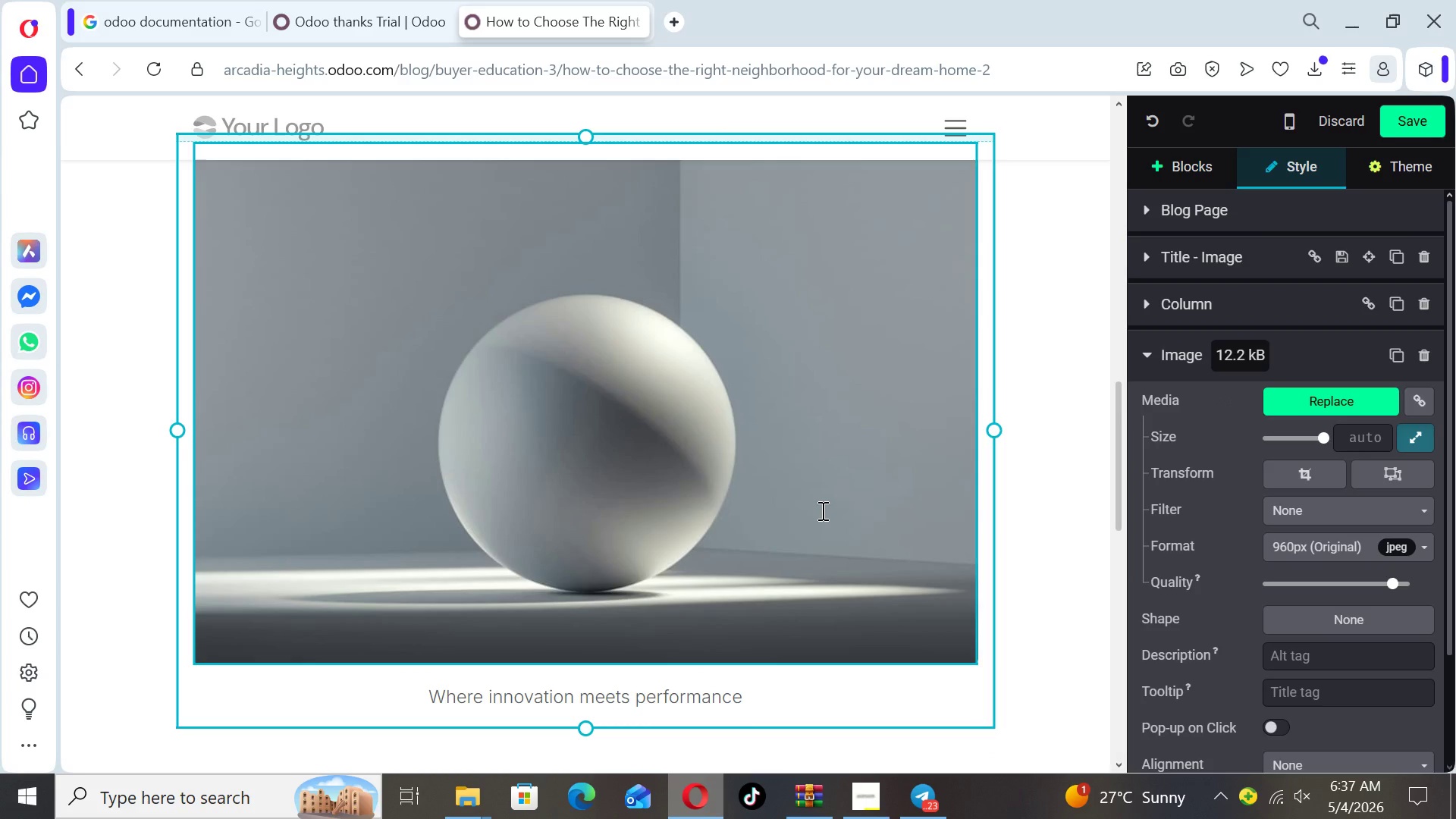 
wait(20.3)
 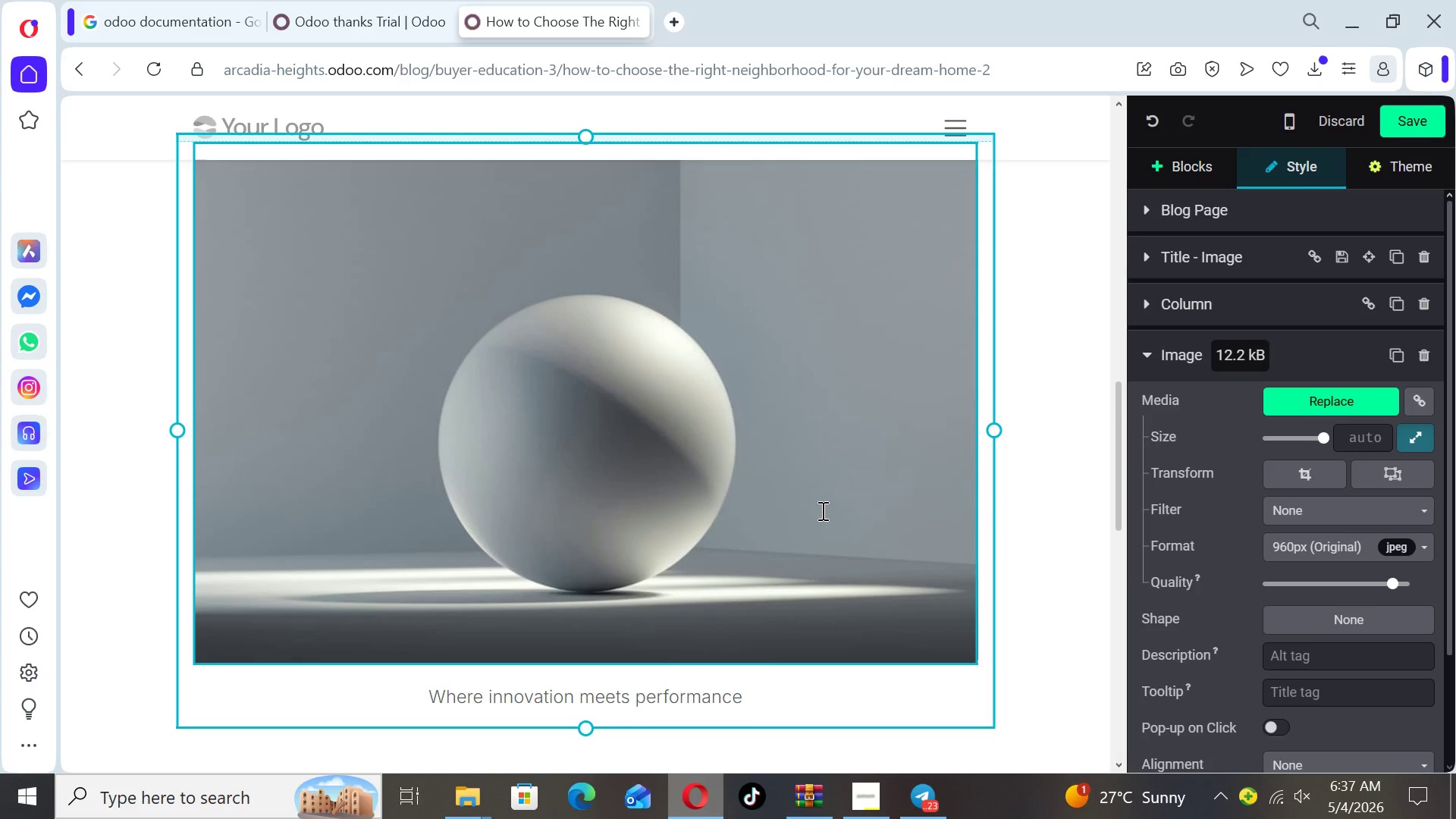 
left_click([893, 410])
 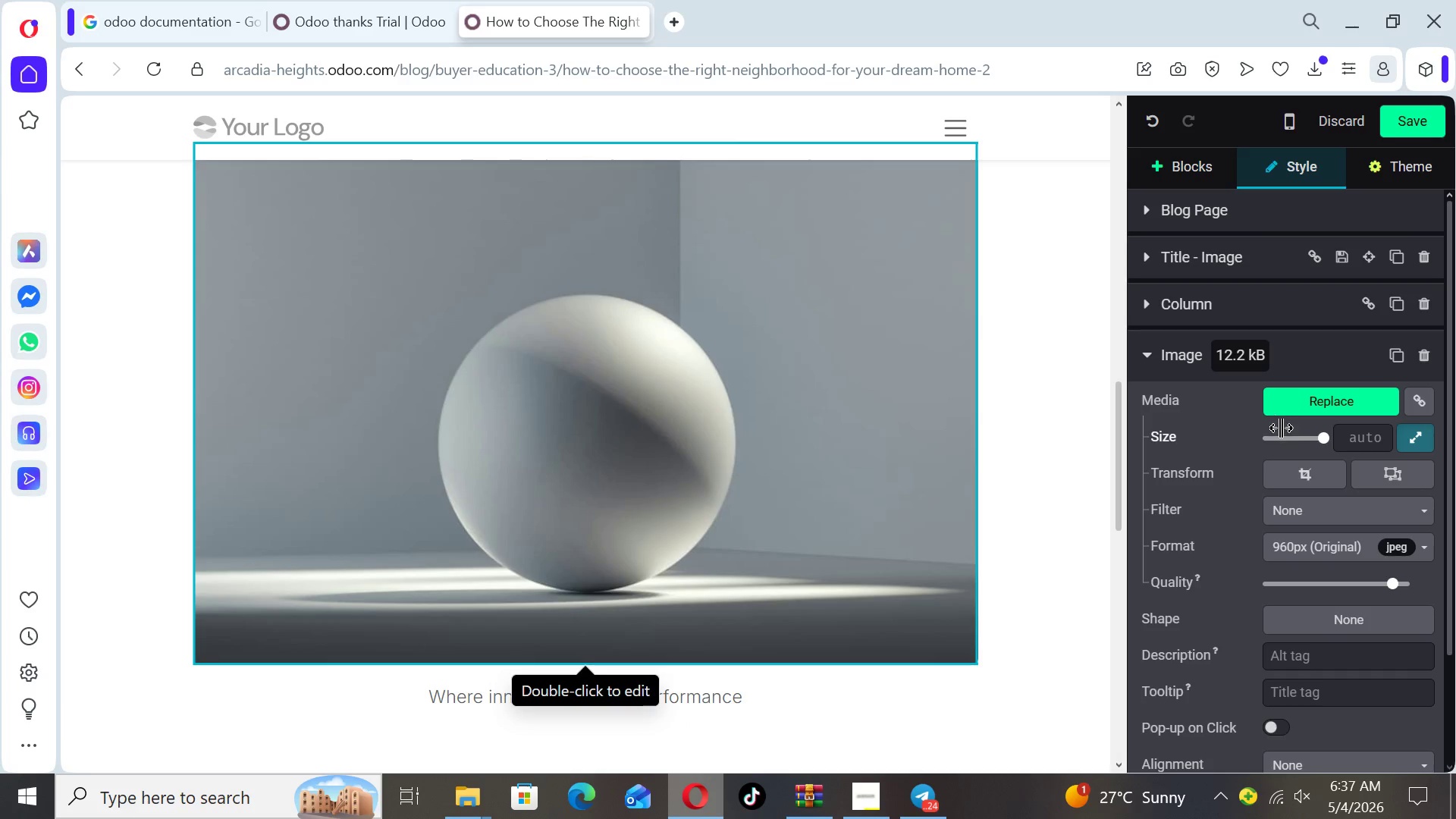 
left_click([1290, 411])
 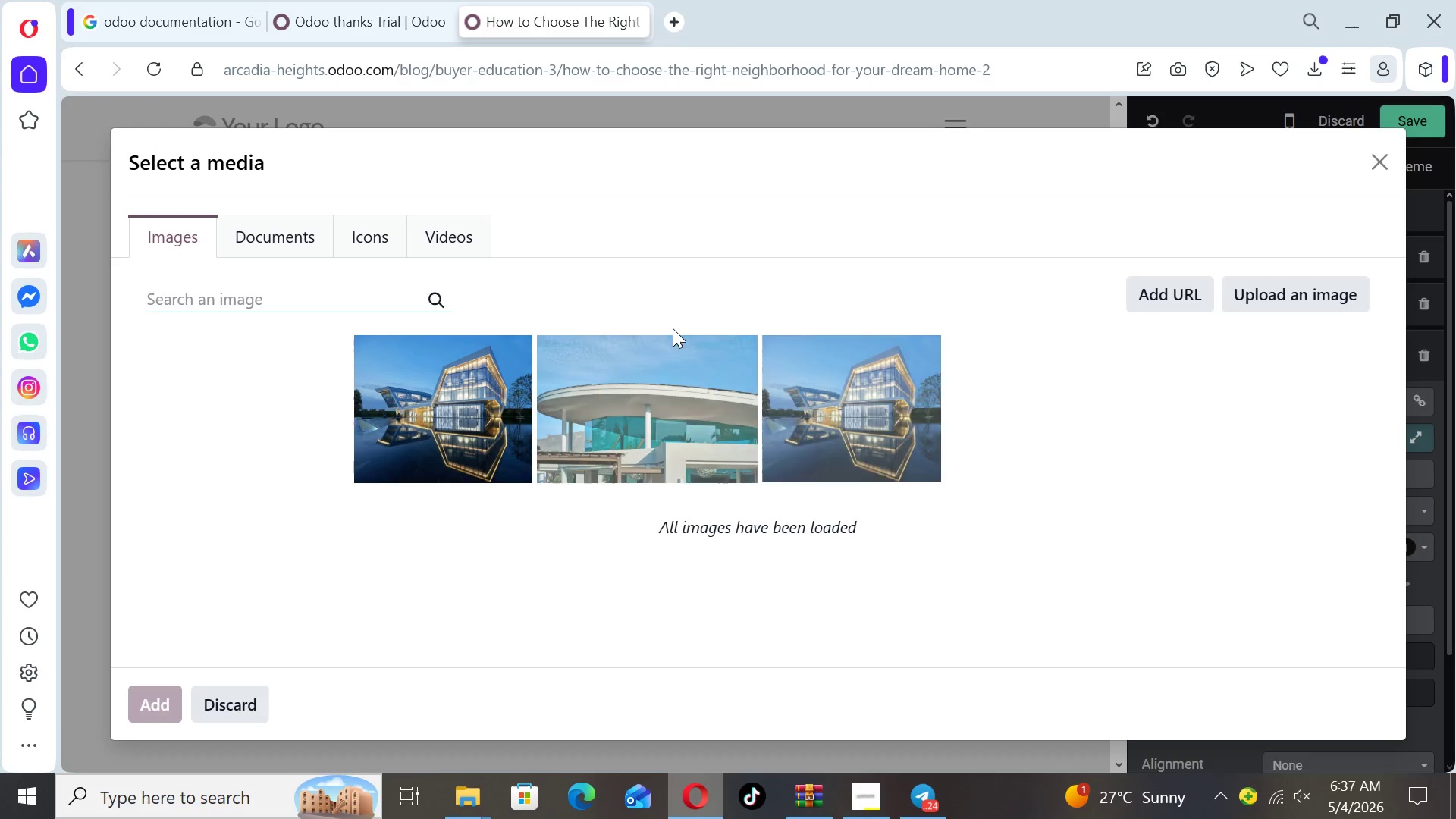 
type(quiet suburban community)
 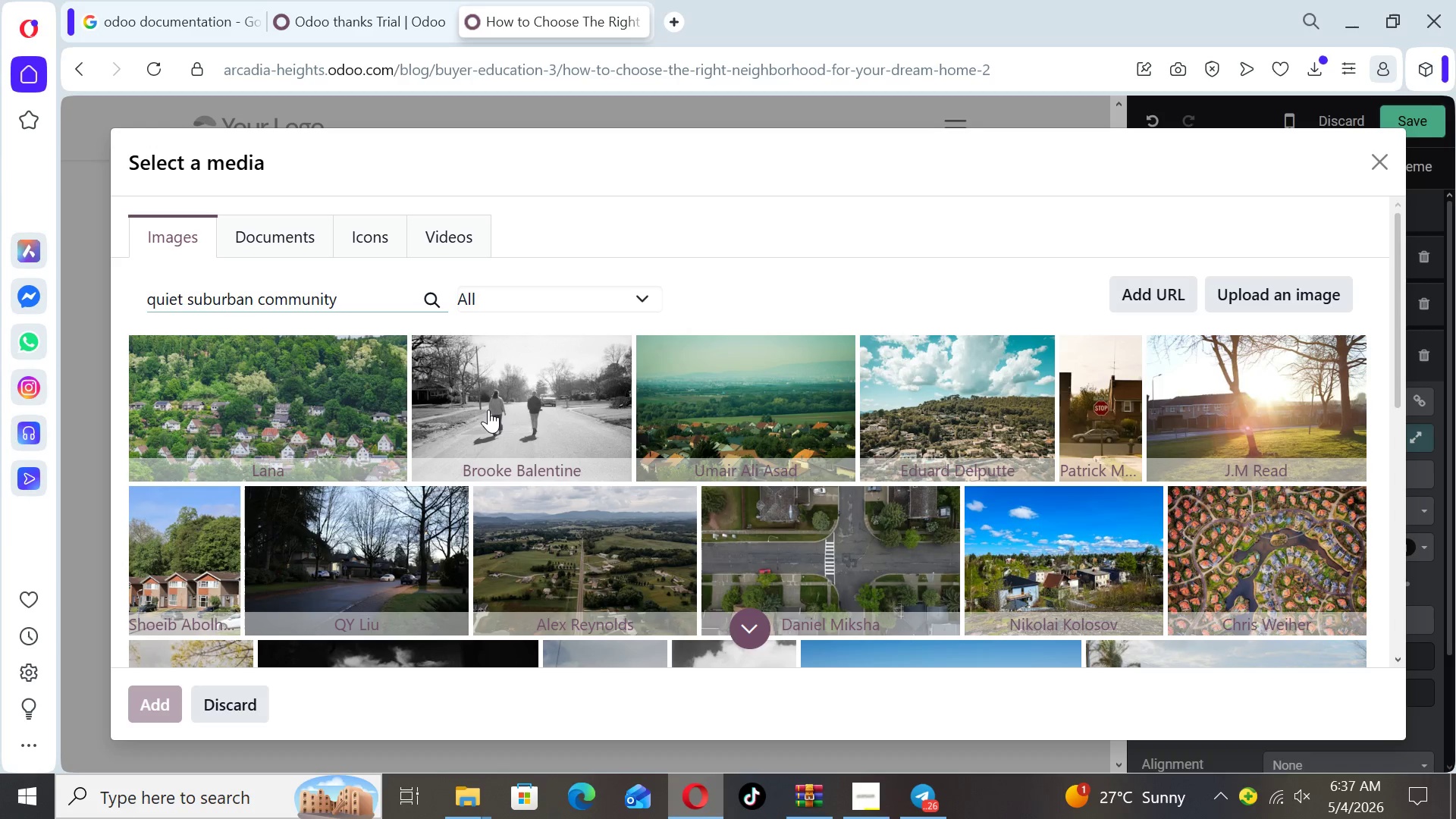 
wait(20.8)
 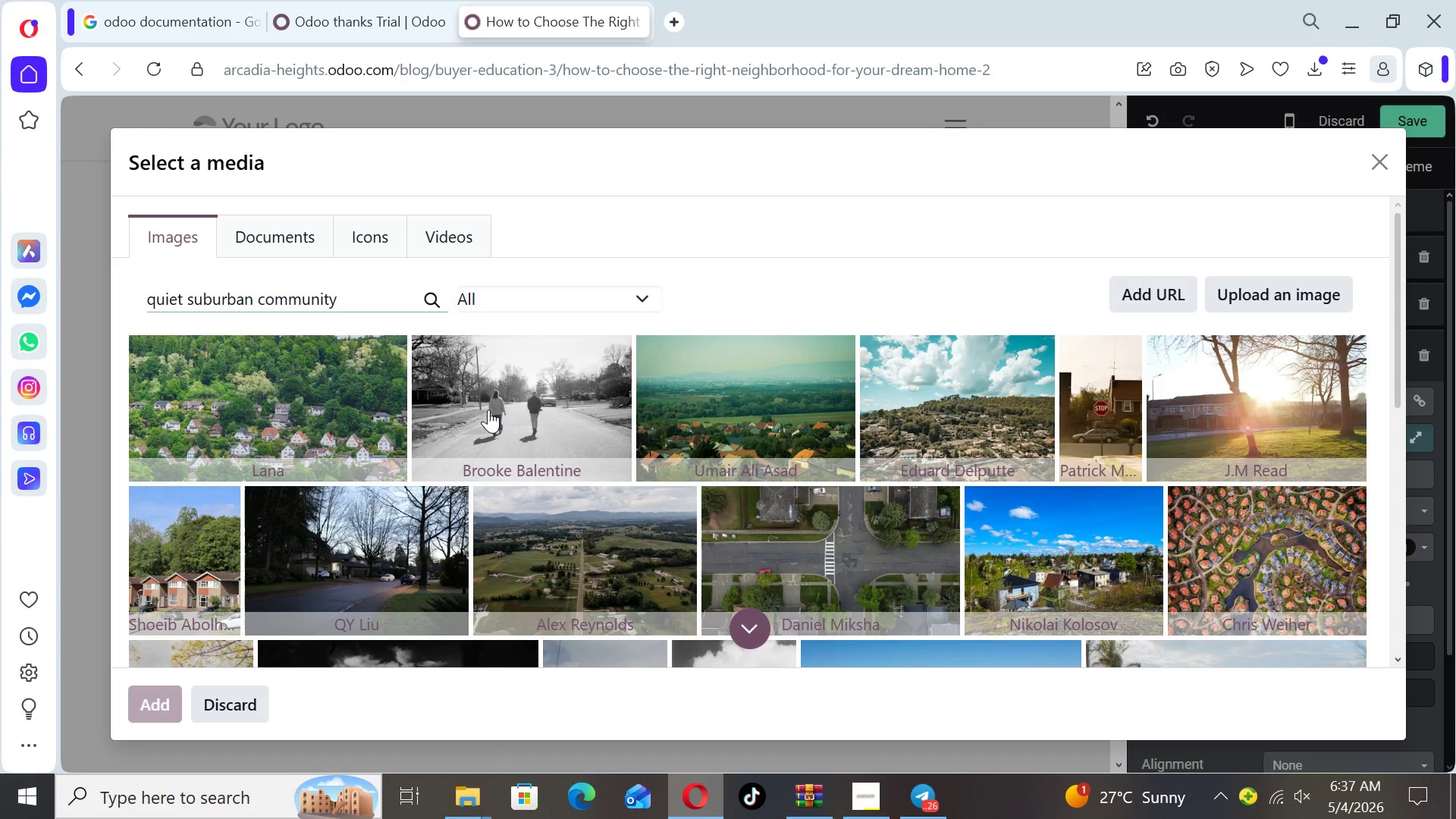 
left_click_drag(start_coordinate=[1401, 303], to_coordinate=[1389, 290])
 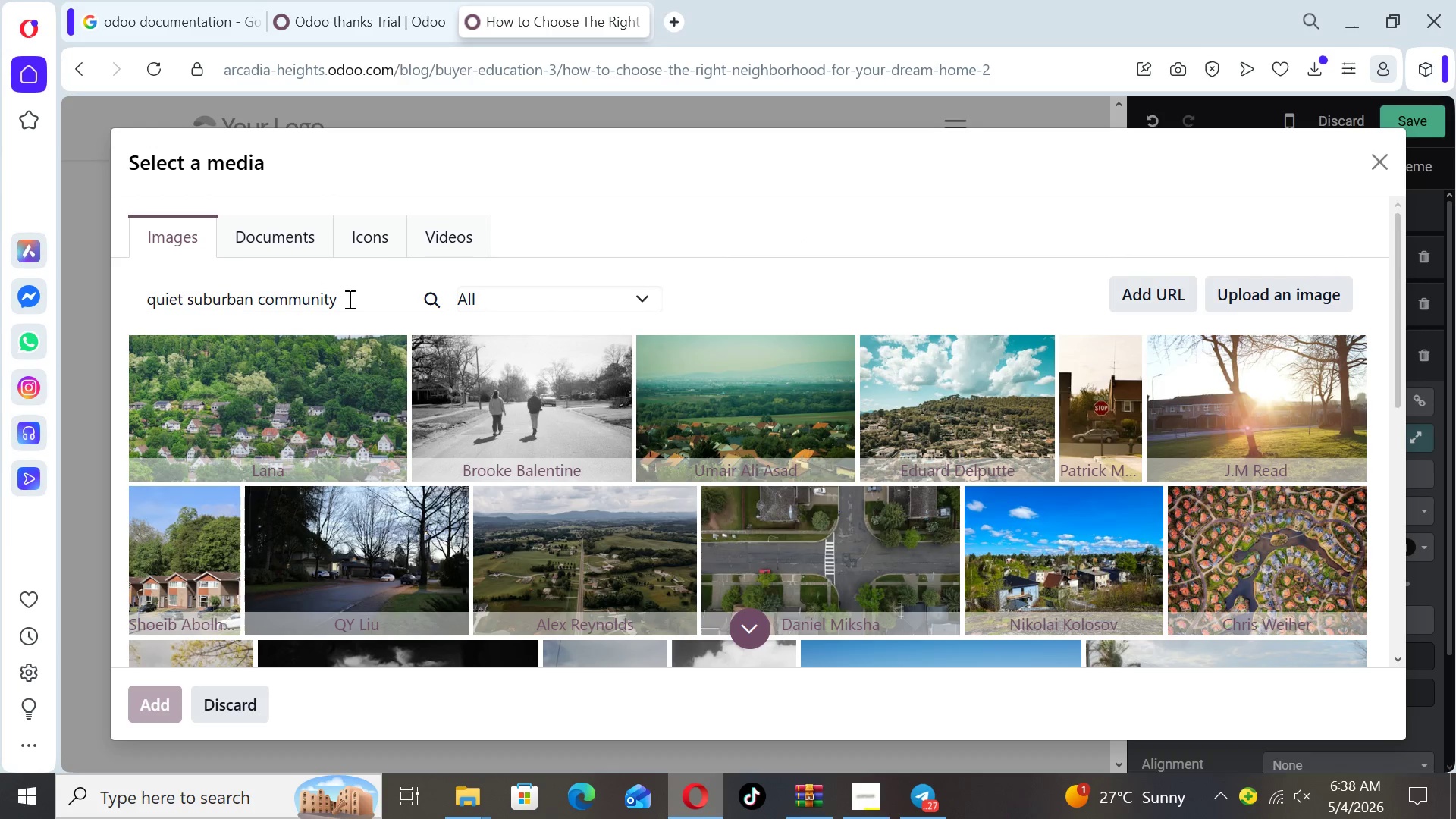 
wait(7.84)
 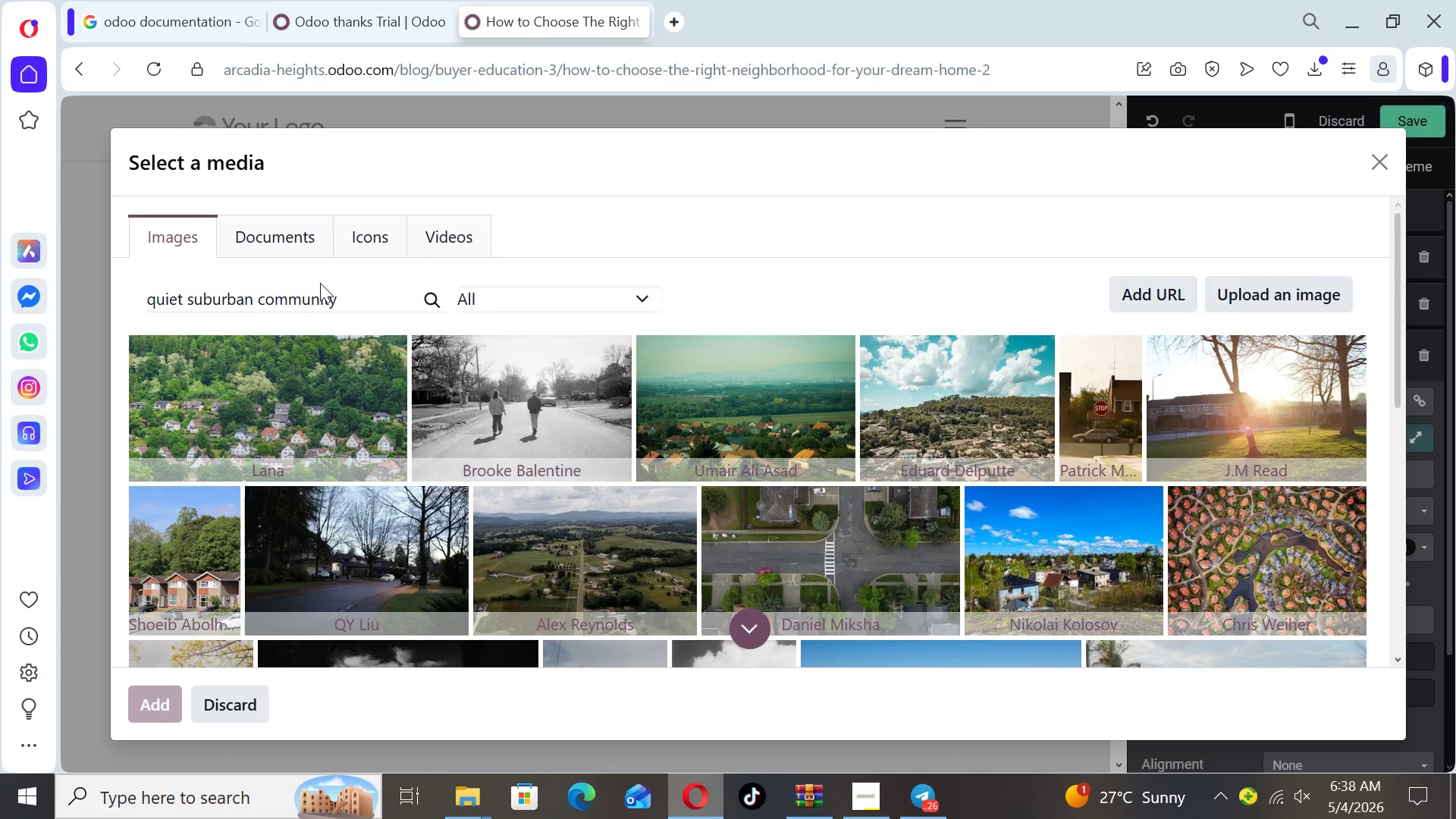 
left_click_drag(start_coordinate=[348, 299], to_coordinate=[258, 291])
 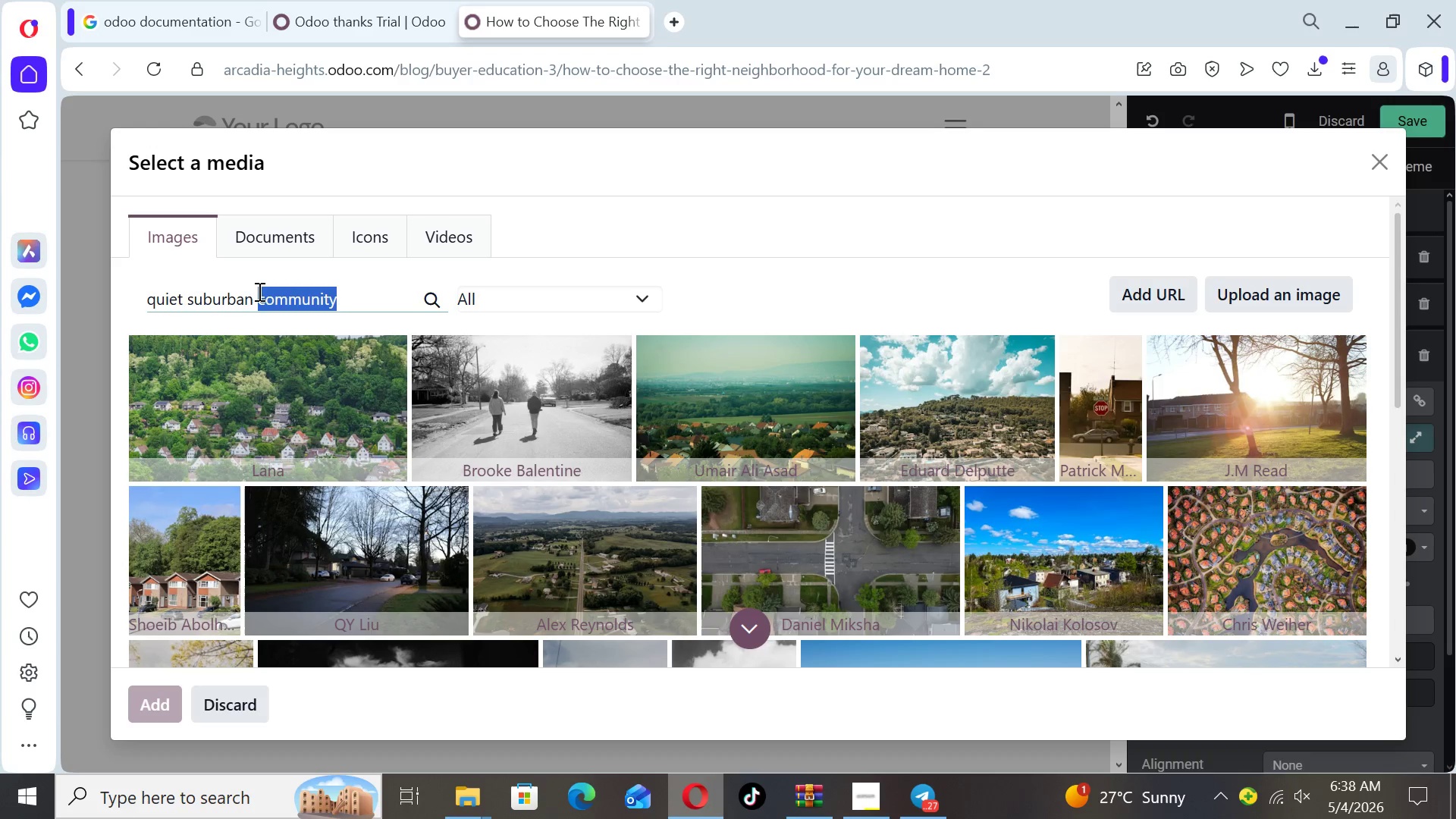 
type(house)
 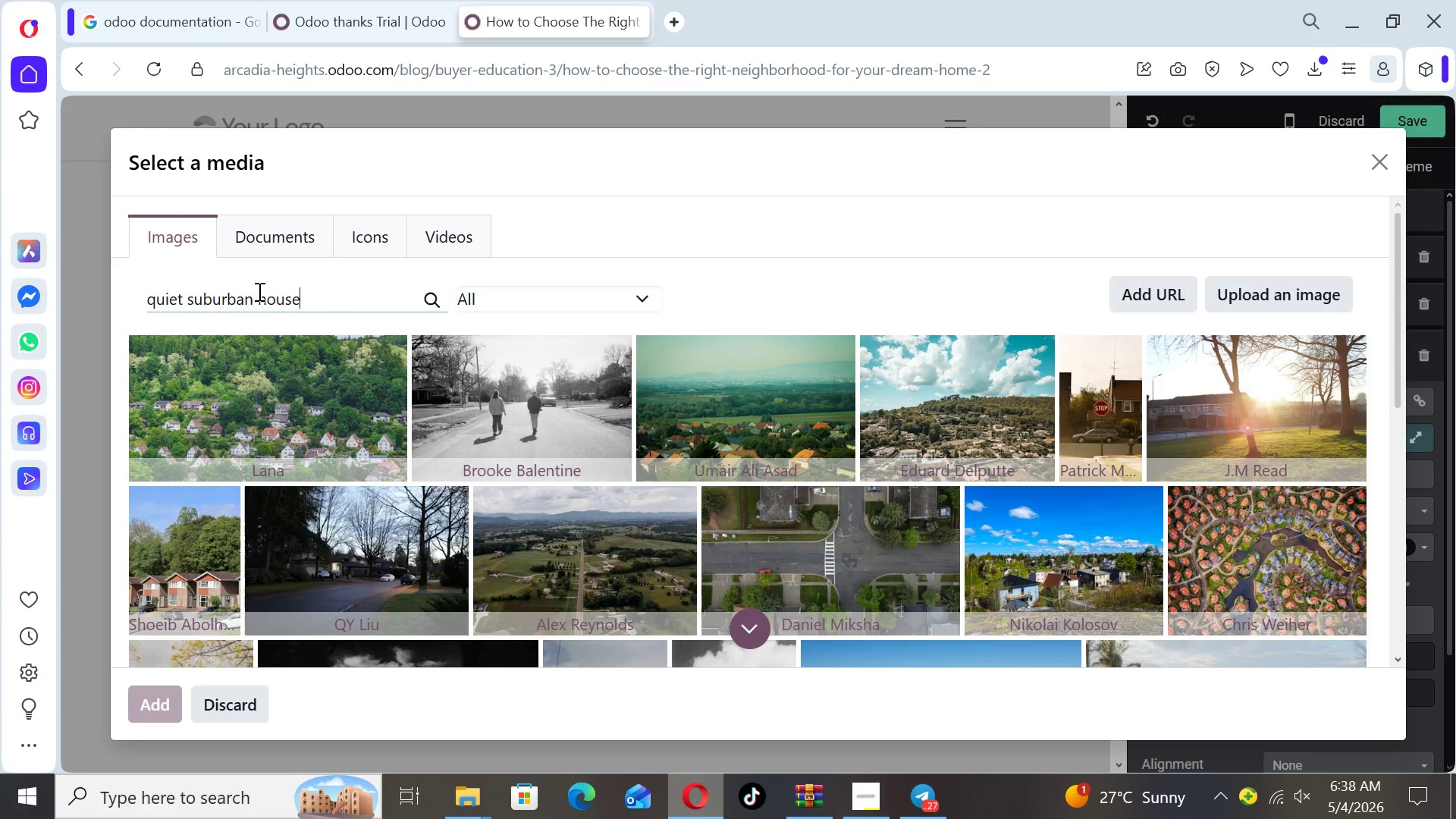 
key(ArrowLeft)
 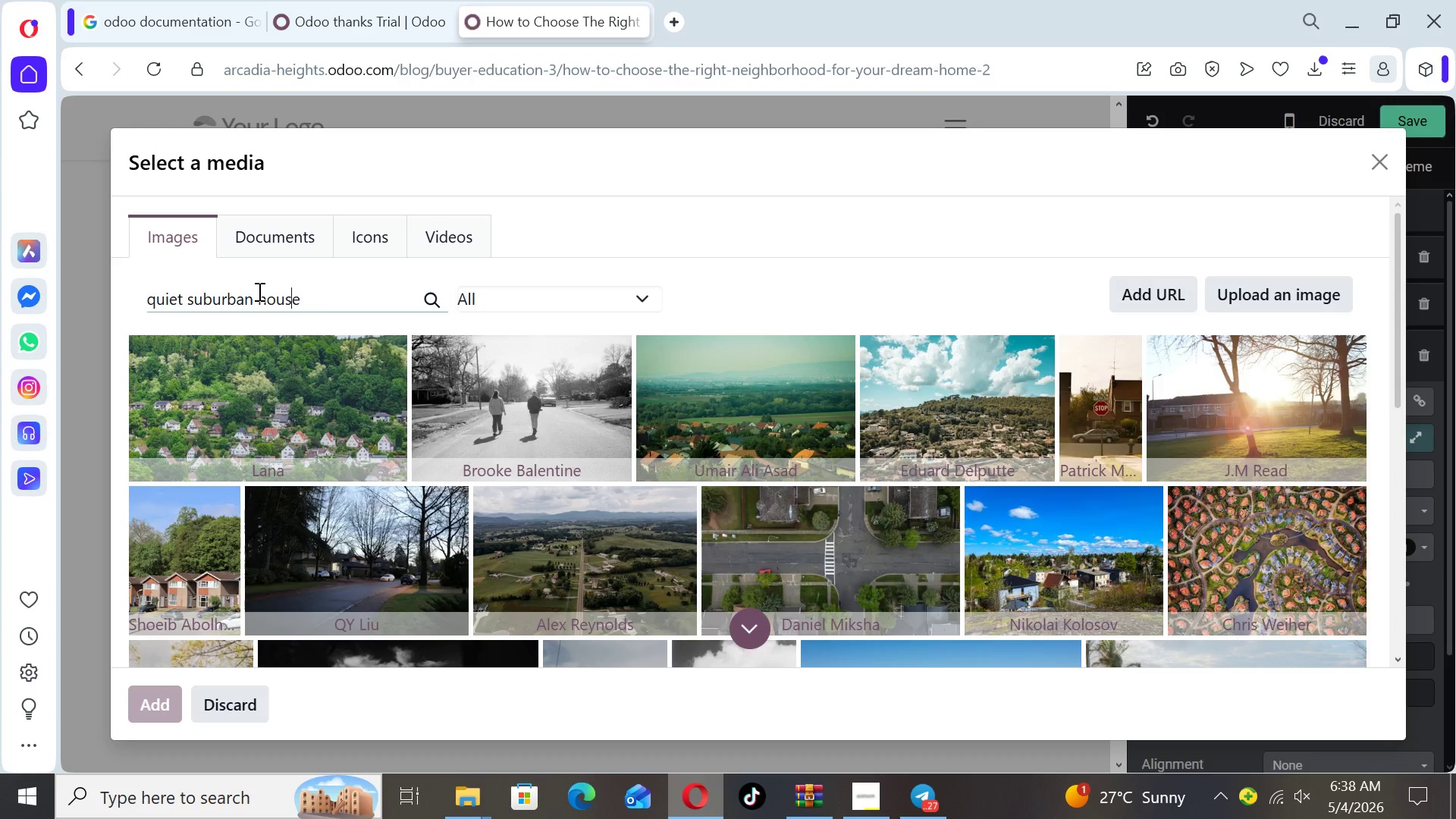 
key(ArrowLeft)
 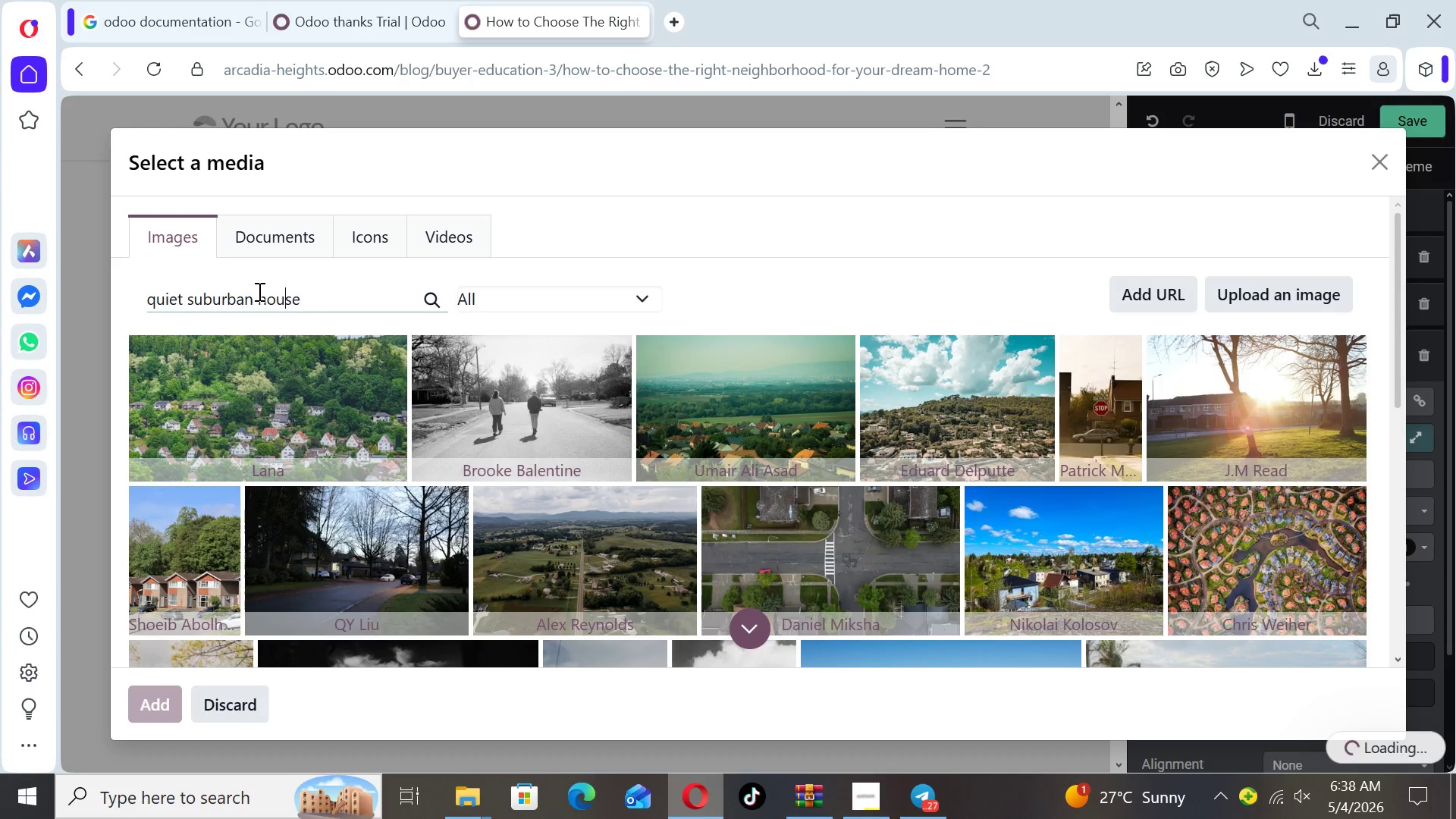 
key(ArrowLeft)
 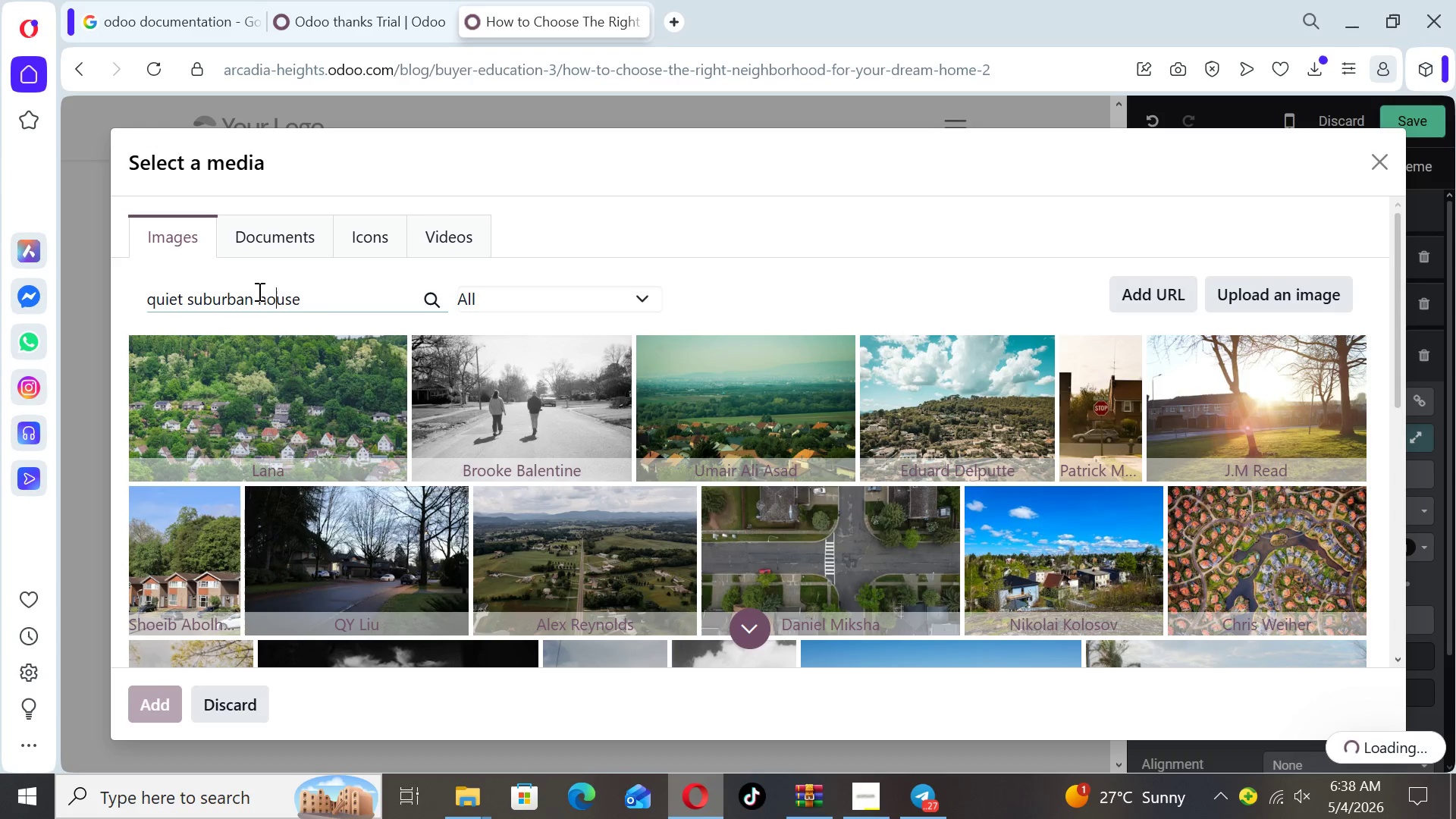 
key(ArrowLeft)
 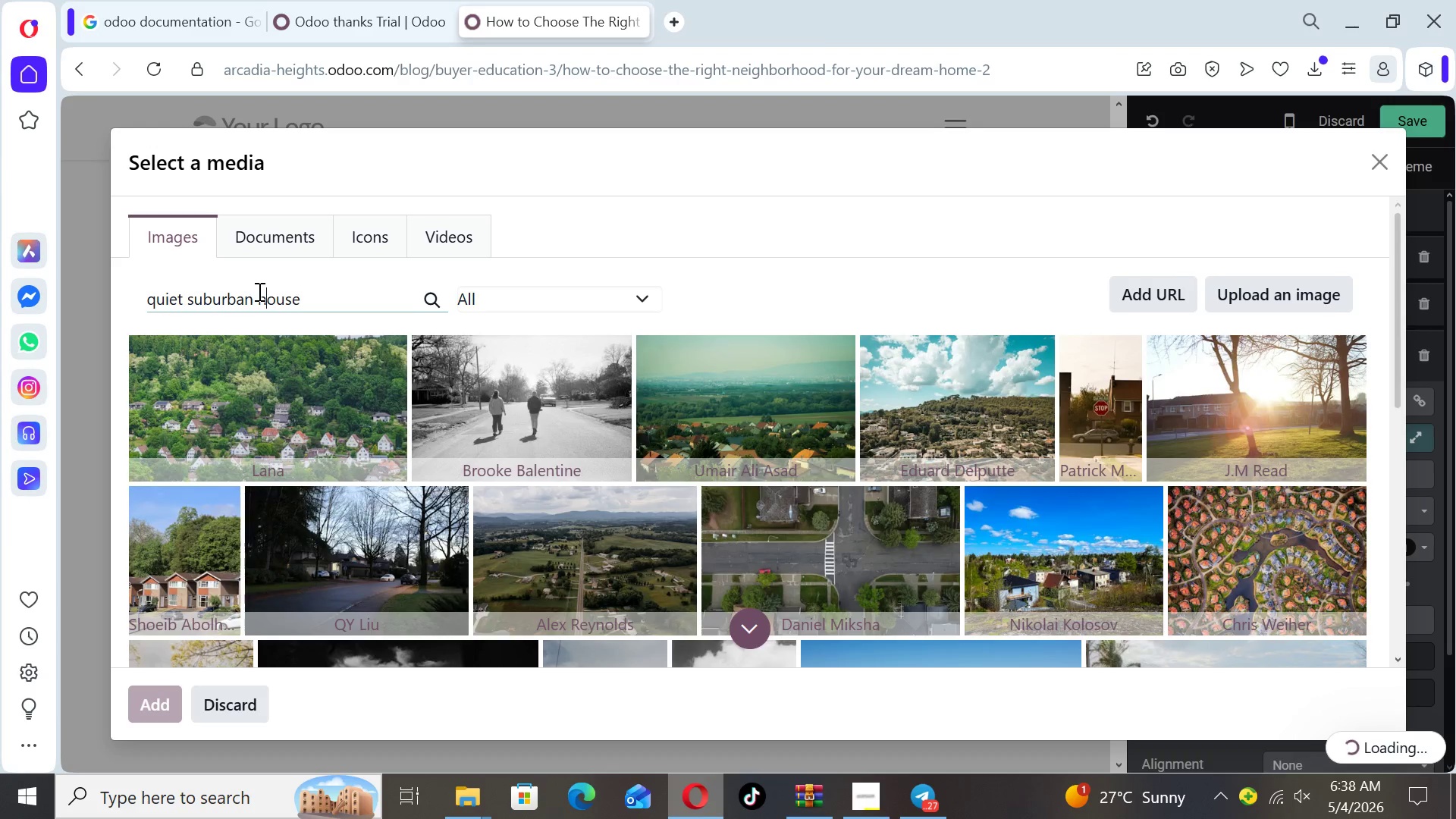 
key(ArrowLeft)
 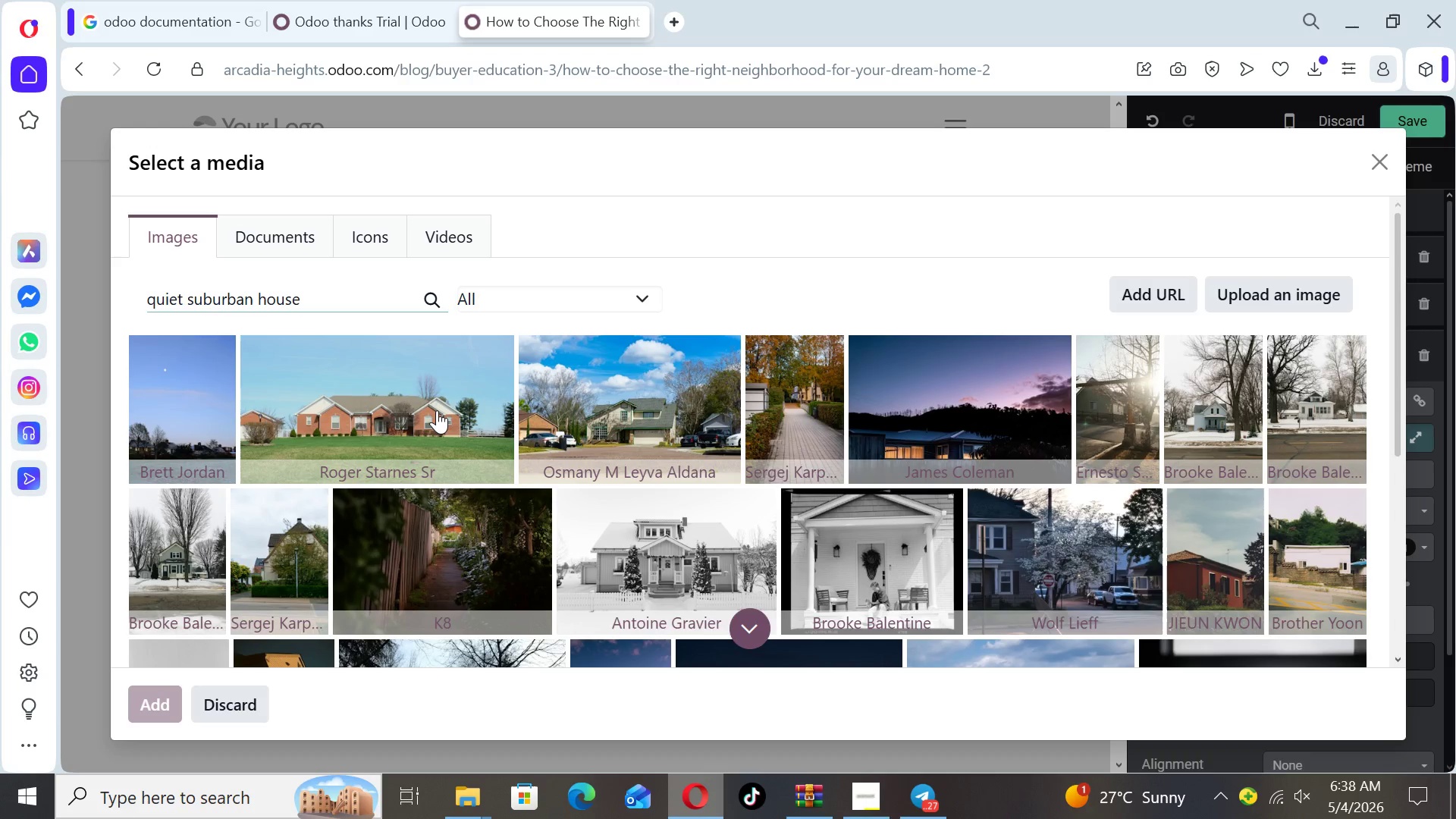 
wait(7.05)
 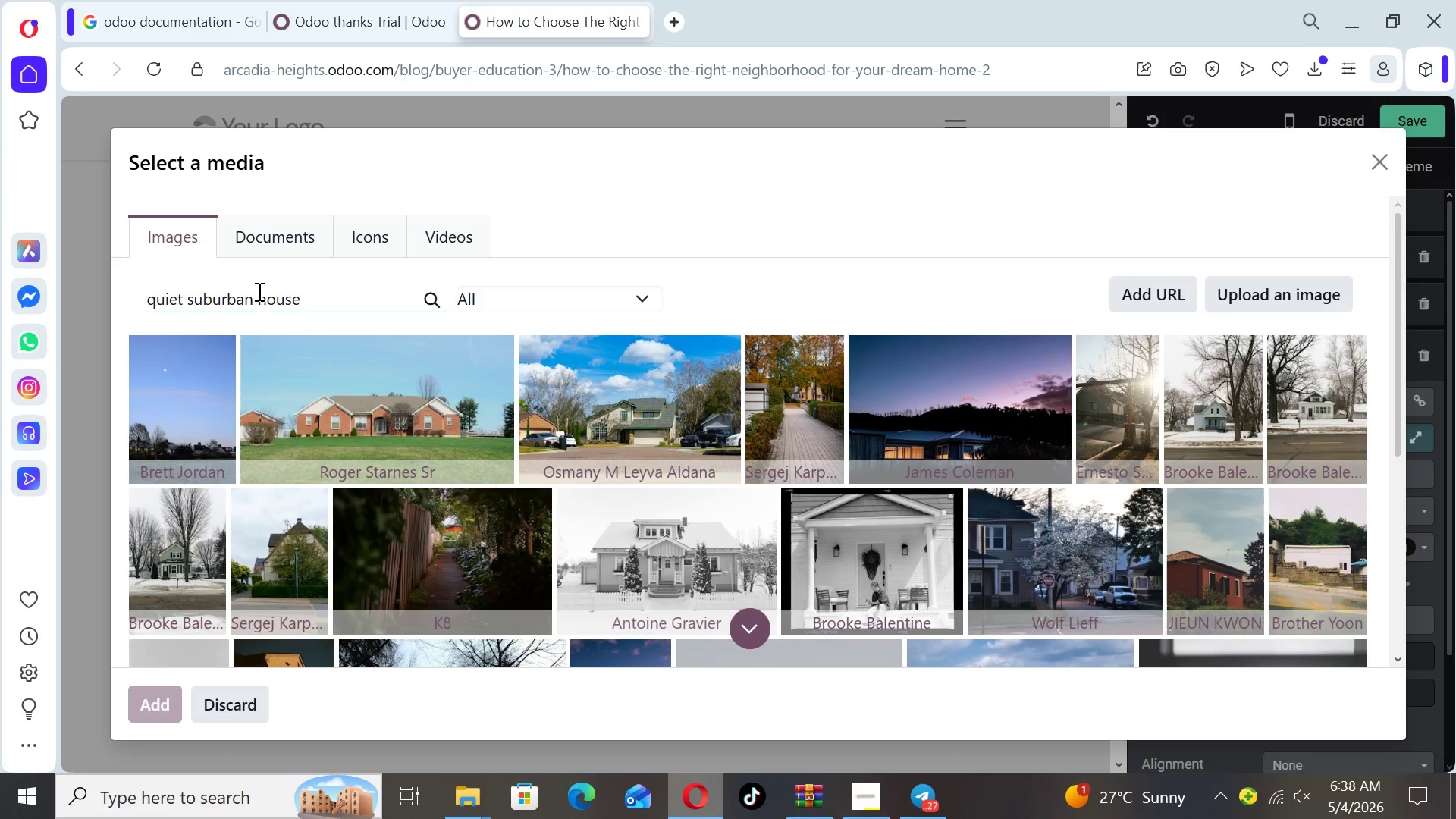 
left_click([437, 410])
 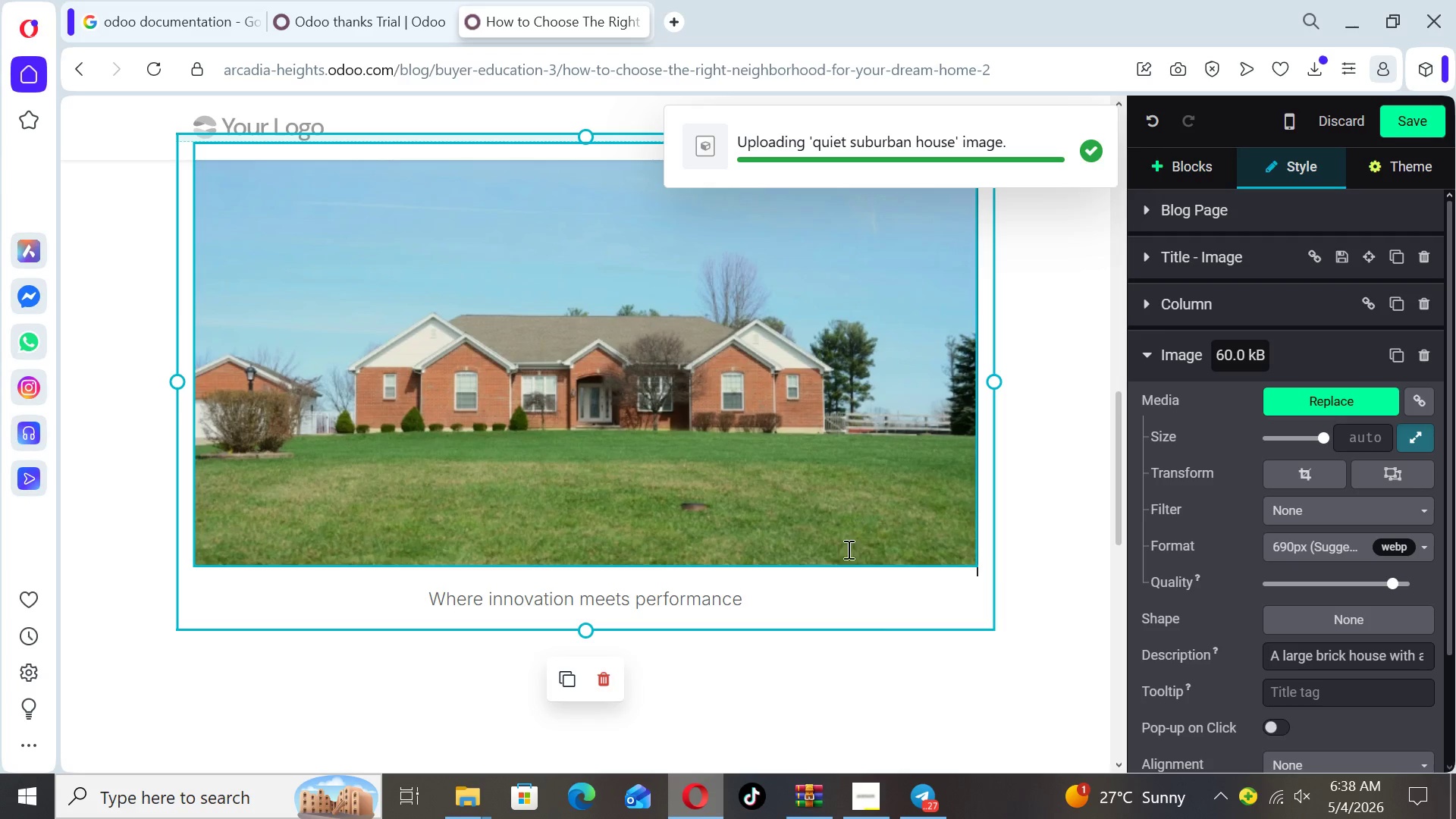 
wait(5.94)
 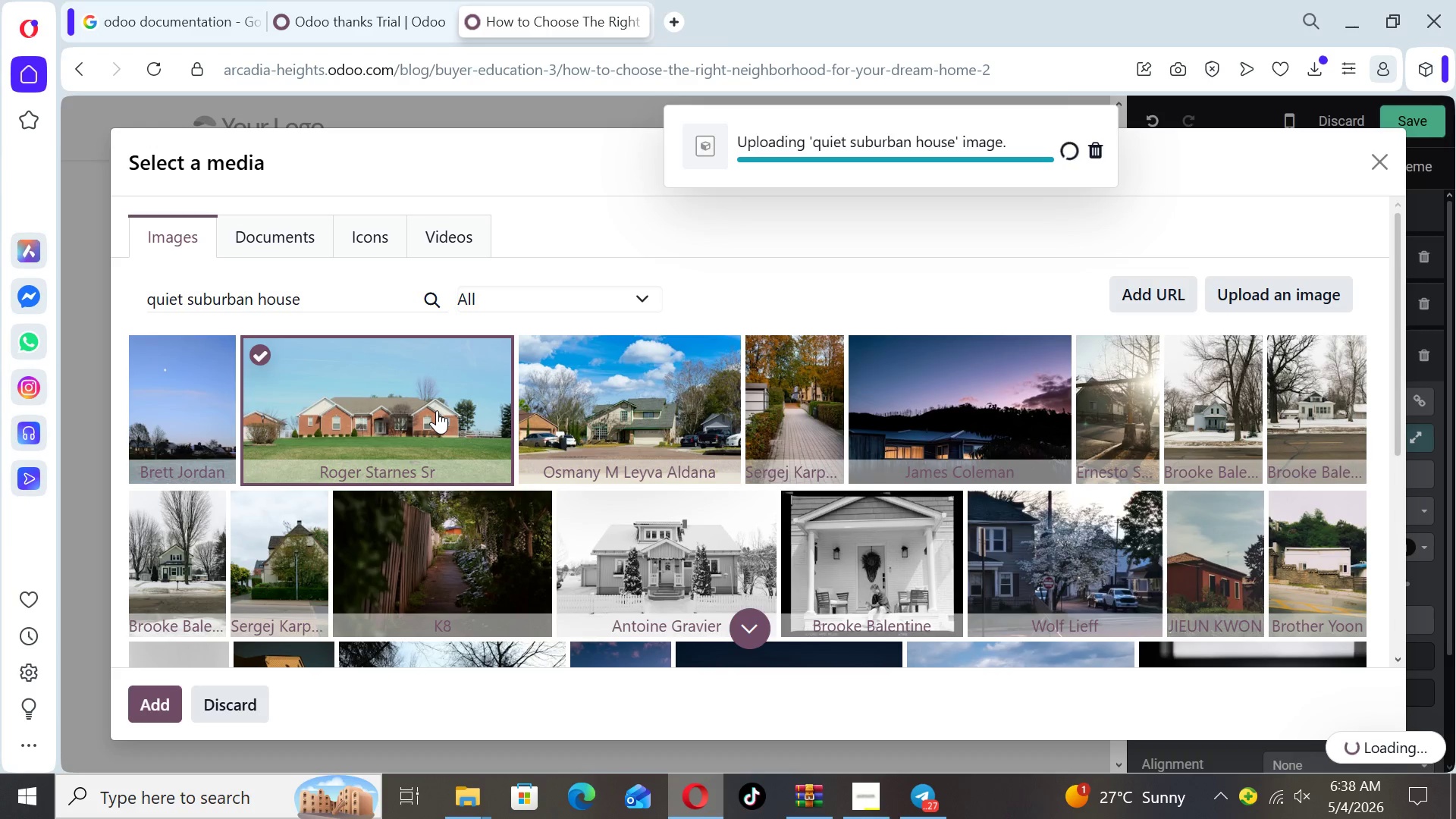 
left_click_drag(start_coordinate=[749, 603], to_coordinate=[431, 604])
 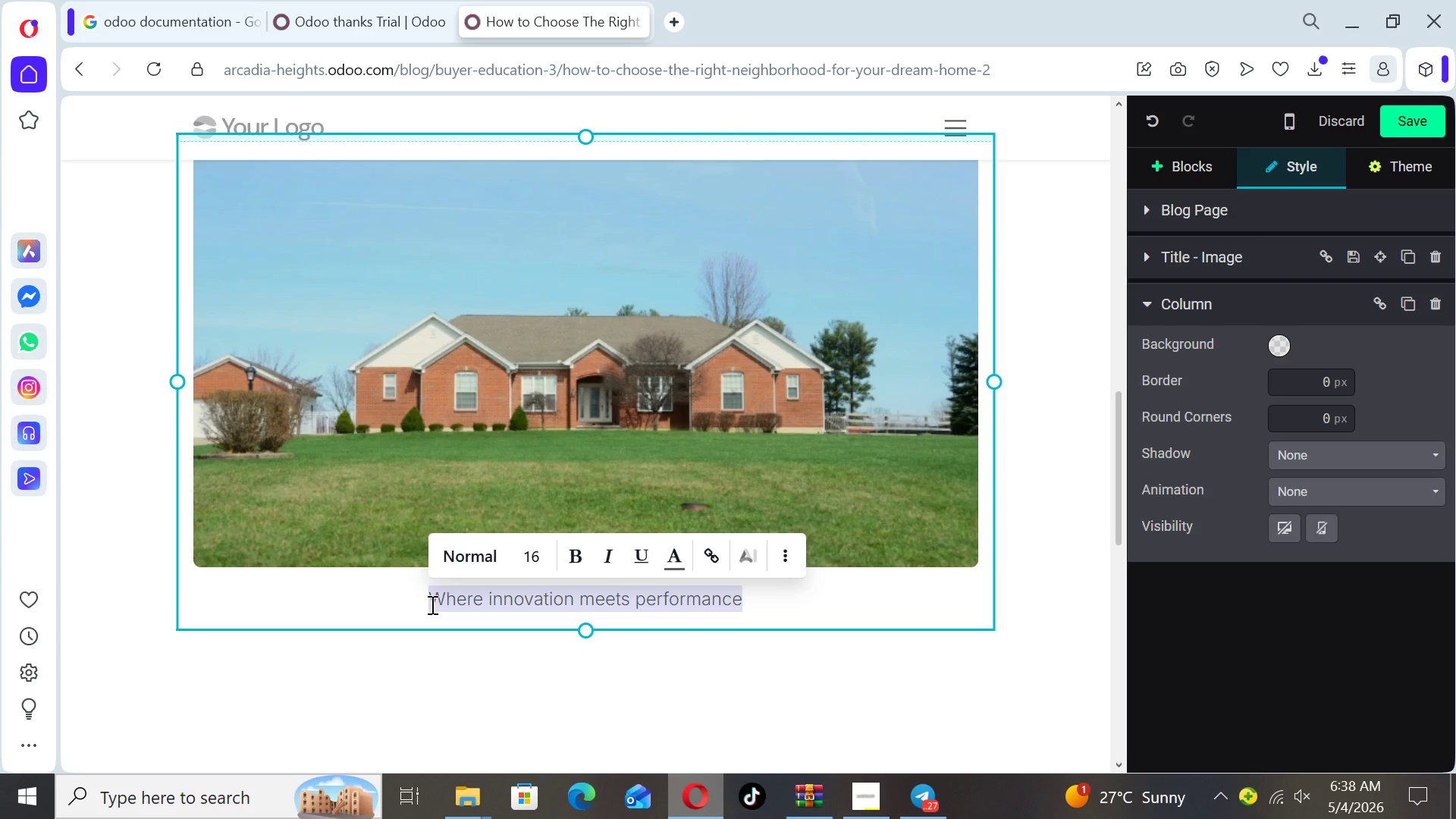 
key(Backspace)
 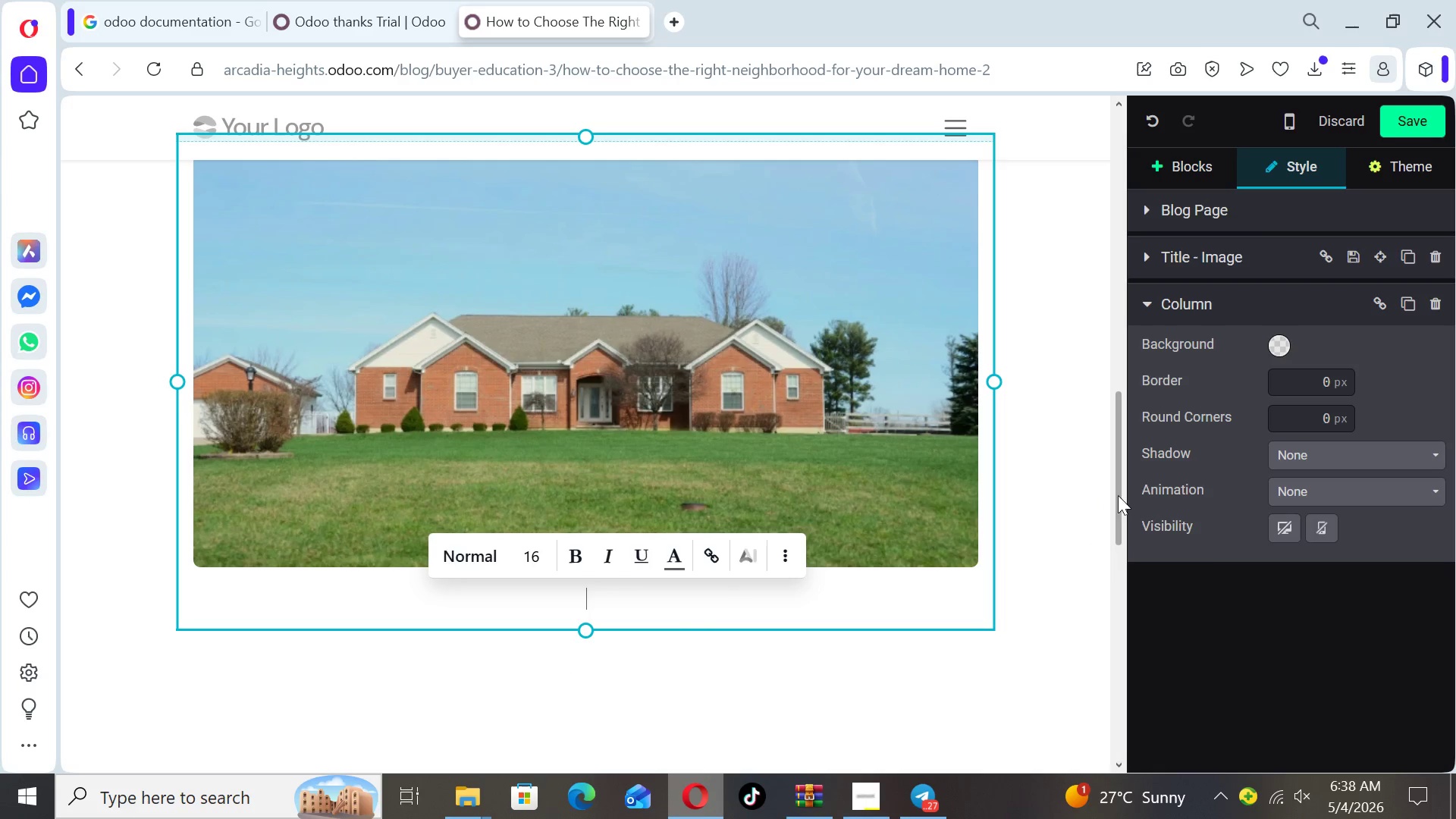 
left_click_drag(start_coordinate=[1121, 495], to_coordinate=[1127, 536])
 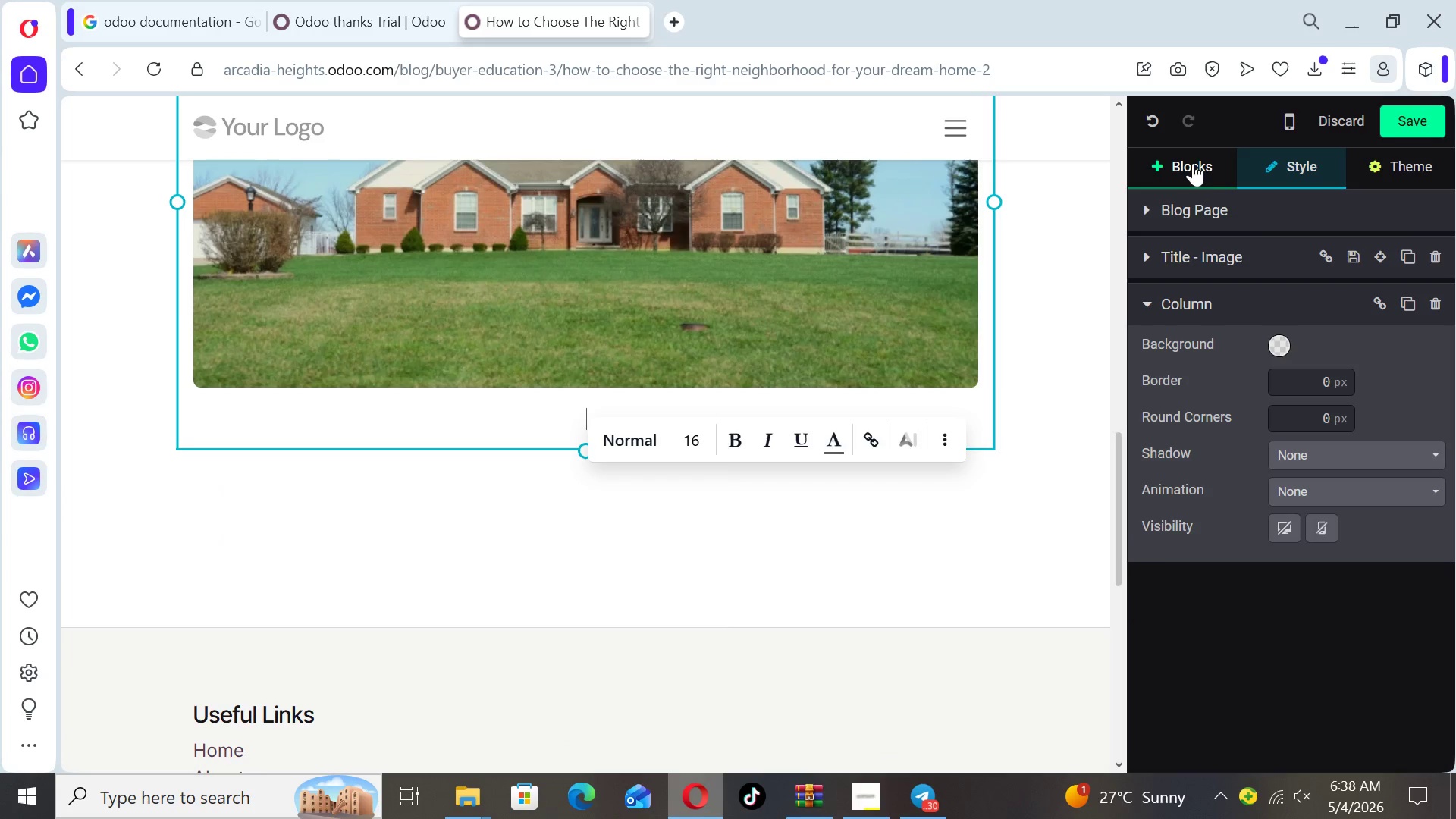 
left_click([1191, 163])
 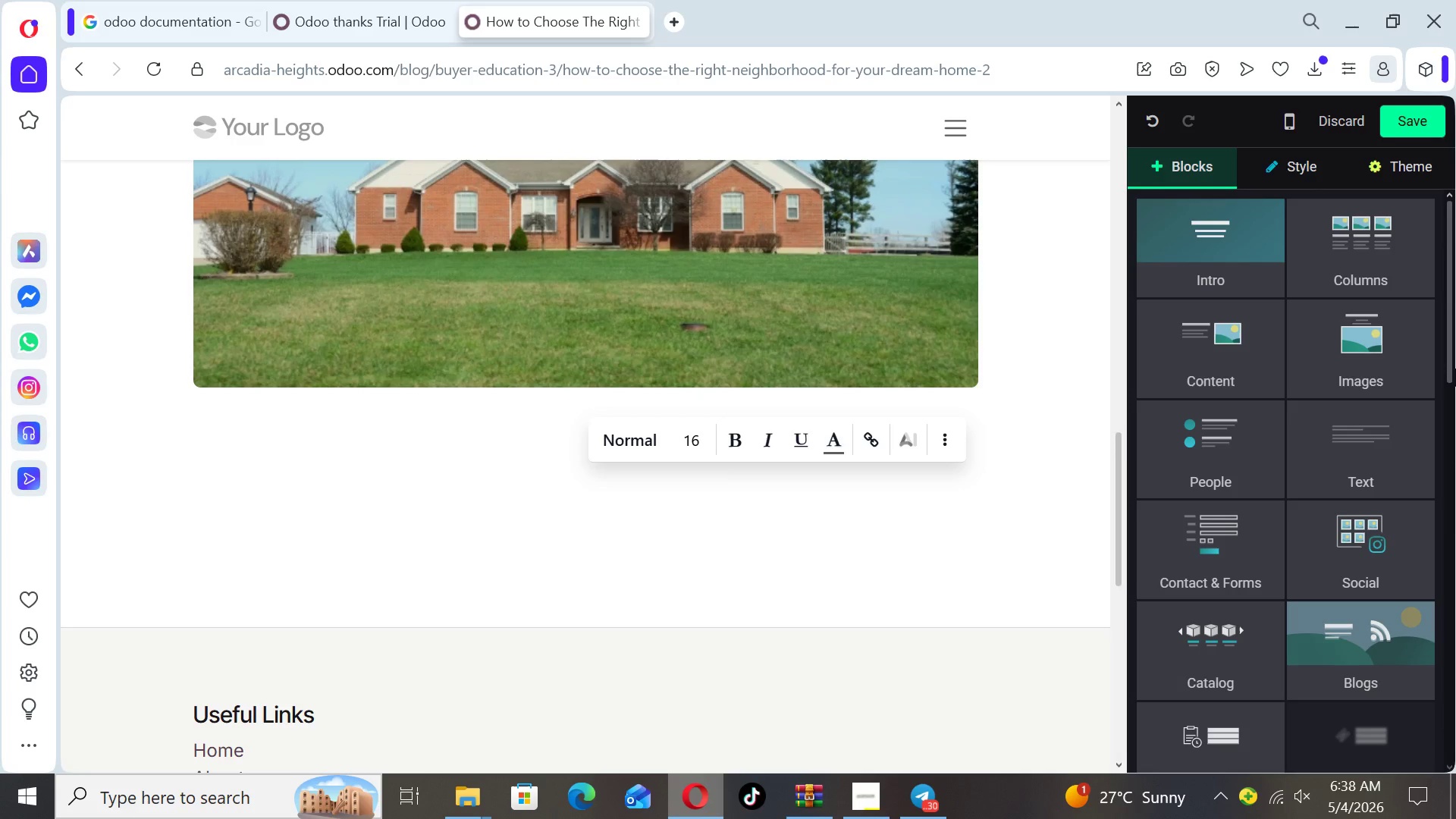 
left_click([1401, 366])
 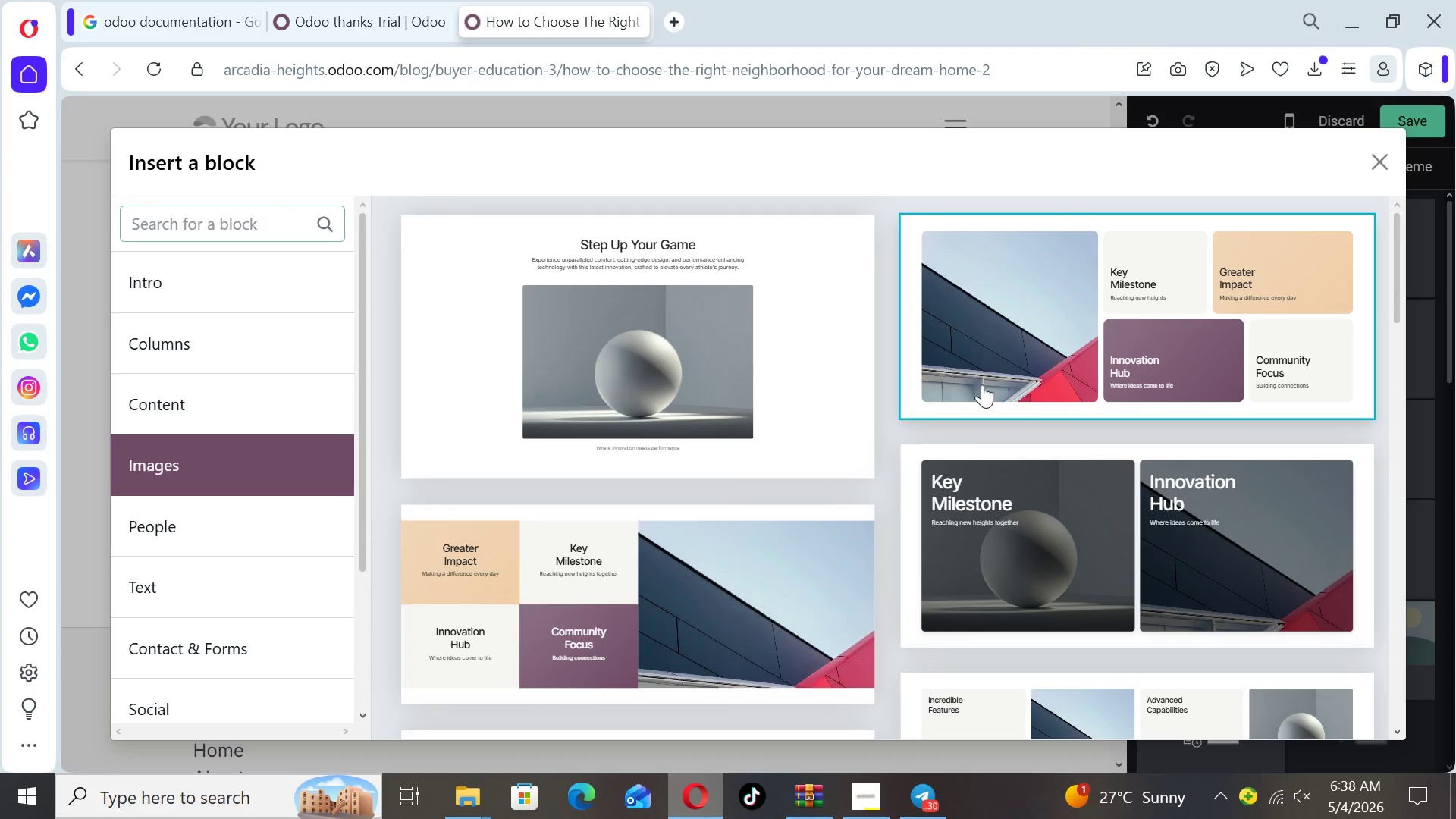 
left_click([759, 413])
 